 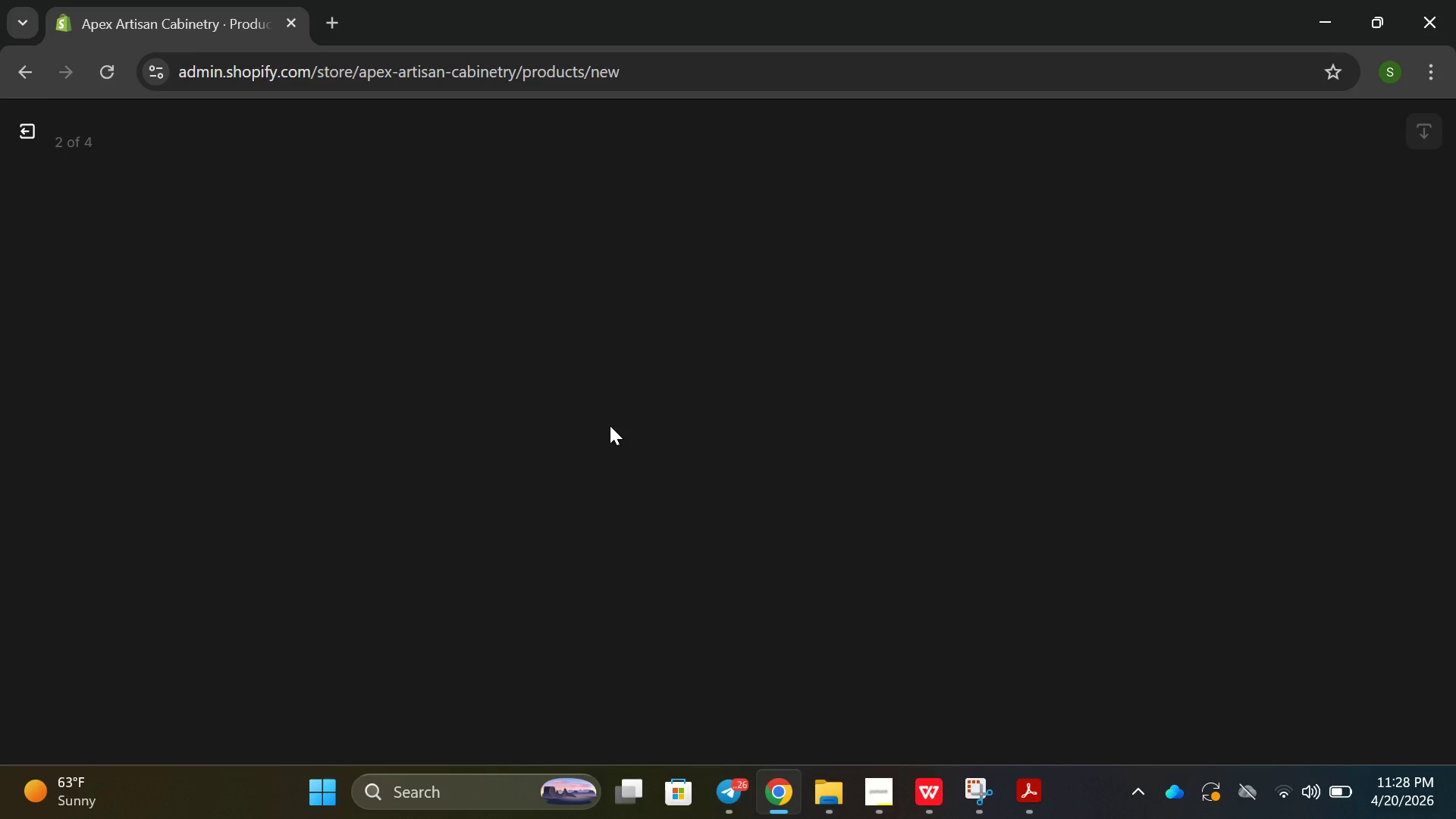 
left_click([1145, 381])
 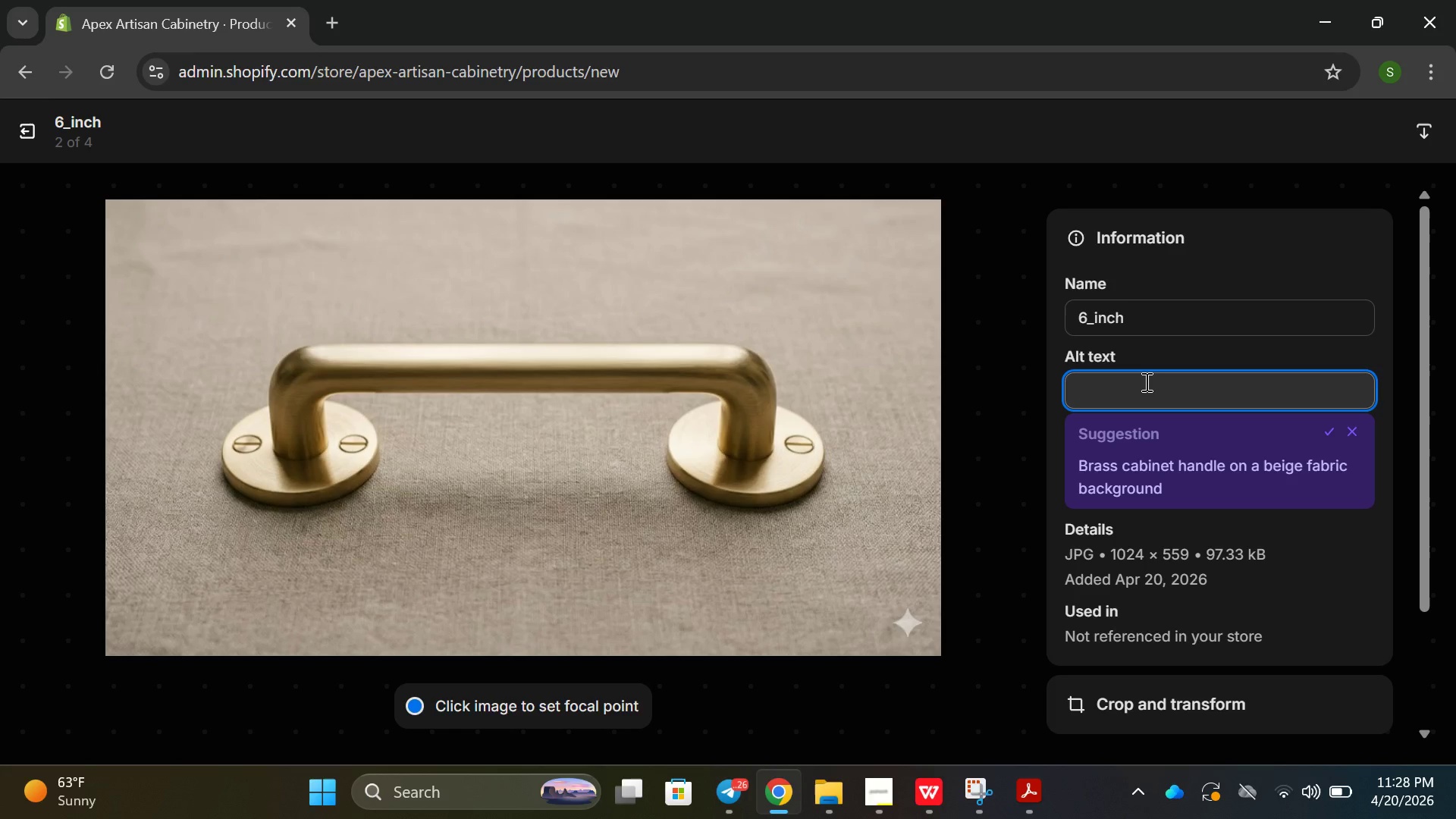 
type(5)
key(Backspace)
type(6-imvj)
key(Backspace)
key(Backspace)
key(Backspace)
type(mc)
key(Backspace)
key(Backspace)
type(nhc)
key(Backspace)
key(Backspace)
type(ch )
 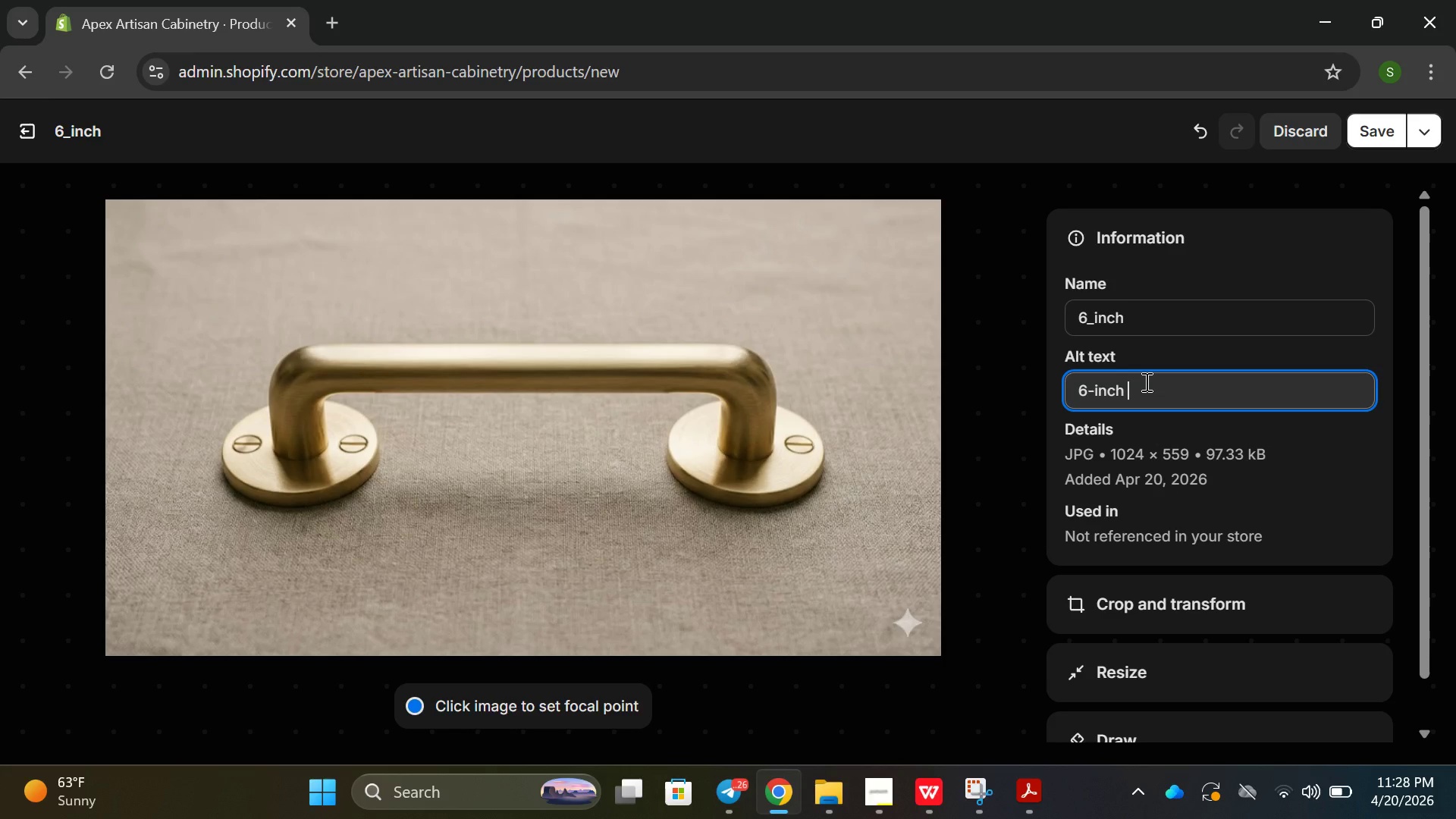 
type(modern brss cabinare)
key(Backspace)
key(Backspace)
type(te)
key(Backspace)
key(Backspace)
key(Backspace)
type(te handle with brush )
key(Backspace)
type(ed gold )
 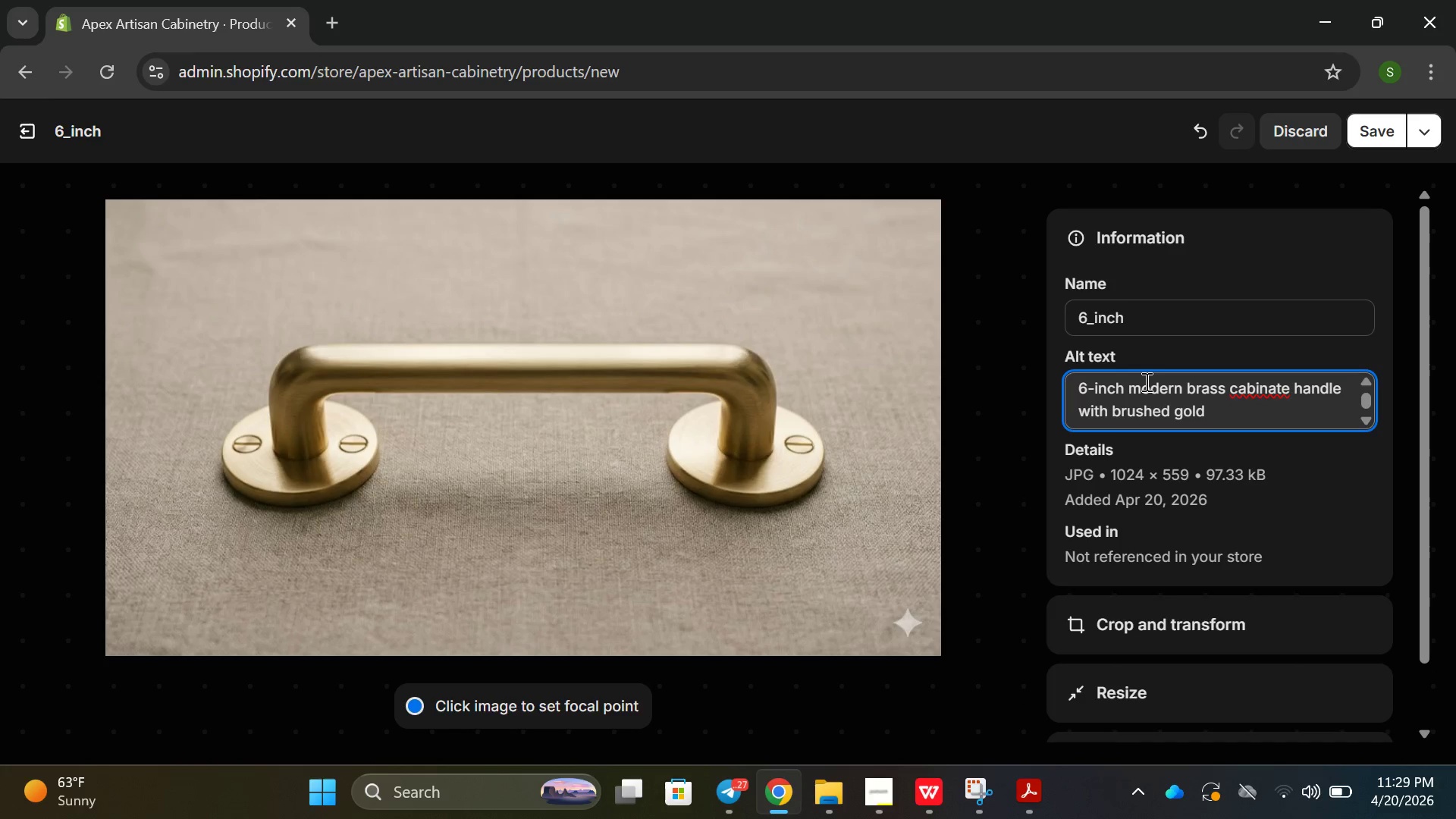 
type(finihs )
key(Backspace)
key(Backspace)
key(Backspace)
type(sh for lex)
key(Backspace)
type(xury )
key(Backspace)
key(Backspace)
key(Backspace)
key(Backspace)
key(Backspace)
key(Backspace)
 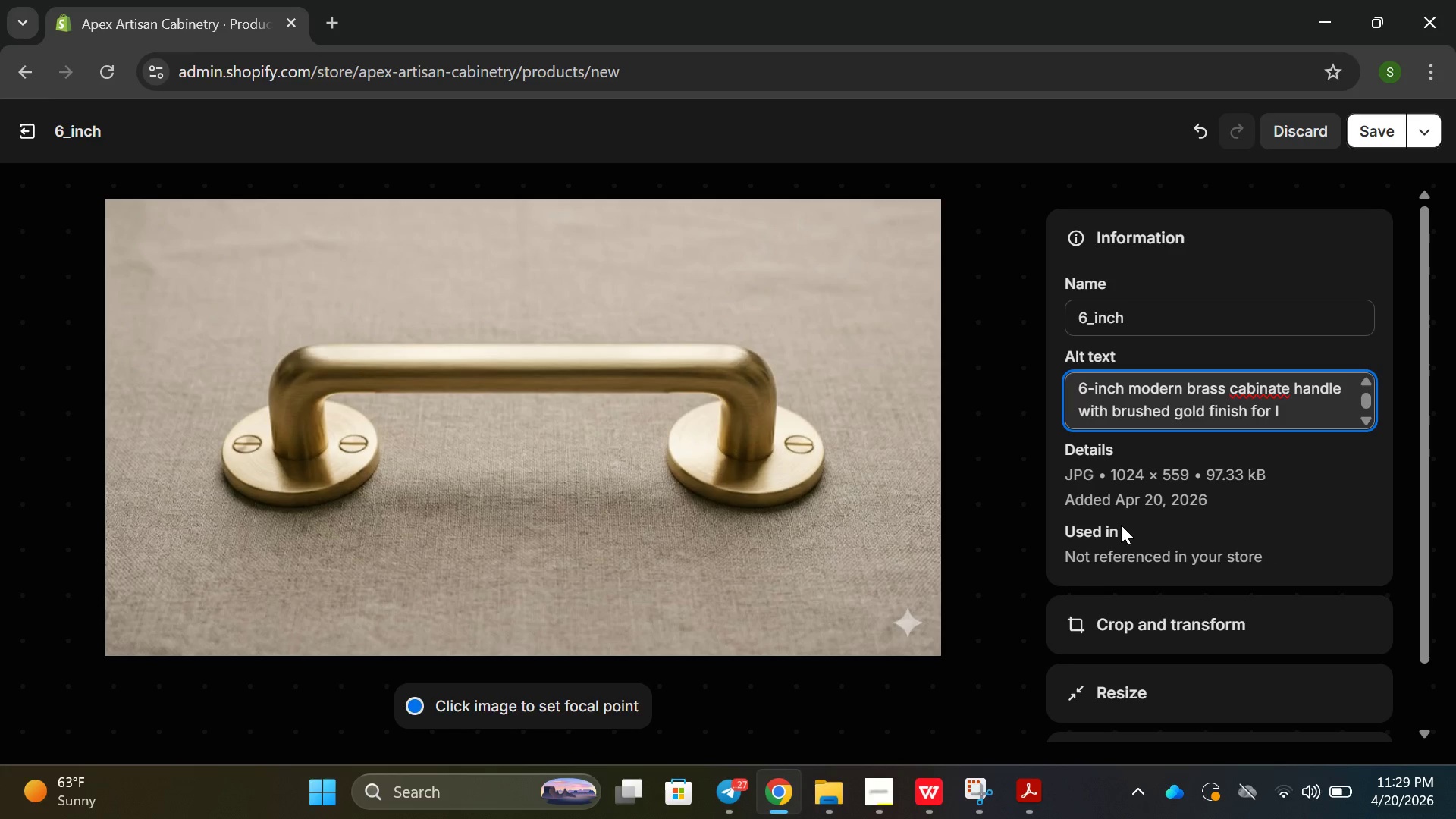 
type(uxury )
 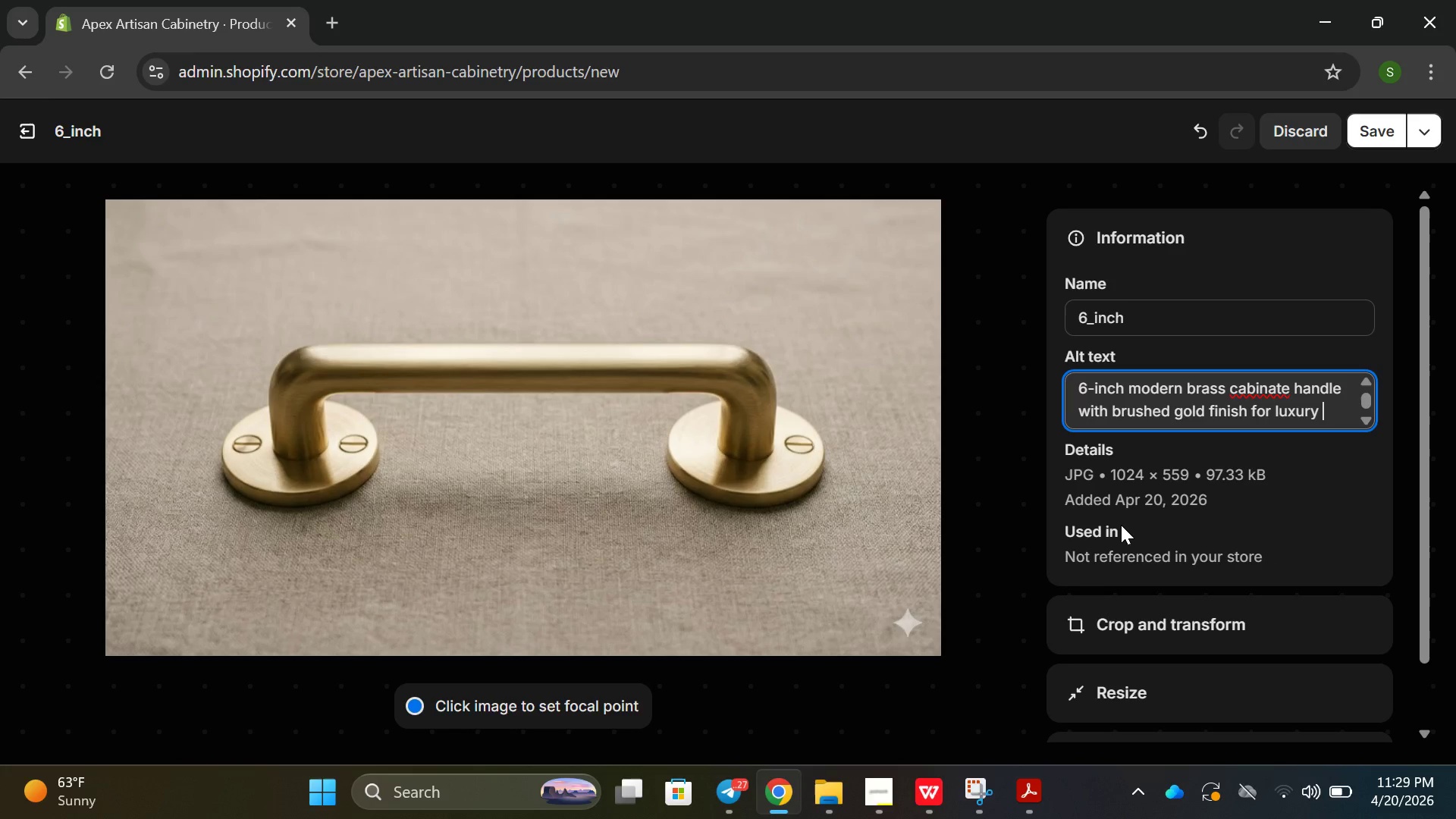 
type(kitchen remodel hardw)
key(Backspace)
type(ware lection)
 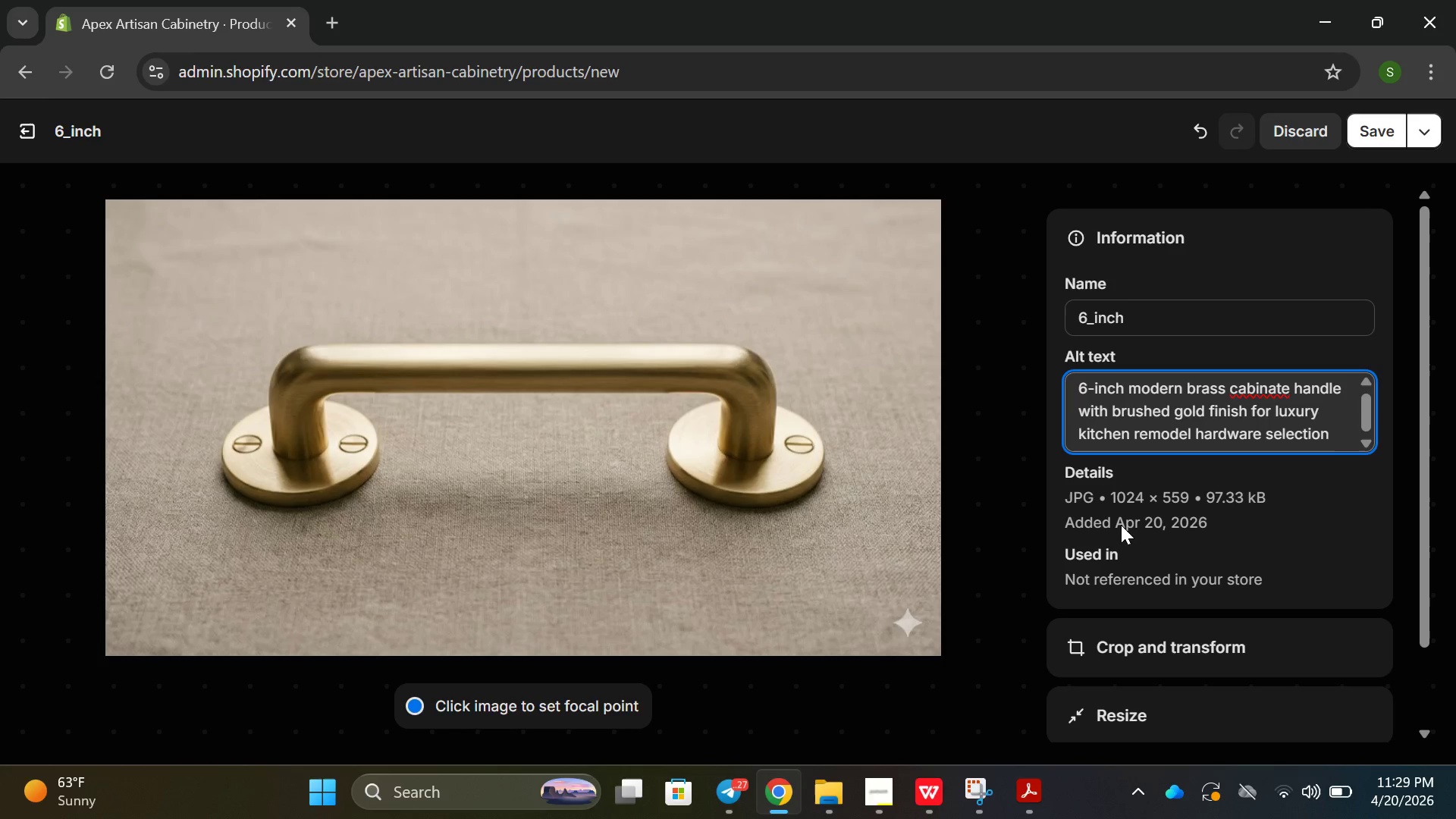 
hold_key(key=S, duration=0.31)
 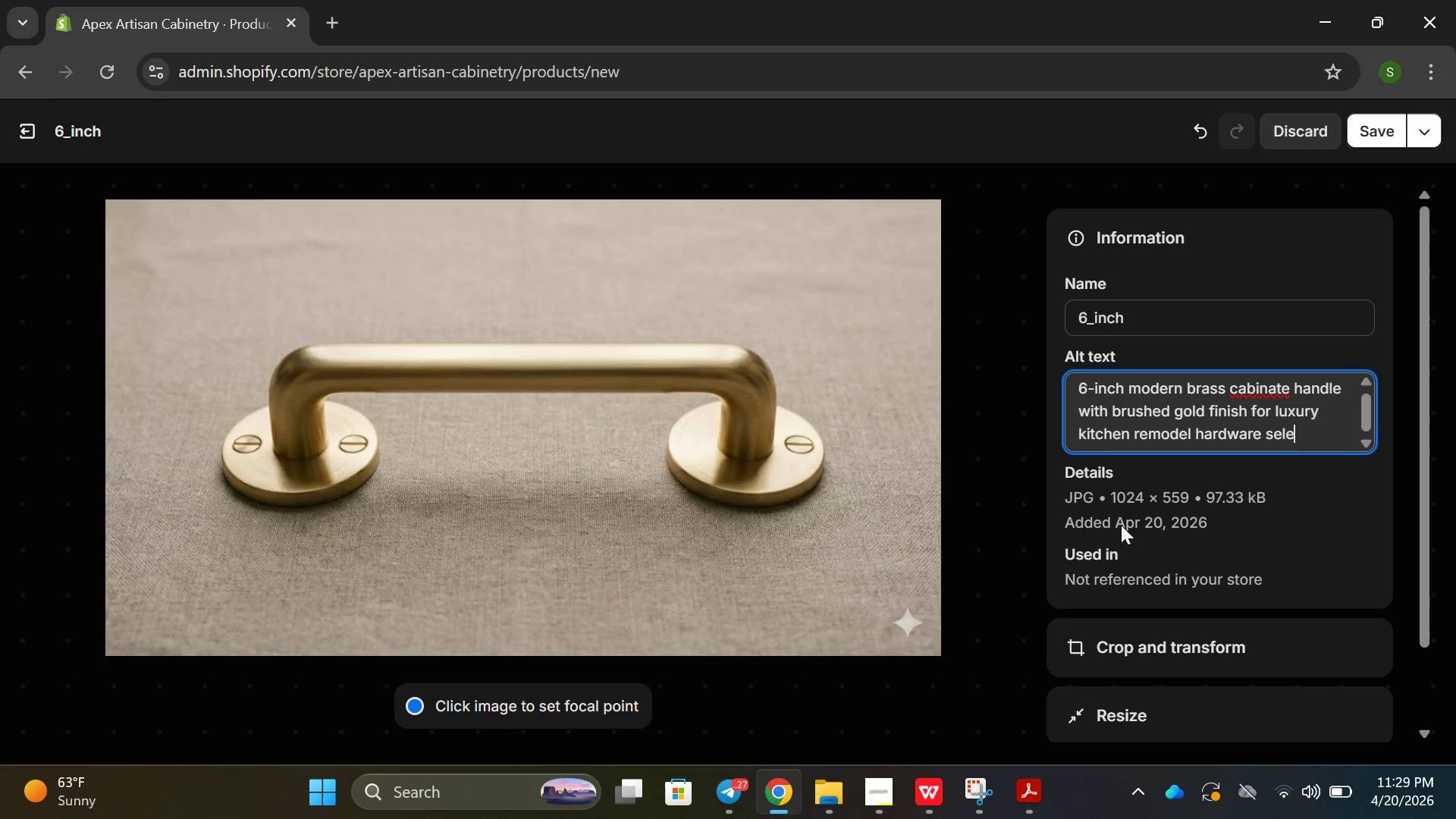 
wait(5.92)
 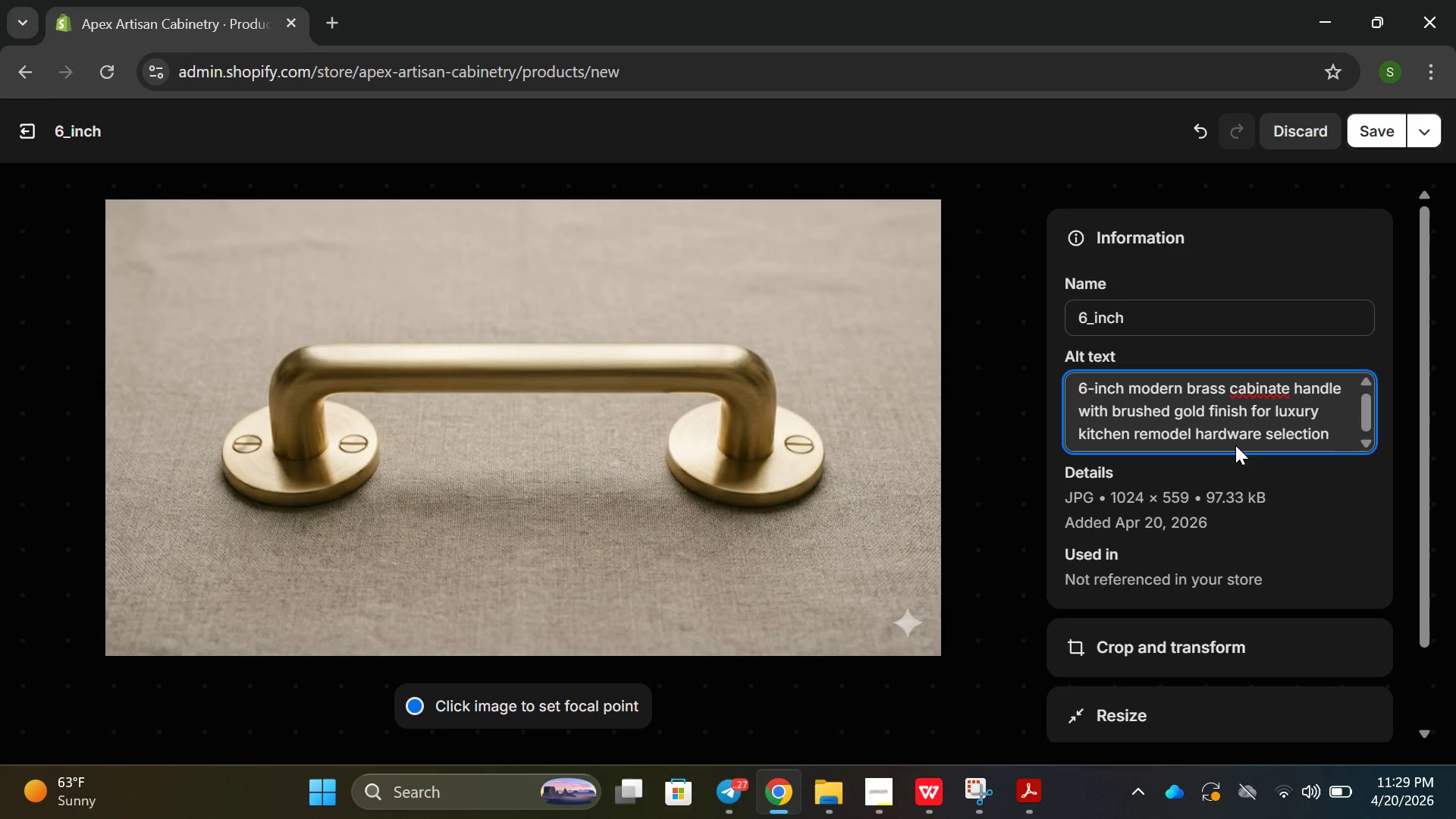 
left_click([1285, 388])
 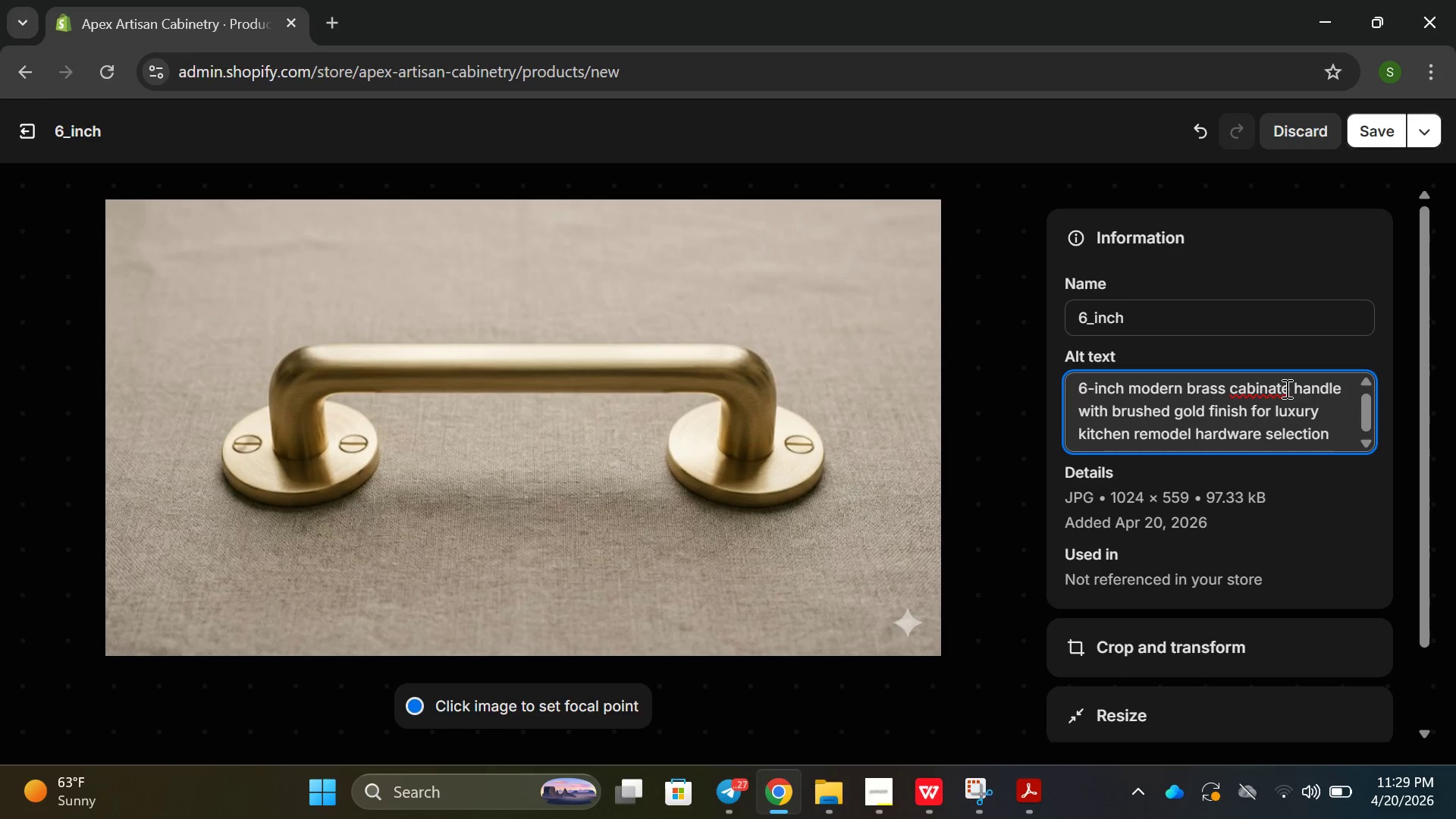 
key(Backspace)
 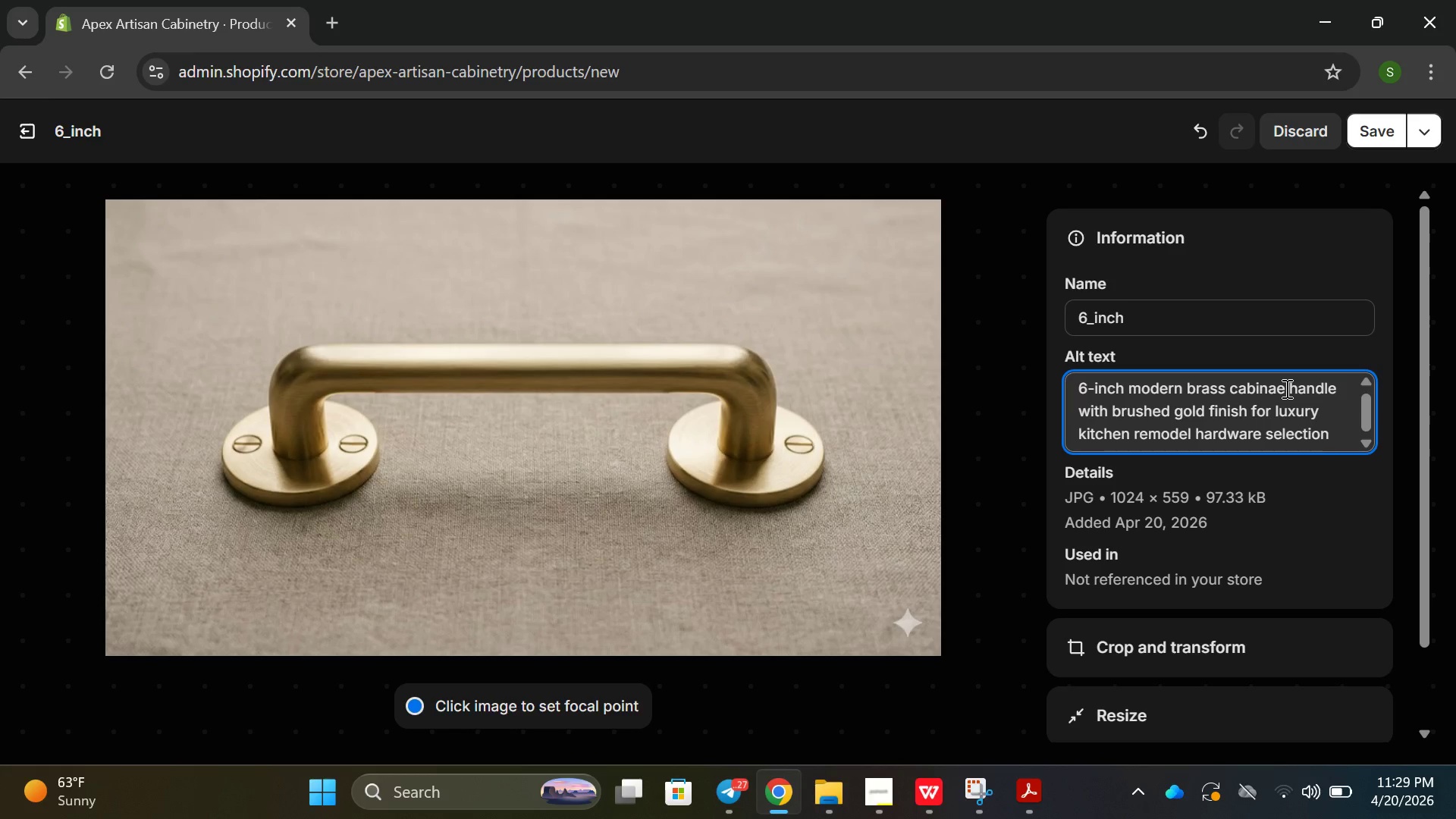 
key(Backspace)
 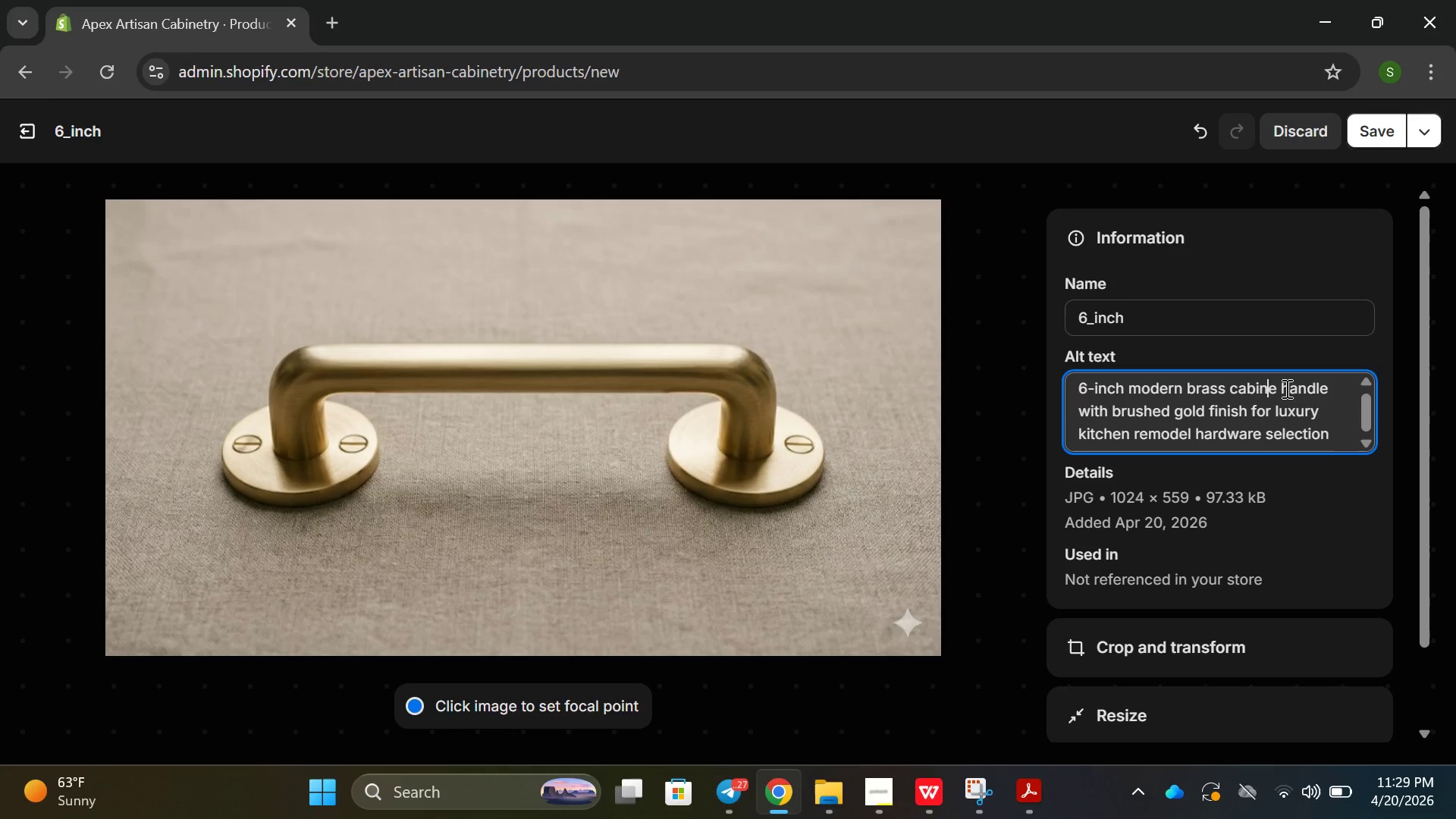 
key(ArrowRight)
 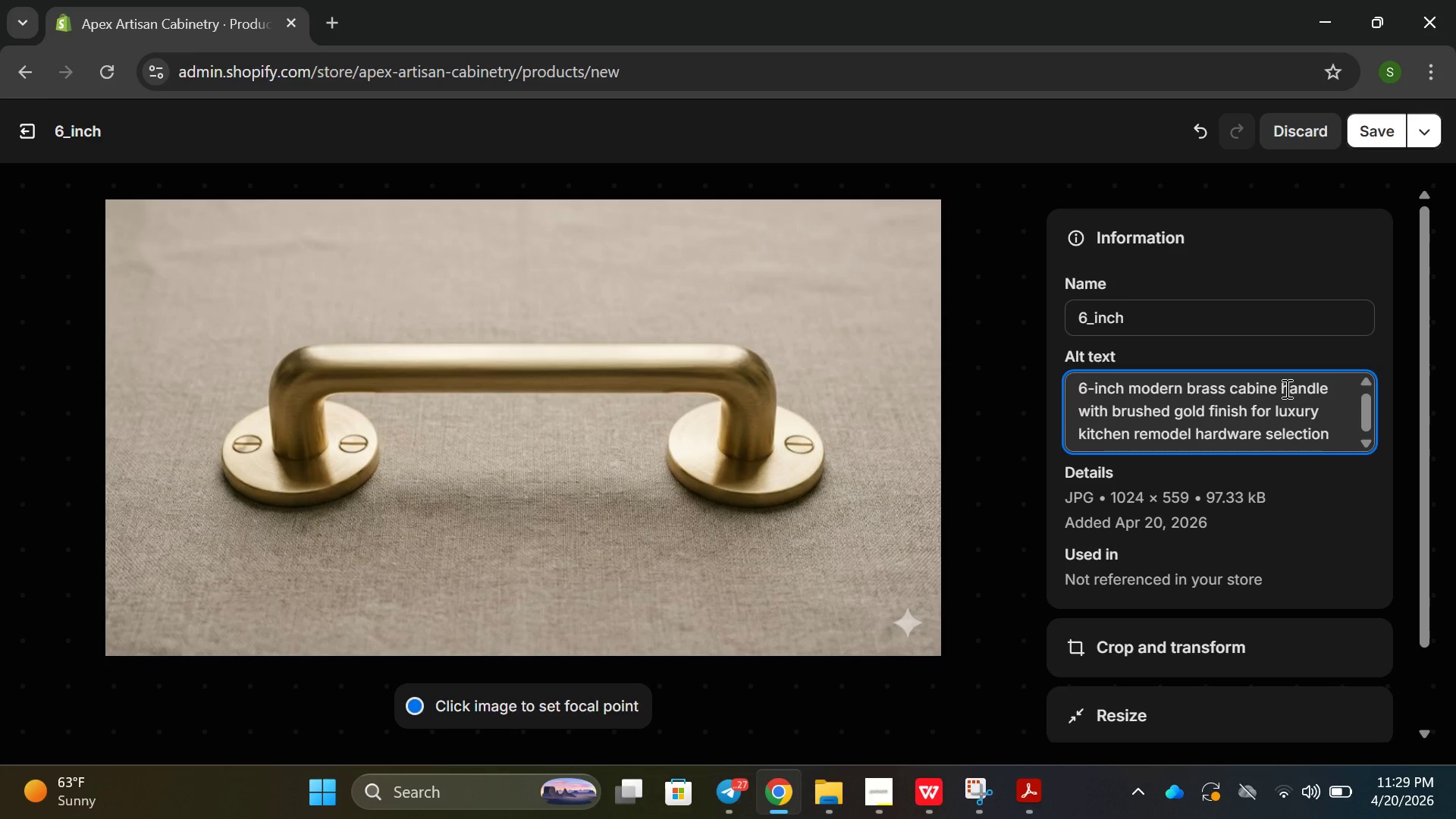 
key(T)
 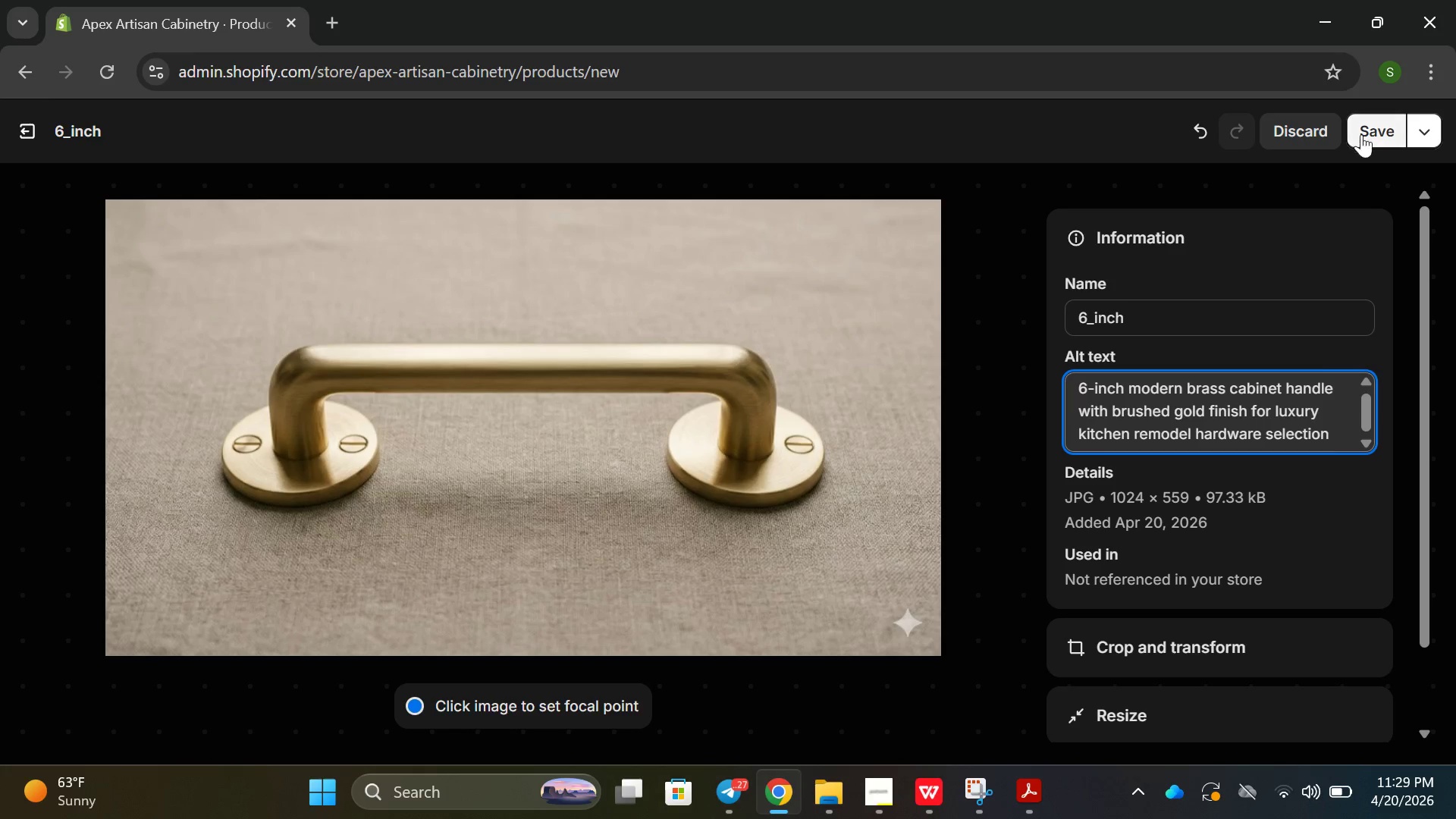 
left_click([1361, 133])
 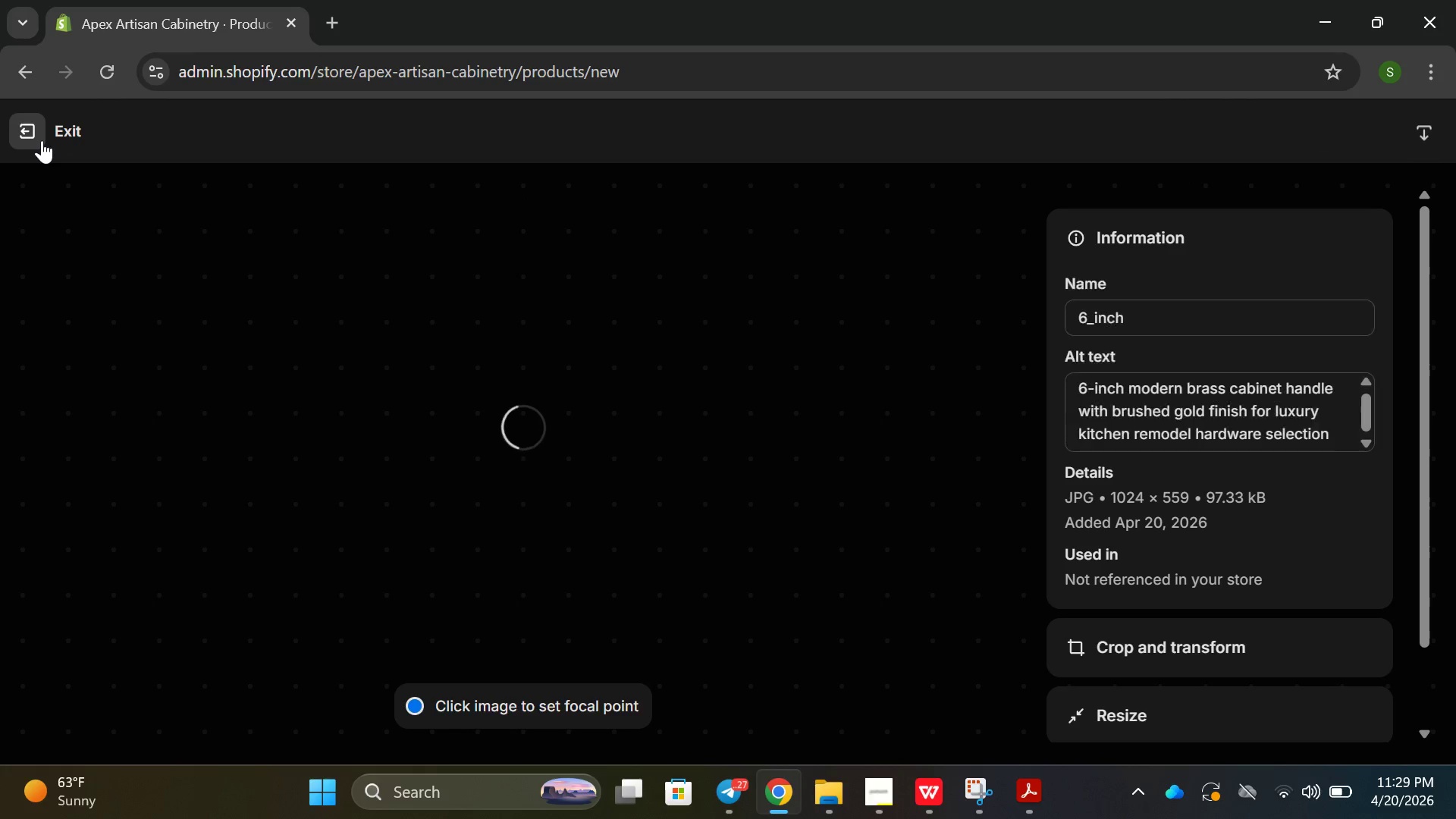 
left_click([42, 140])
 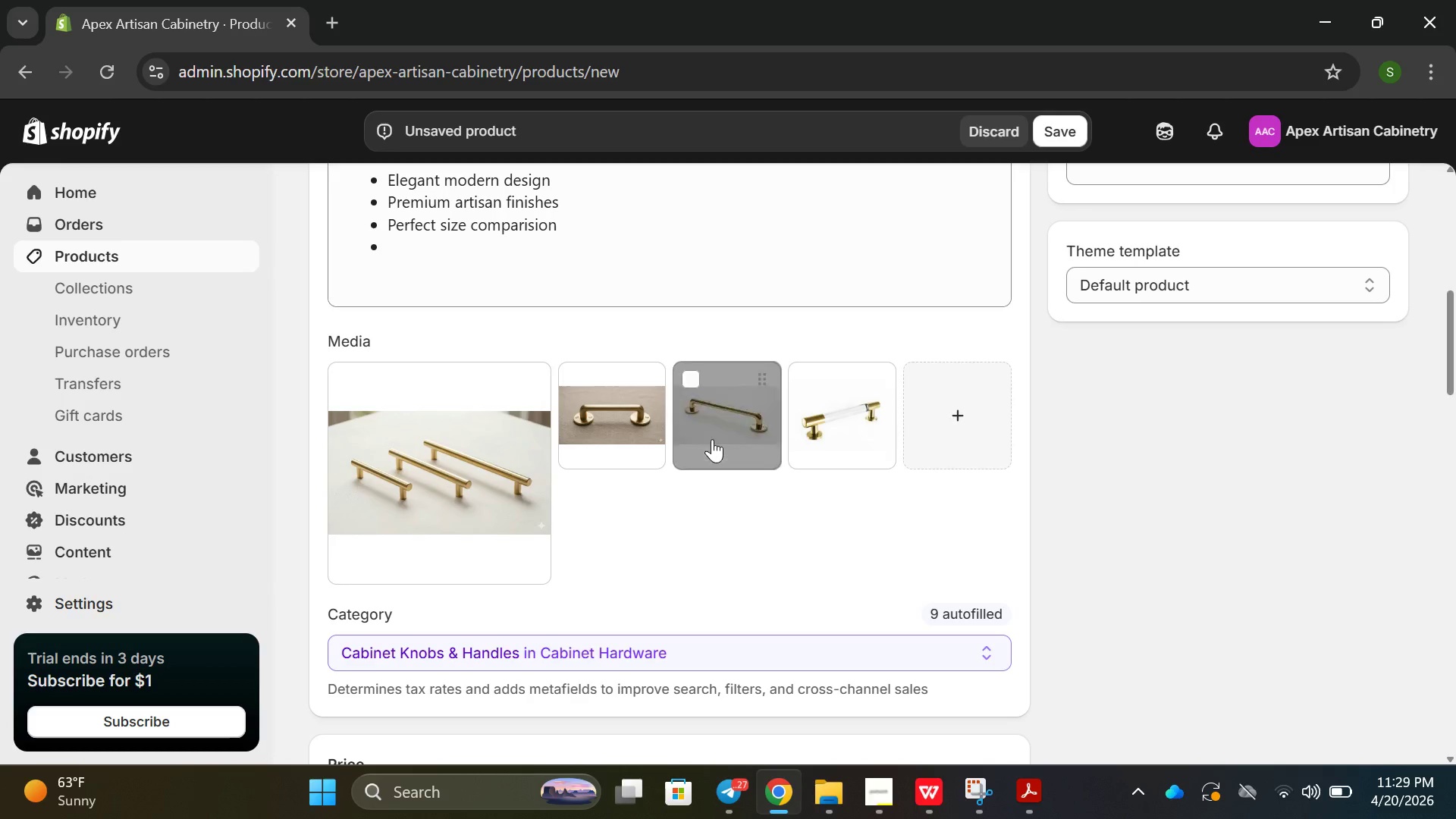 
left_click([712, 439])
 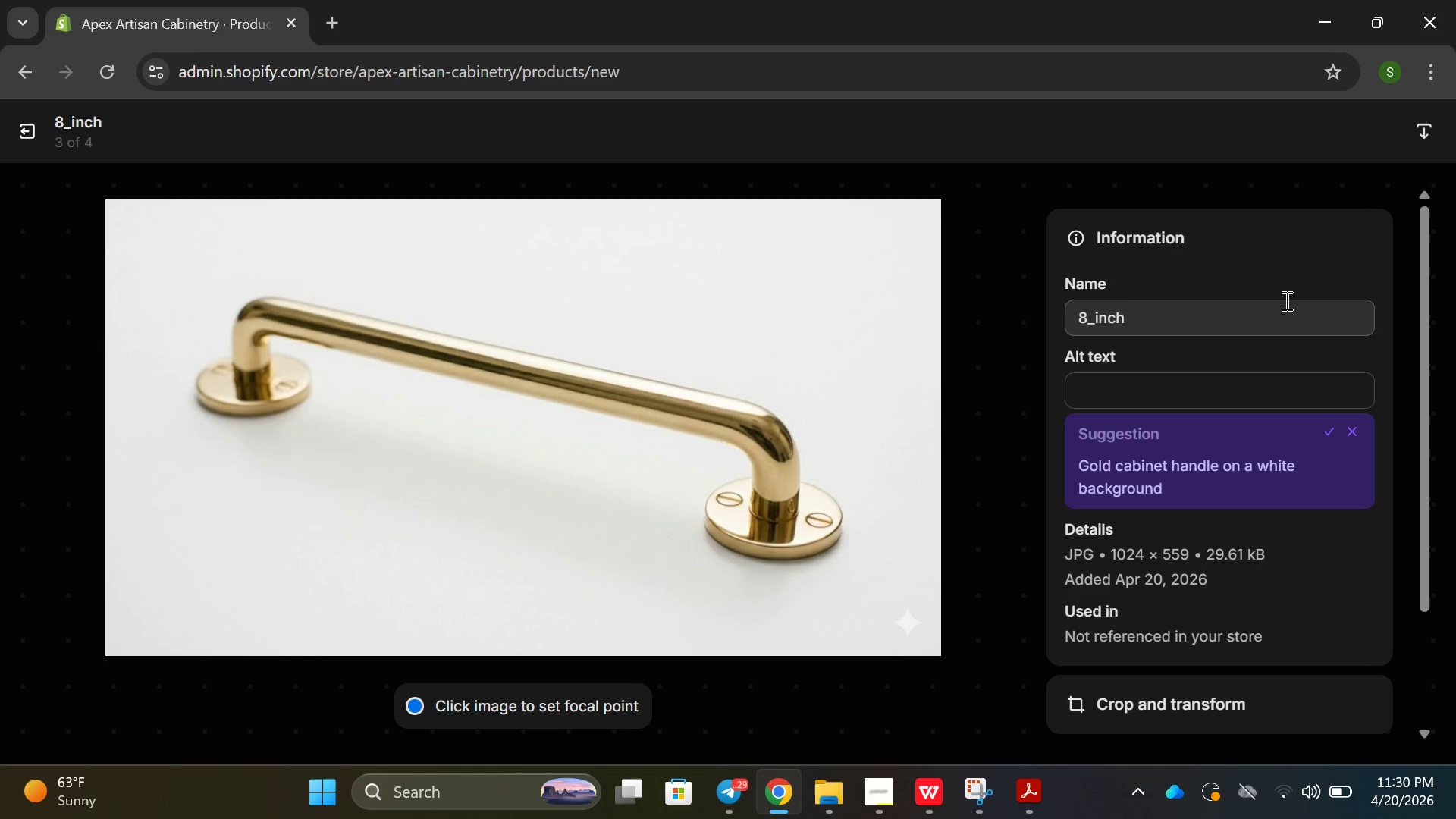 
left_click([1117, 397])
 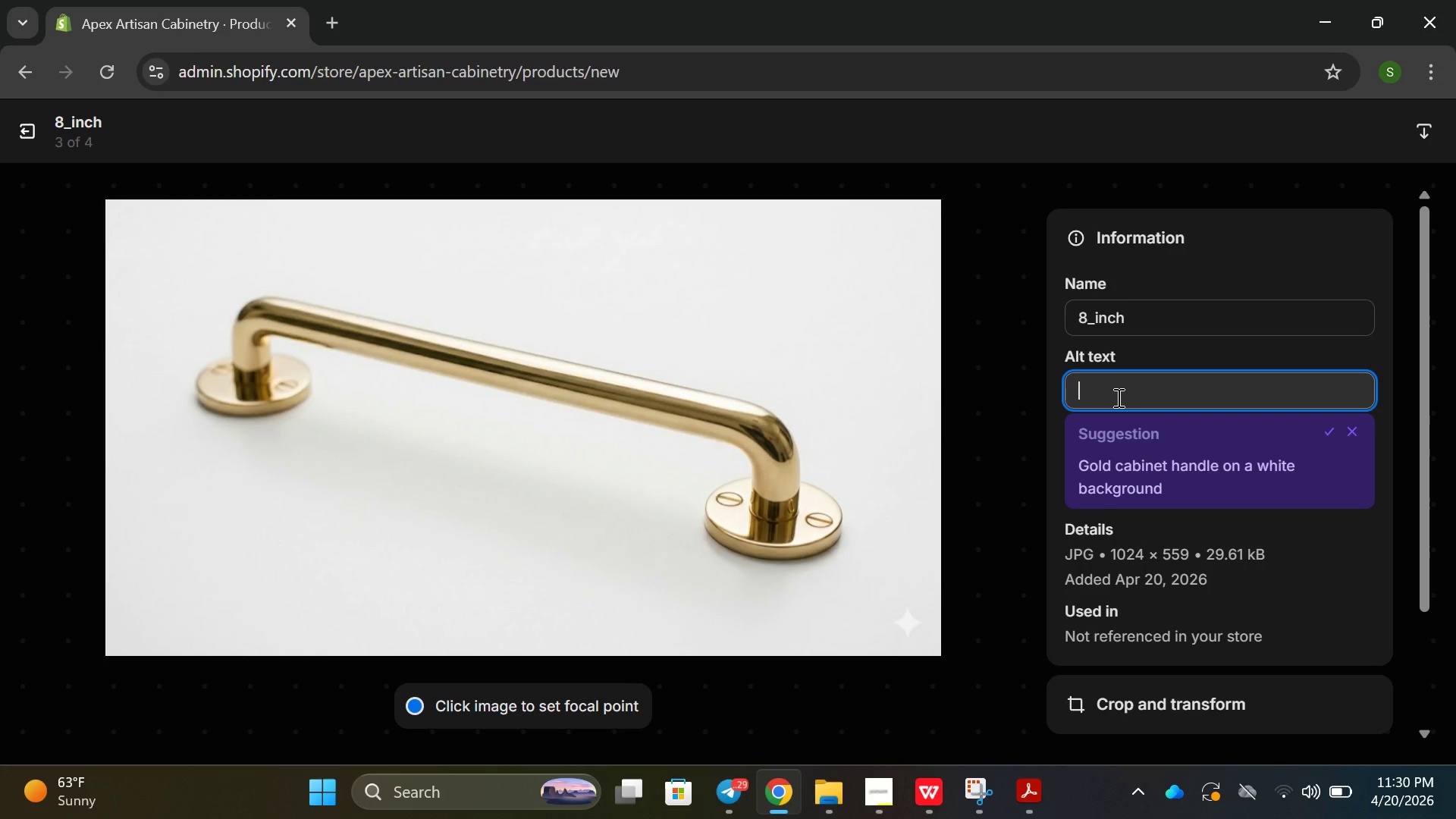 
type(8 invh )
key(Backspace)
key(Backspace)
type(ch )
key(Backspace)
key(Backspace)
key(Backspace)
key(Backspace)
type(ch modern breass)
key(Backspace)
key(Backspace)
key(Backspace)
key(Backspace)
type(ass cabinare )
key(Backspace)
key(Backspace)
type(te )
key(Backspace)
key(Backspace)
key(Backspace)
key(Backspace)
type(te pull )
key(Backspace)
key(Backspace)
key(Backspace)
type(inet pull of)
key(Backspace)
key(Backspace)
type(ro )
key(Backspace)
key(Backspace)
key(Backspace)
type(or )
 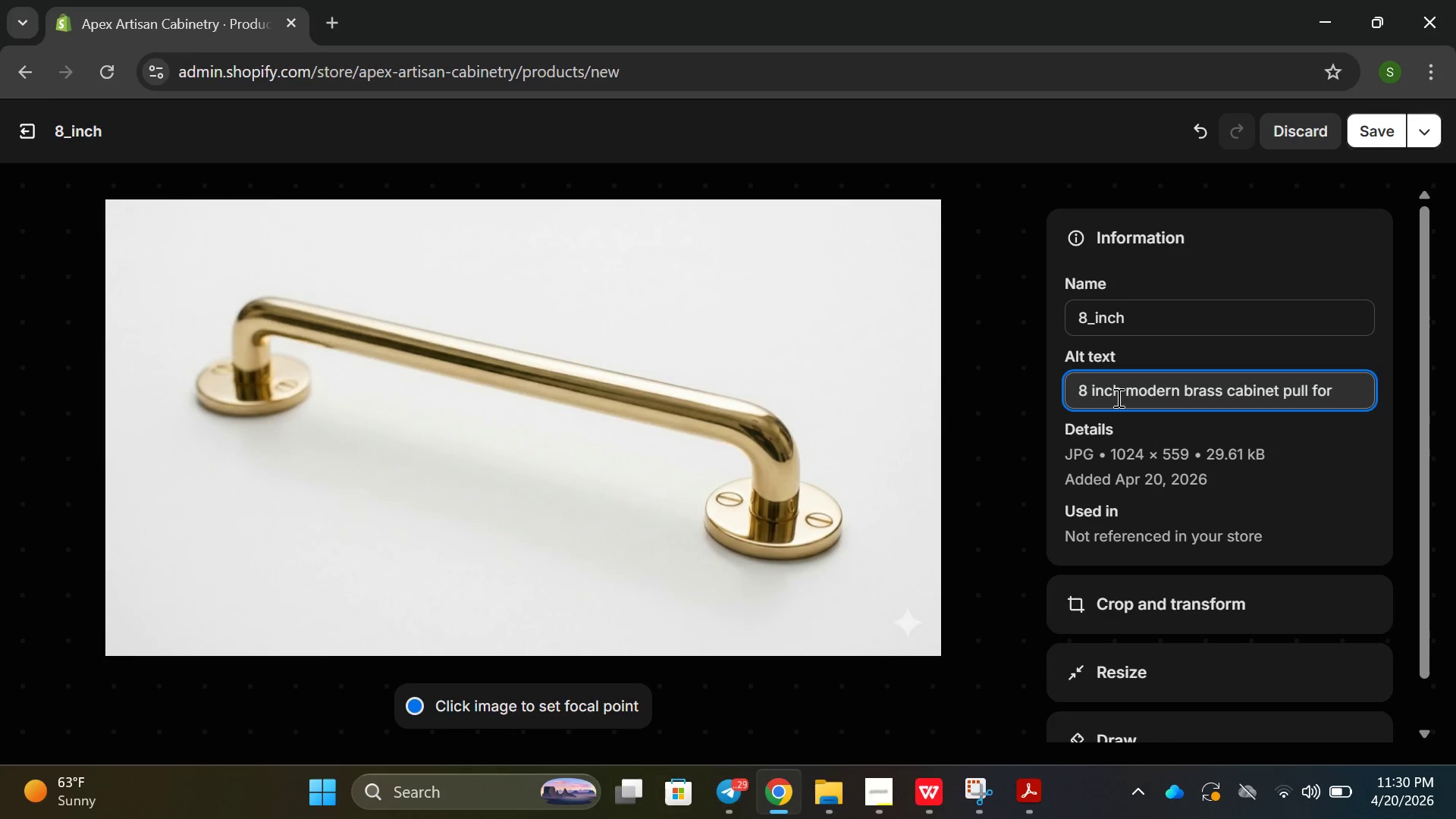 
wait(5.41)
 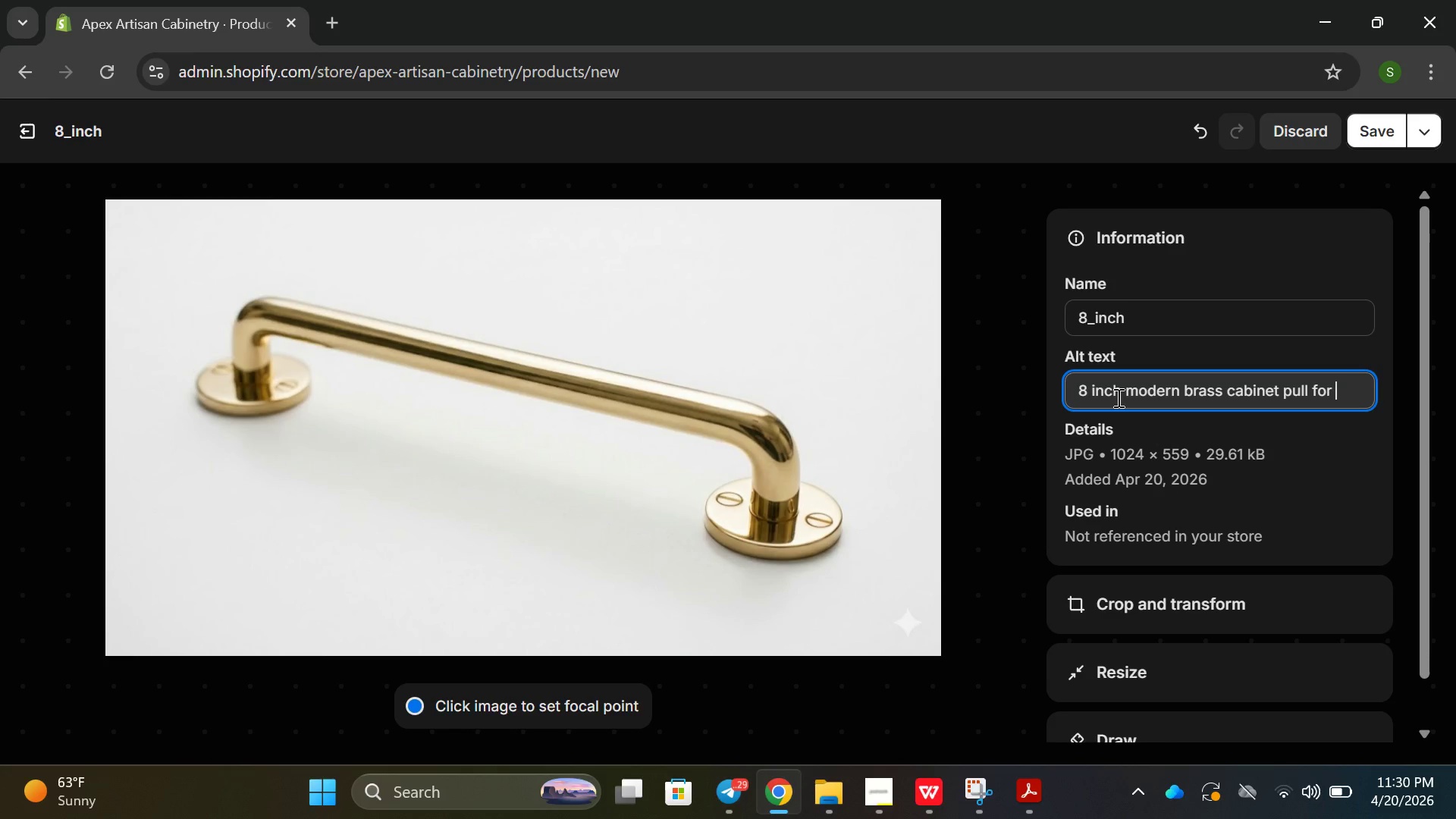 
key(Backspace)
key(Backspace)
key(Backspace)
key(Backspace)
type(with sele)
key(Backspace)
key(Backspace)
key(Backspace)
type(leek designed for hi)
key(Backspace)
key(Backspace)
type(hight)
key(Backspace)
type(end cabinet)
key(Backspace)
type(try samples )
 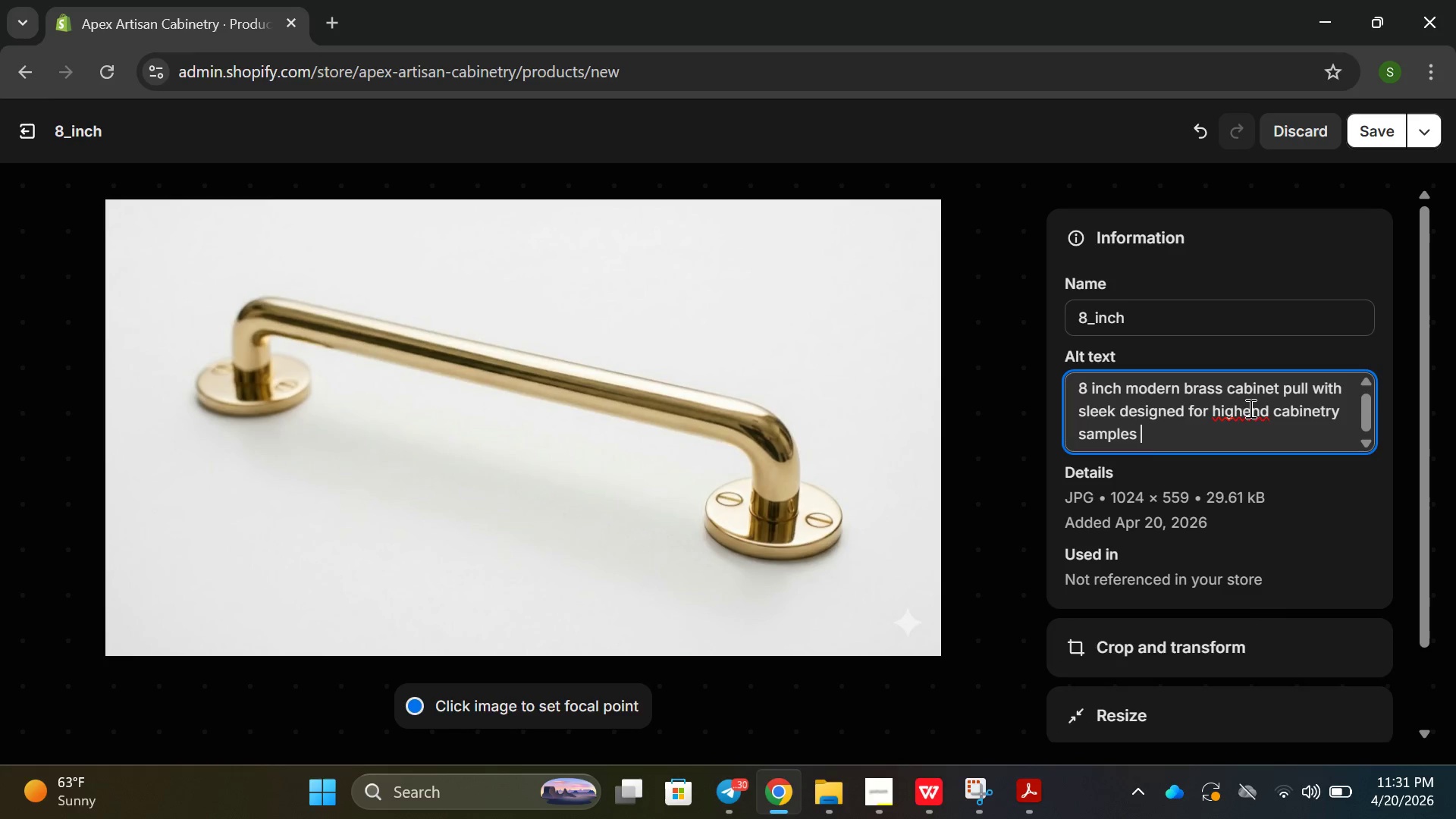 
left_click([1241, 408])
 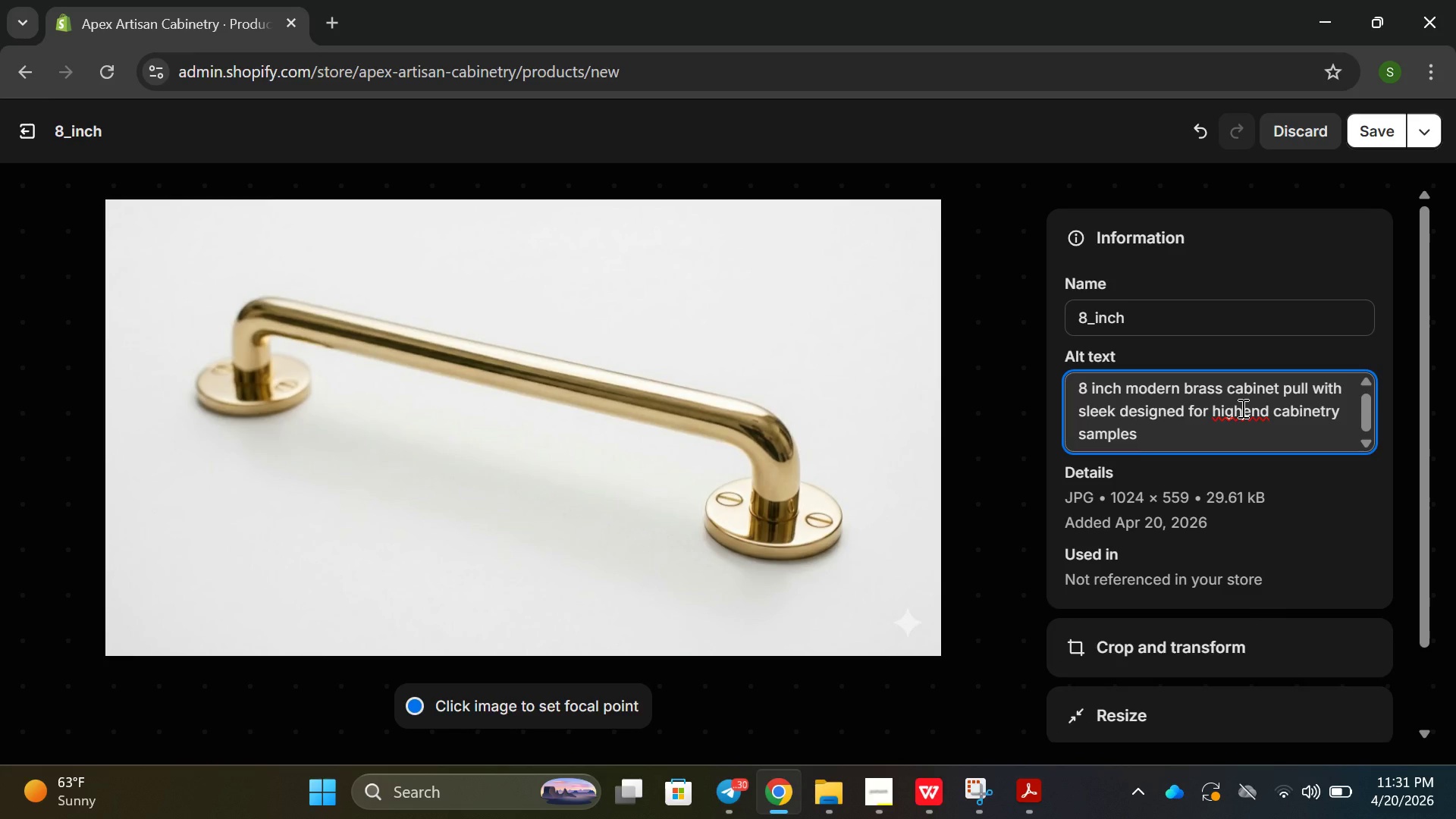 
key(Alt+AltRight)
 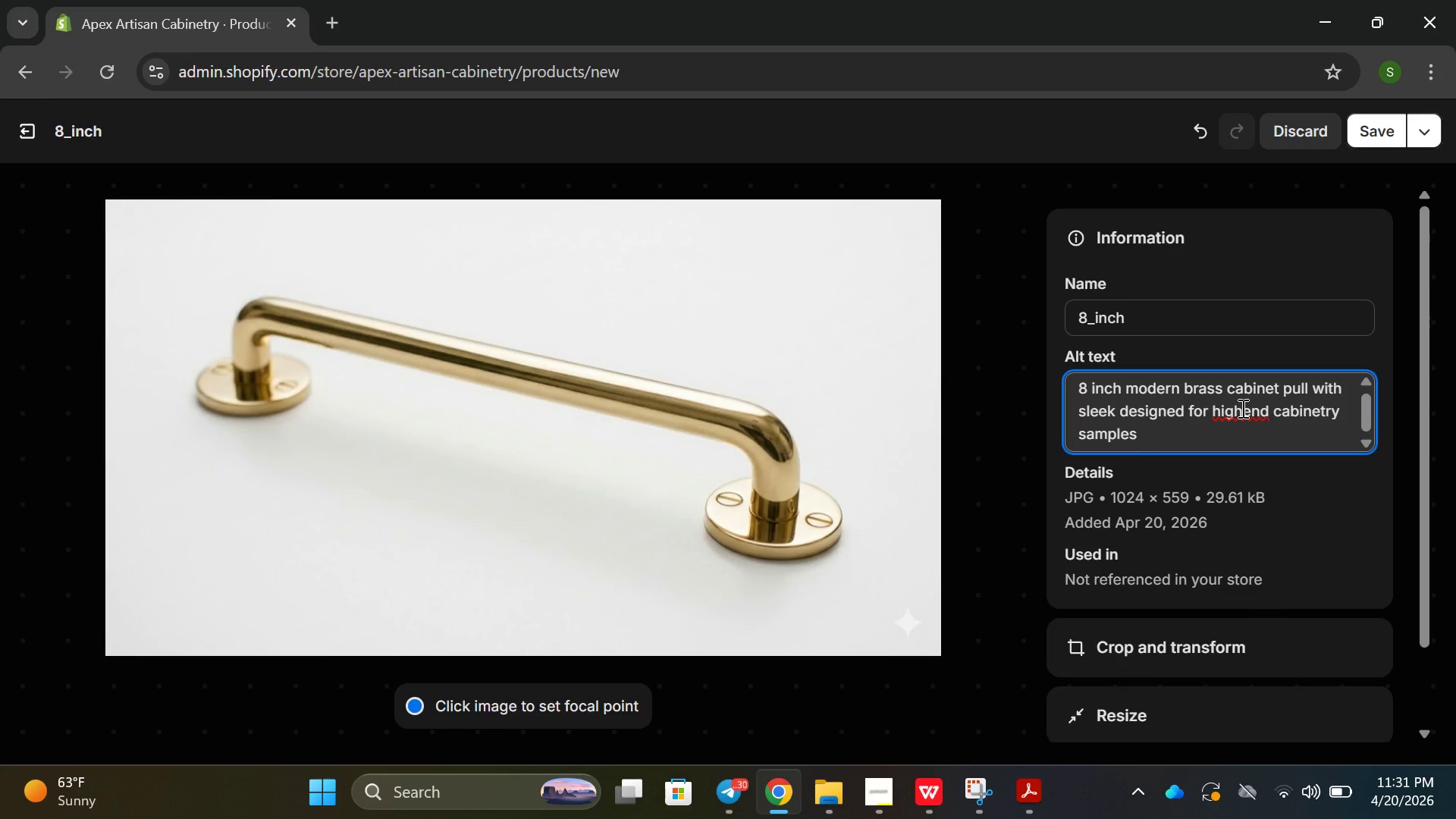 
key(Space)
 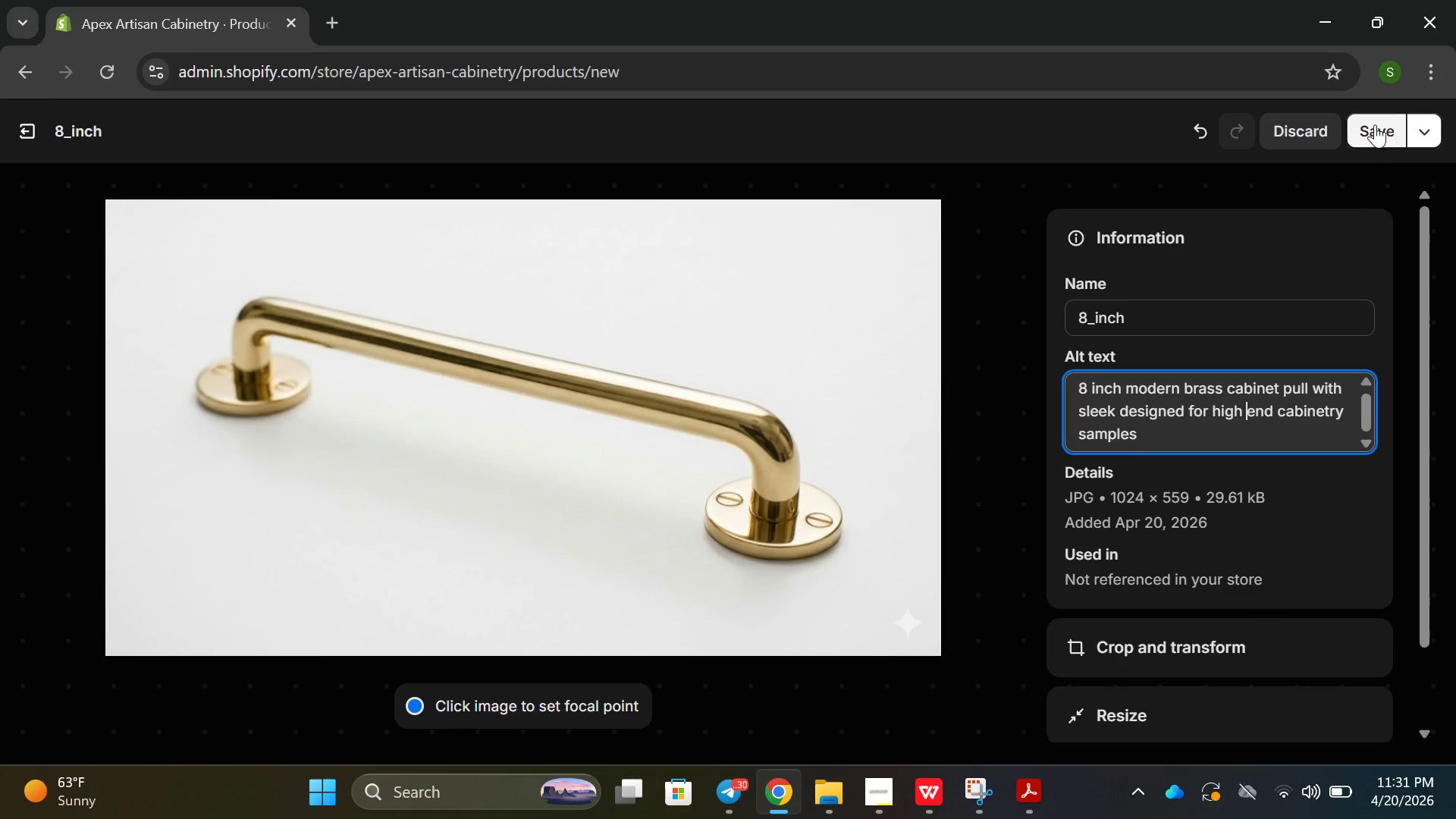 
left_click([1375, 124])
 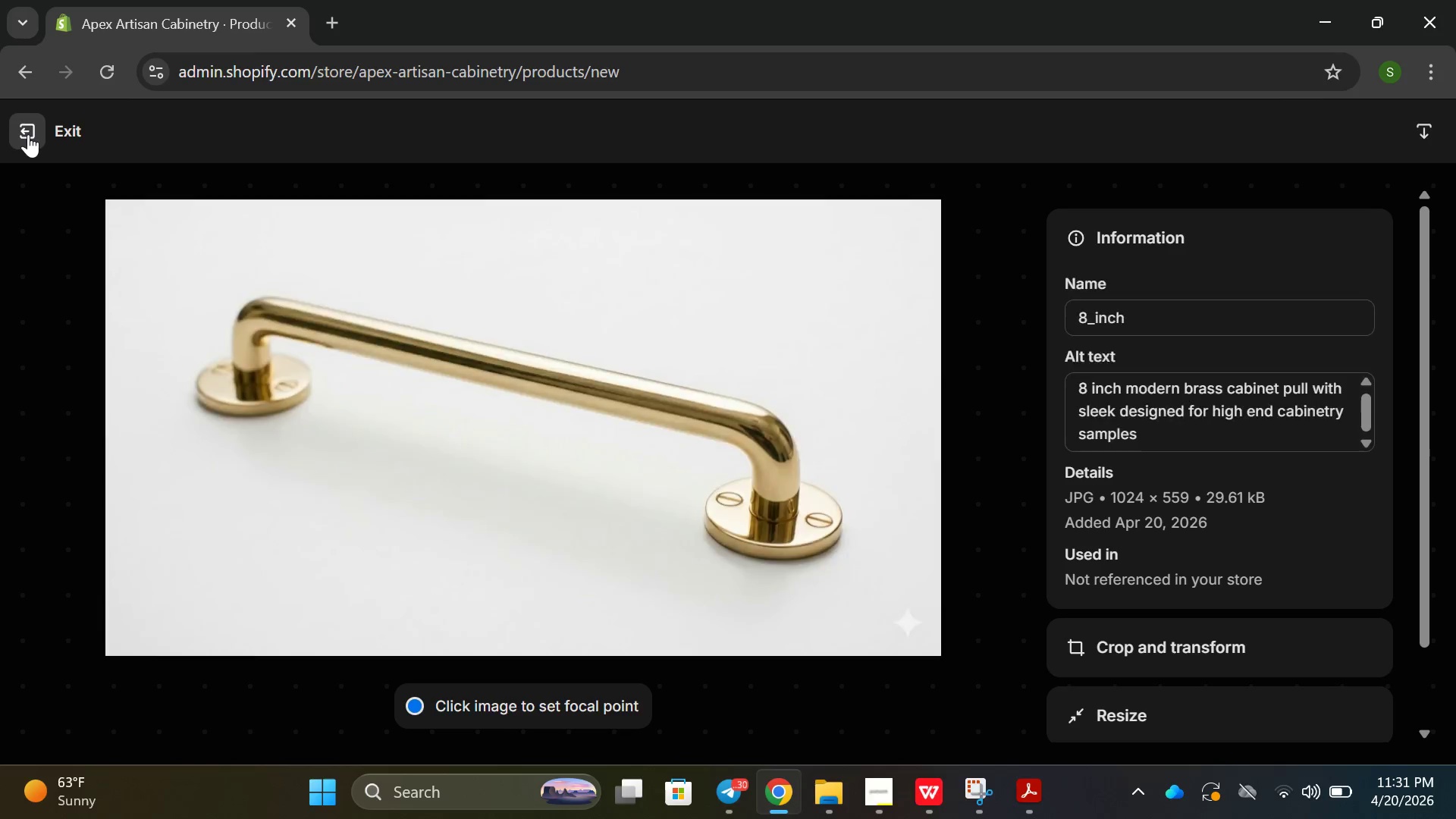 
left_click([28, 134])
 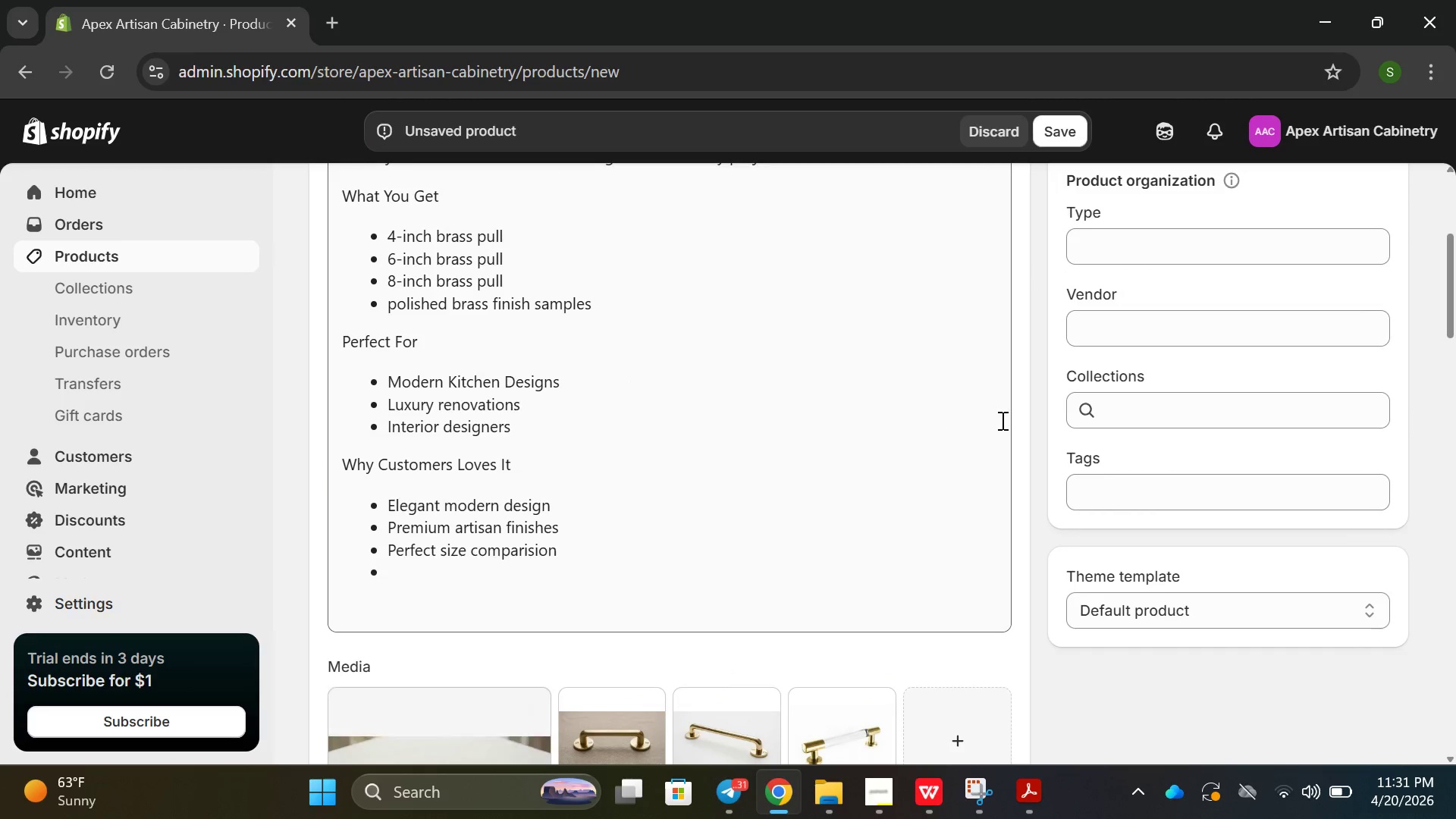 
left_click([1178, 482])
 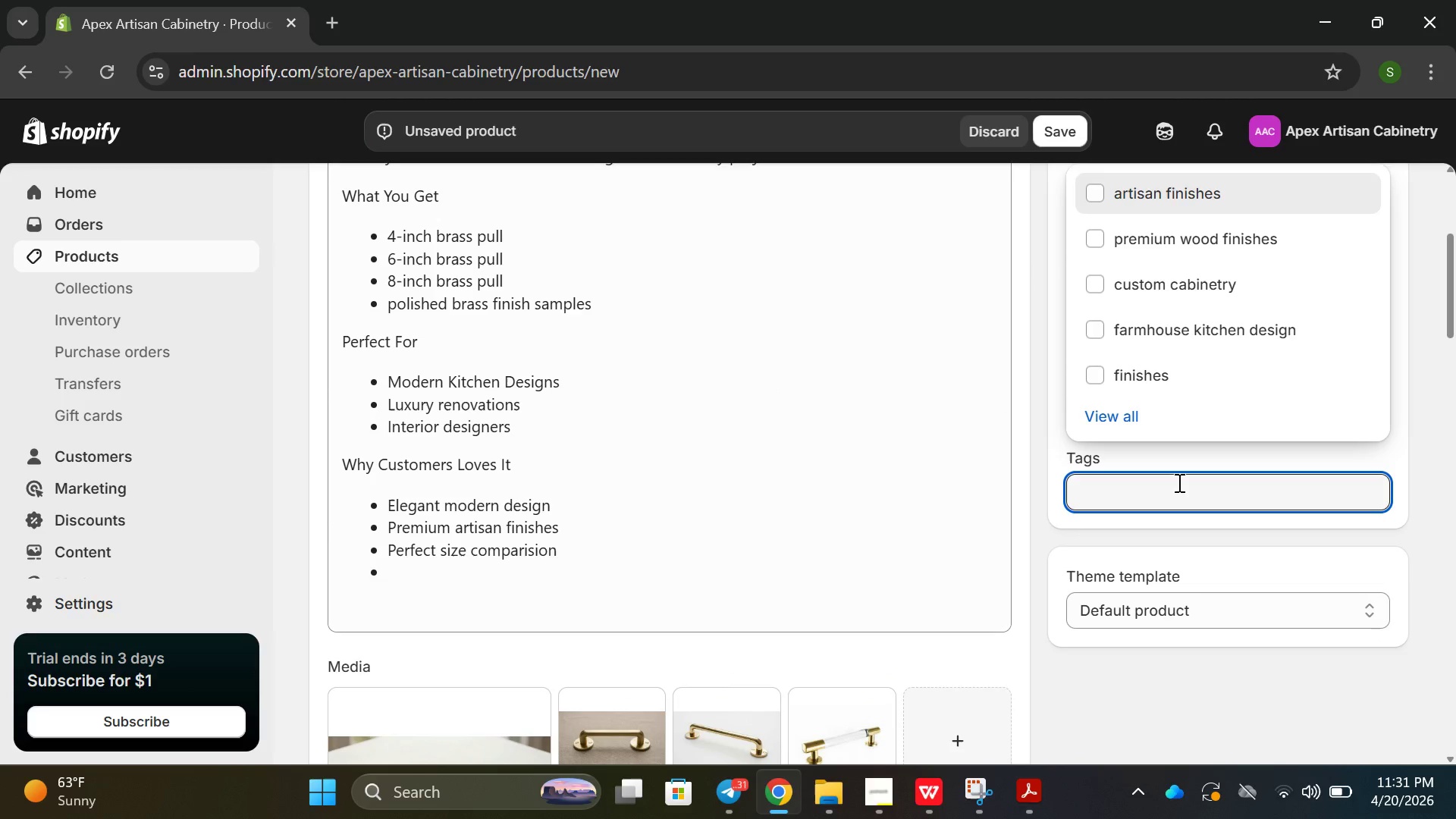 
type(modern brass pull. )
key(Backspace)
key(Backspace)
type(, )
 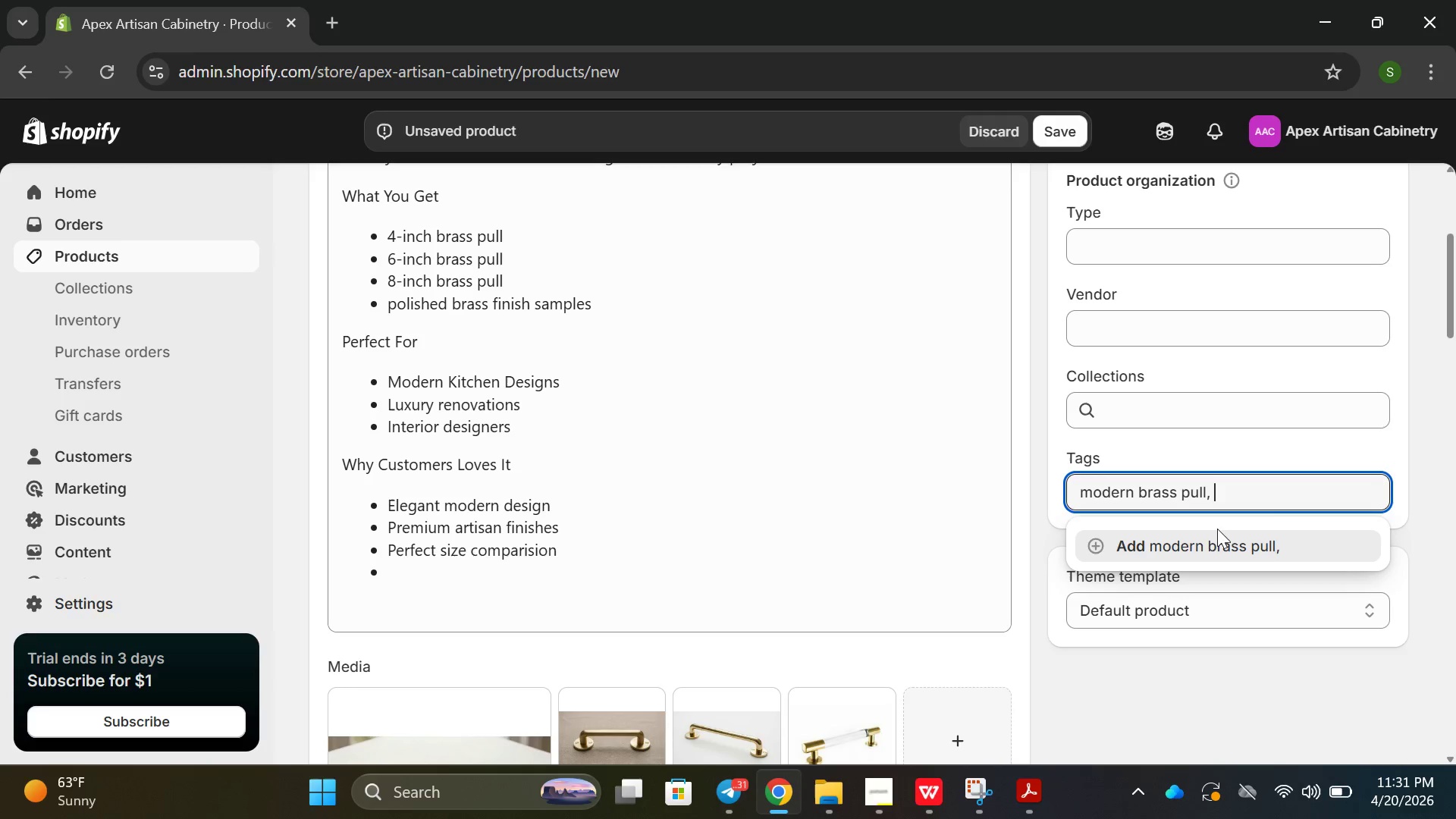 
type(cabinate )
key(Backspace)
type(, har)
key(Backspace)
key(Backspace)
key(Backspace)
key(Backspace)
key(Backspace)
key(Backspace)
key(Backspace)
key(Backspace)
type(et hardare samo)
key(Backspace)
type(ple, )
 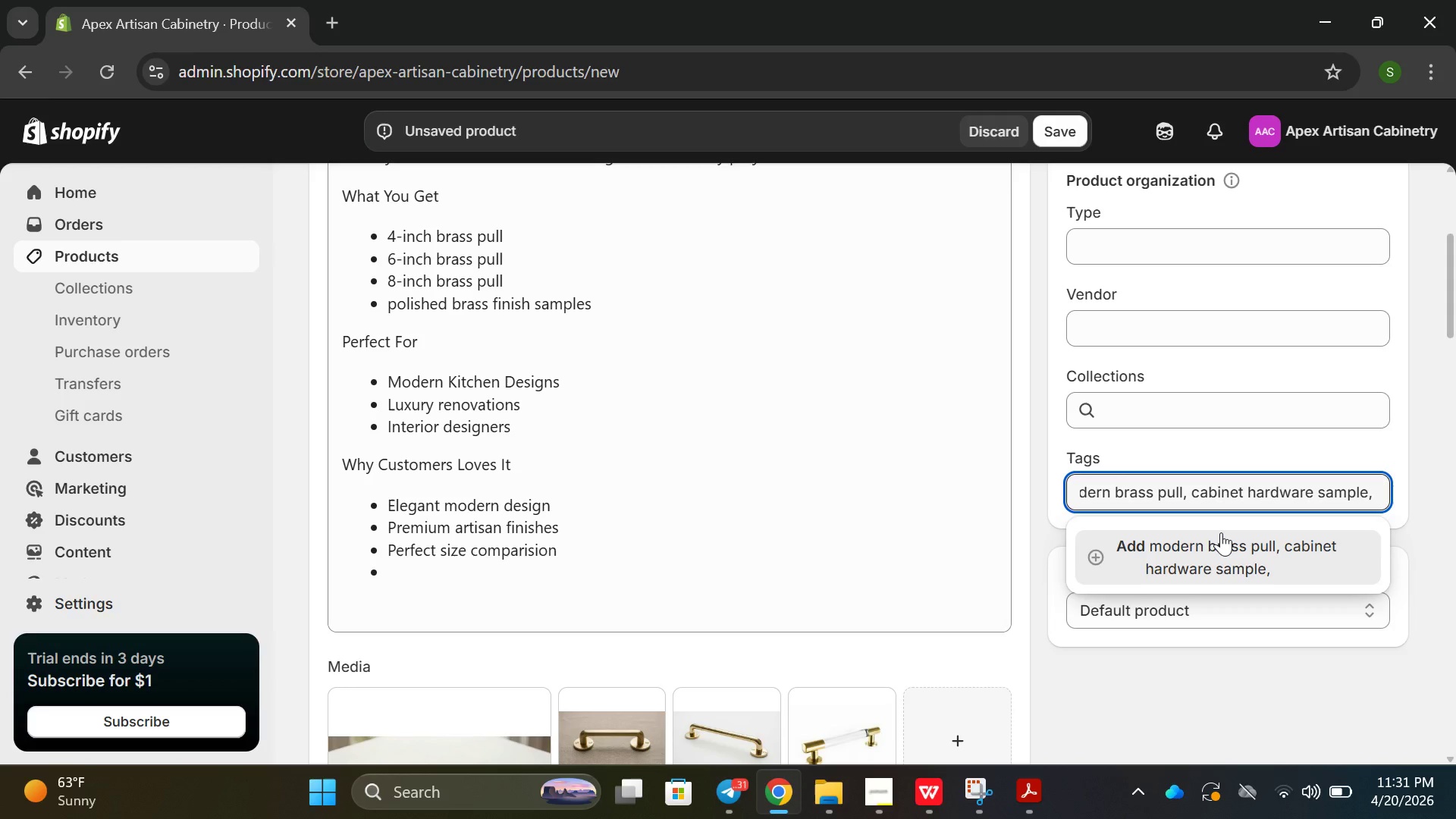 
hold_key(key=W, duration=0.31)
 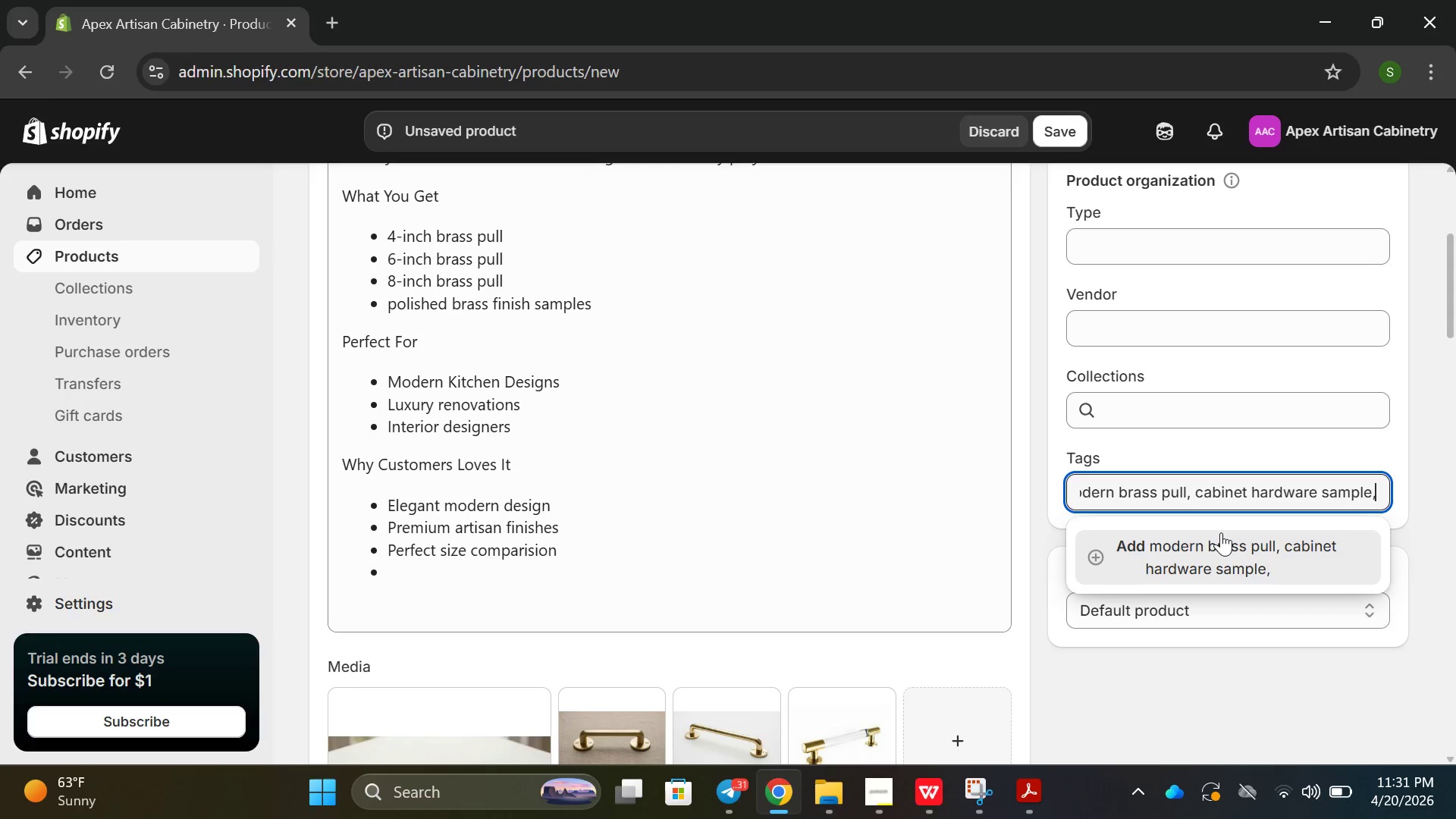 
type(custom a)
key(Backspace)
type(va)
key(Backspace)
key(Backspace)
type(cabiner)
key(Backspace)
type(try ca)
key(Backspace)
key(Backspace)
type(sampp)
key(Backspace)
type(le, kitchem)
key(Backspace)
type(n remodel materials, artisans finished )
key(Backspace)
key(Backspace)
type(s, )
 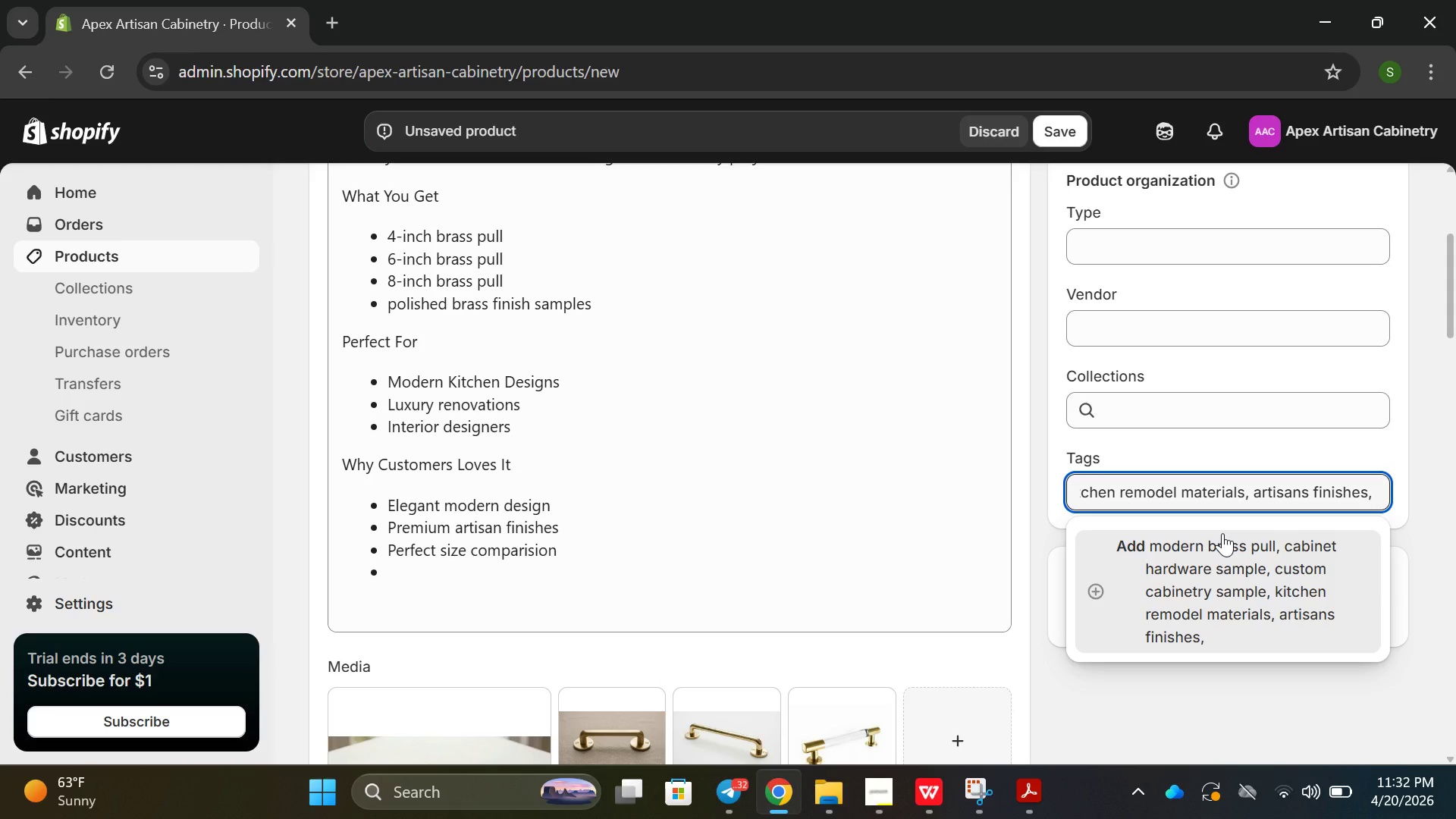 
type(fiishe)
key(Backspace)
key(Backspace)
key(Backspace)
key(Backspace)
type(nishes )
key(Backspace)
type(, )
 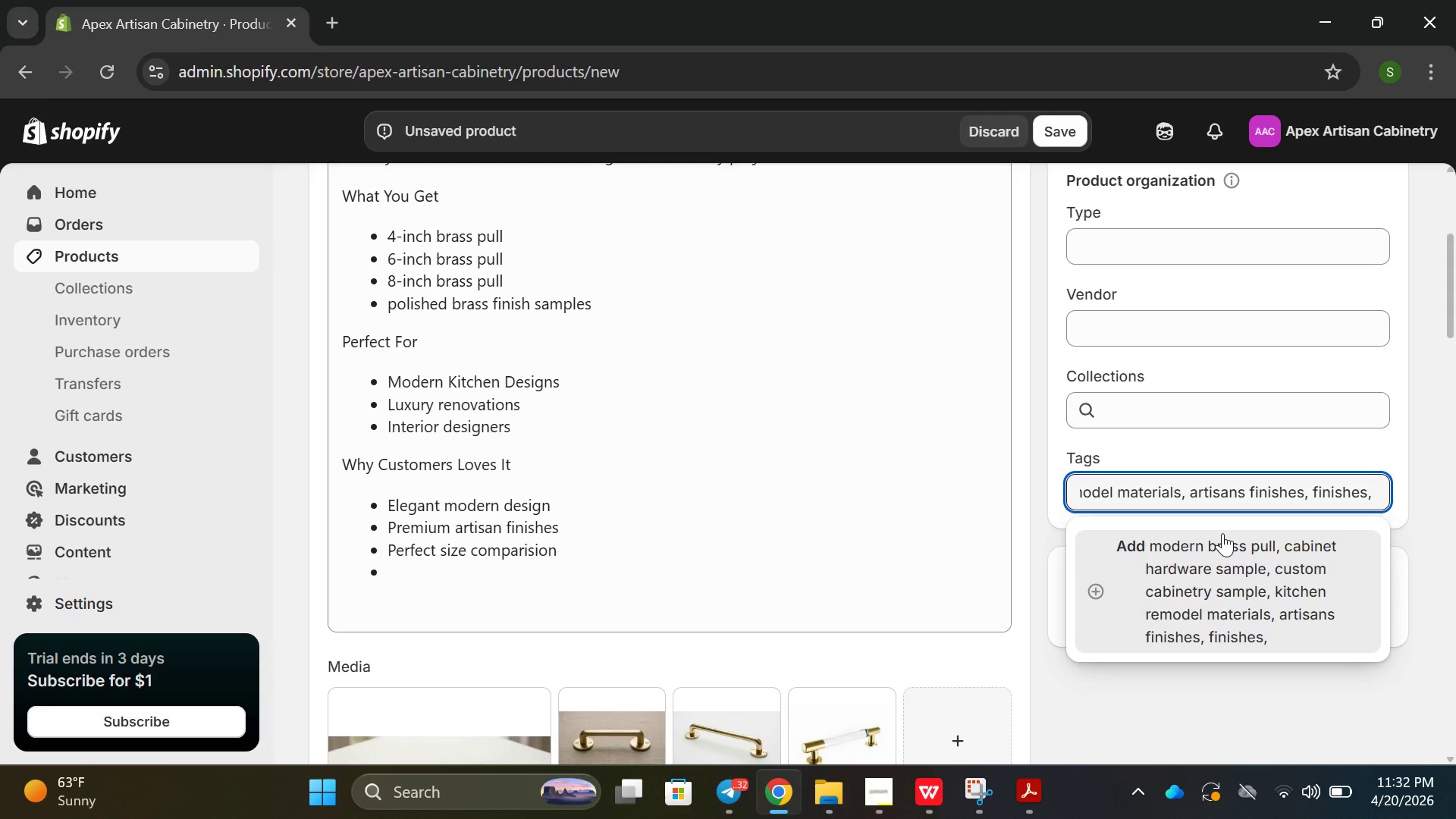 
wait(5.36)
 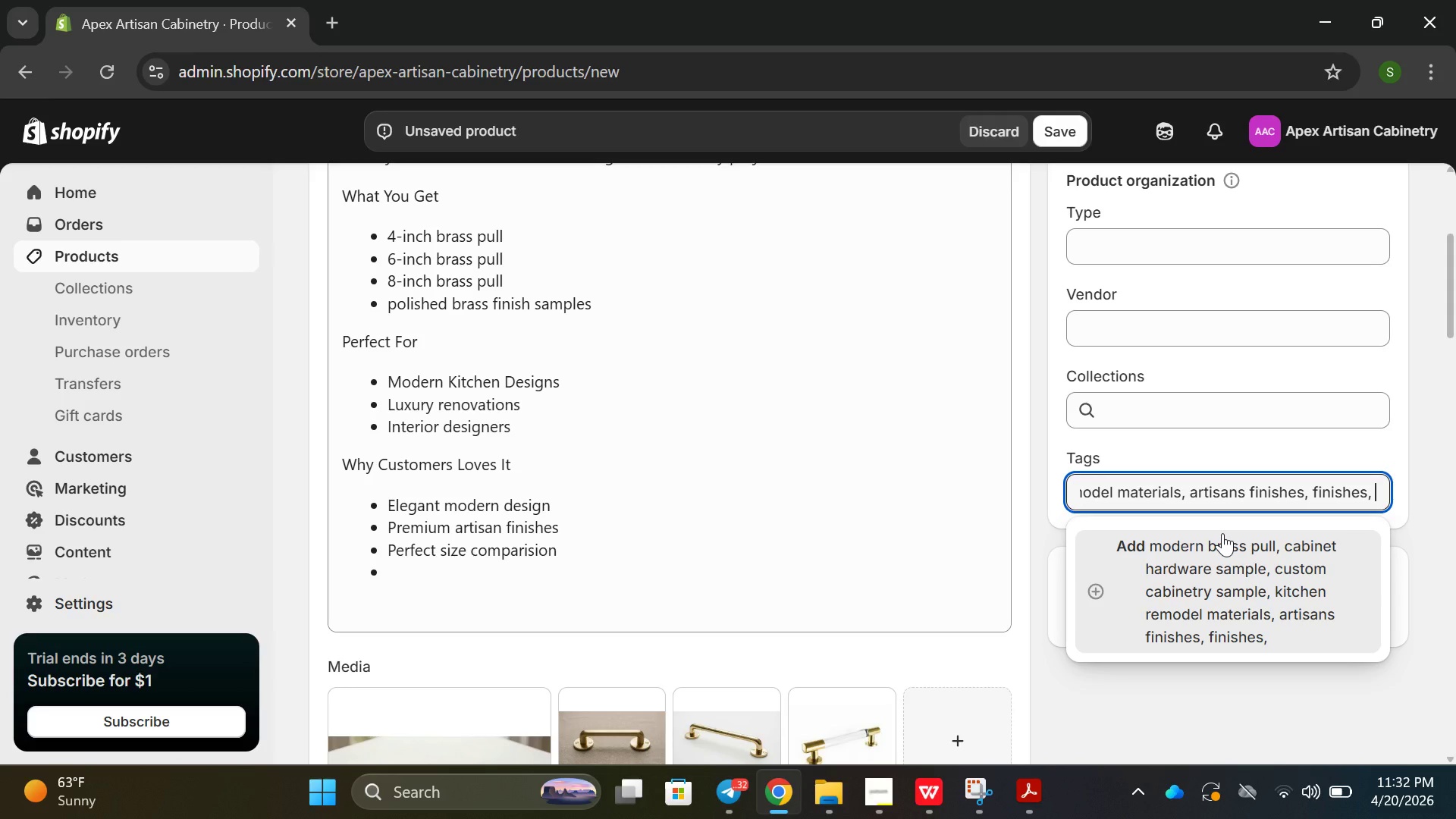 
type(interir)
key(Backspace)
type(or design hardaw)
key(Backspace)
key(Backspace)
type(ware collection )
key(Backspace)
type(s, kitchen access)
 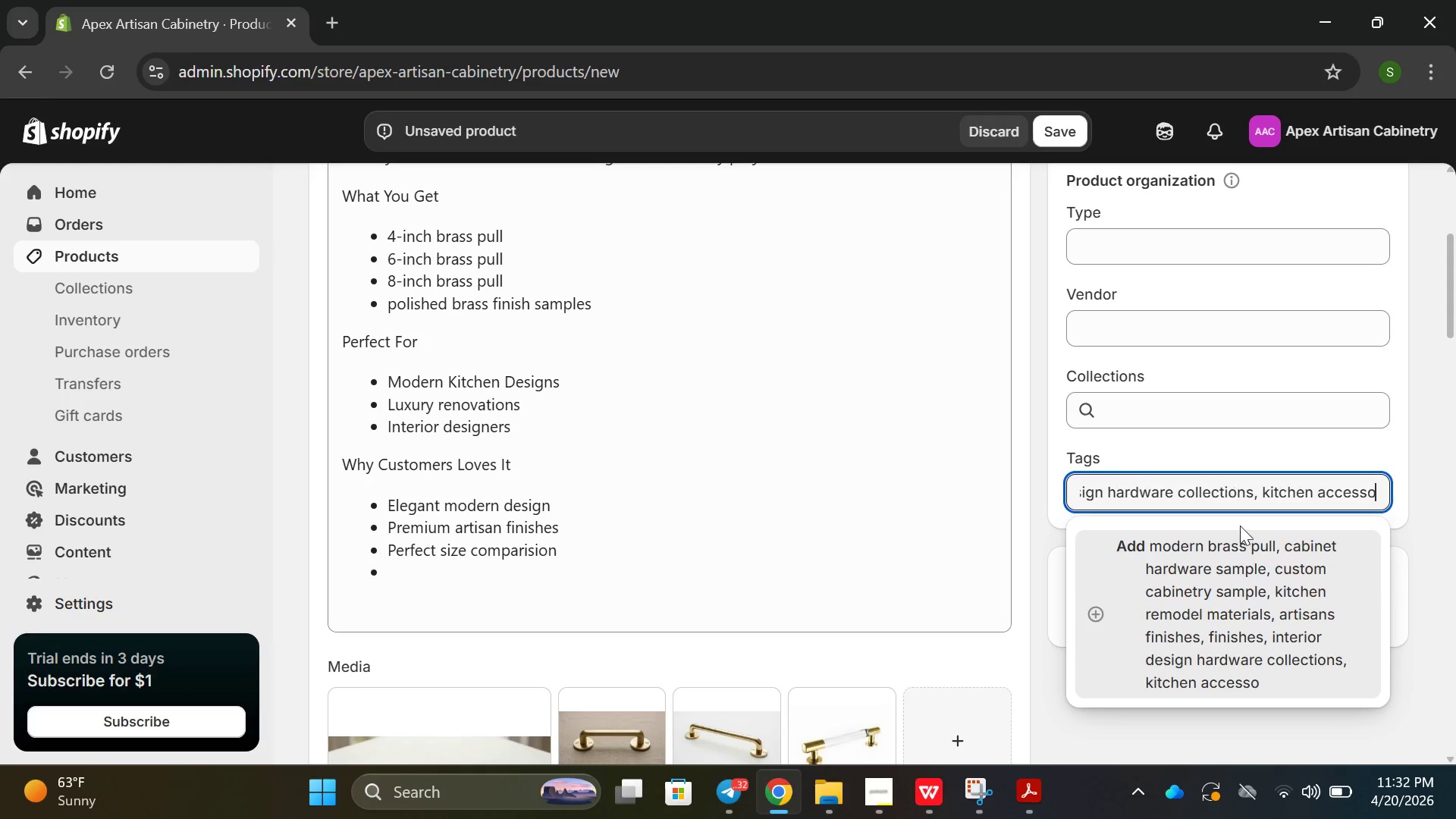 
type(ories, harda)
key(Backspace)
type(ware)
 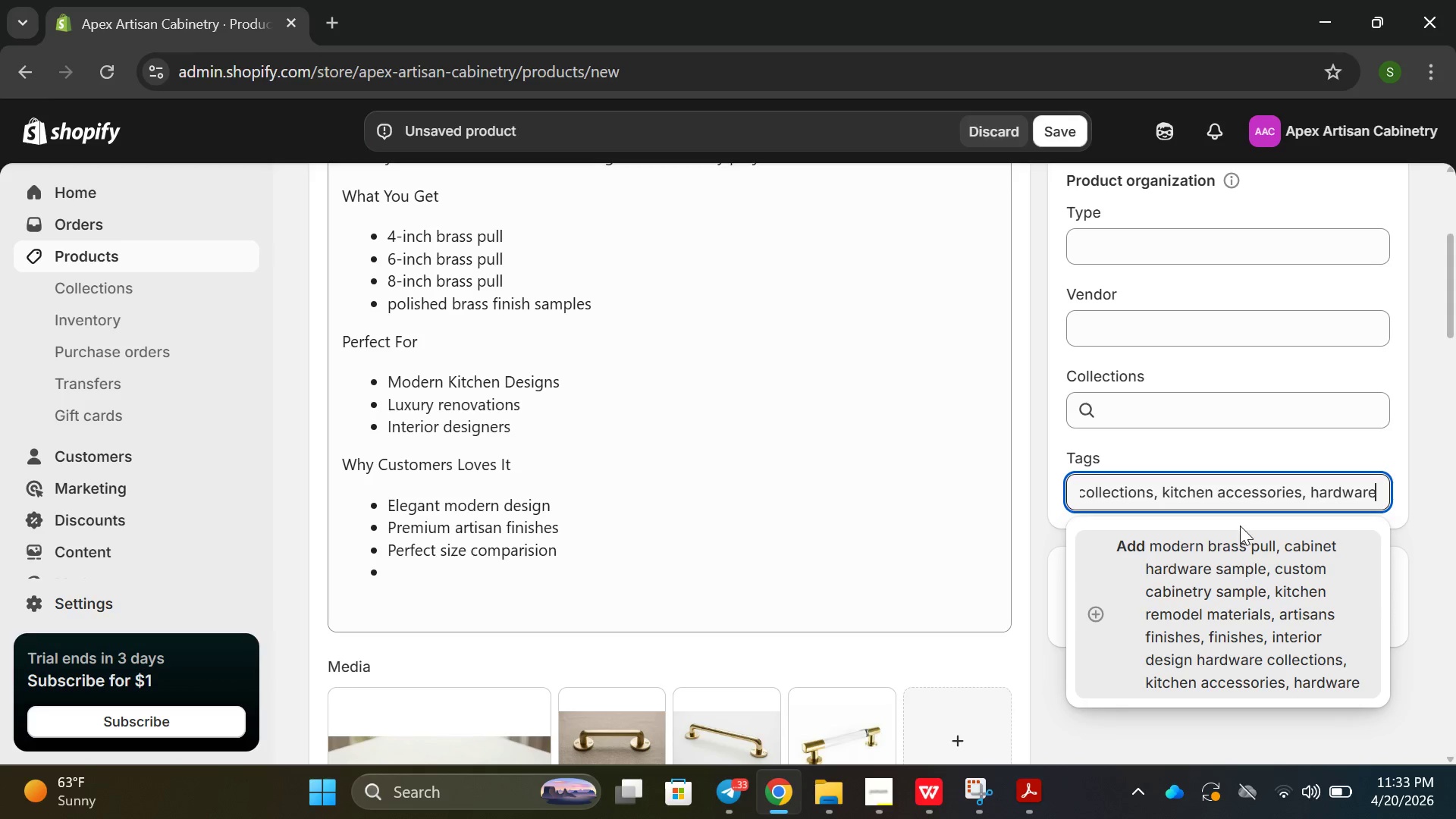 
key(Enter)
 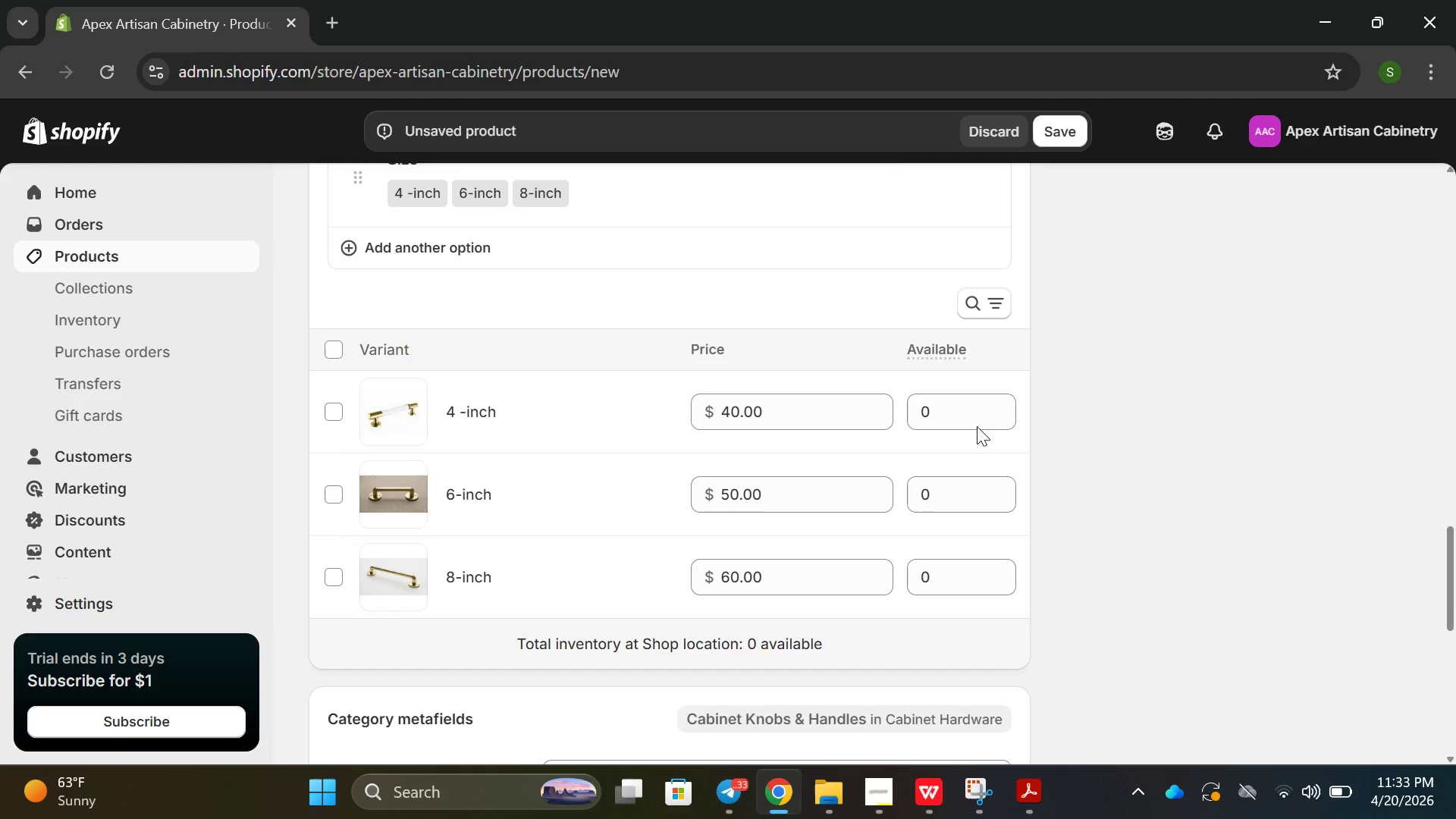 
wait(9.64)
 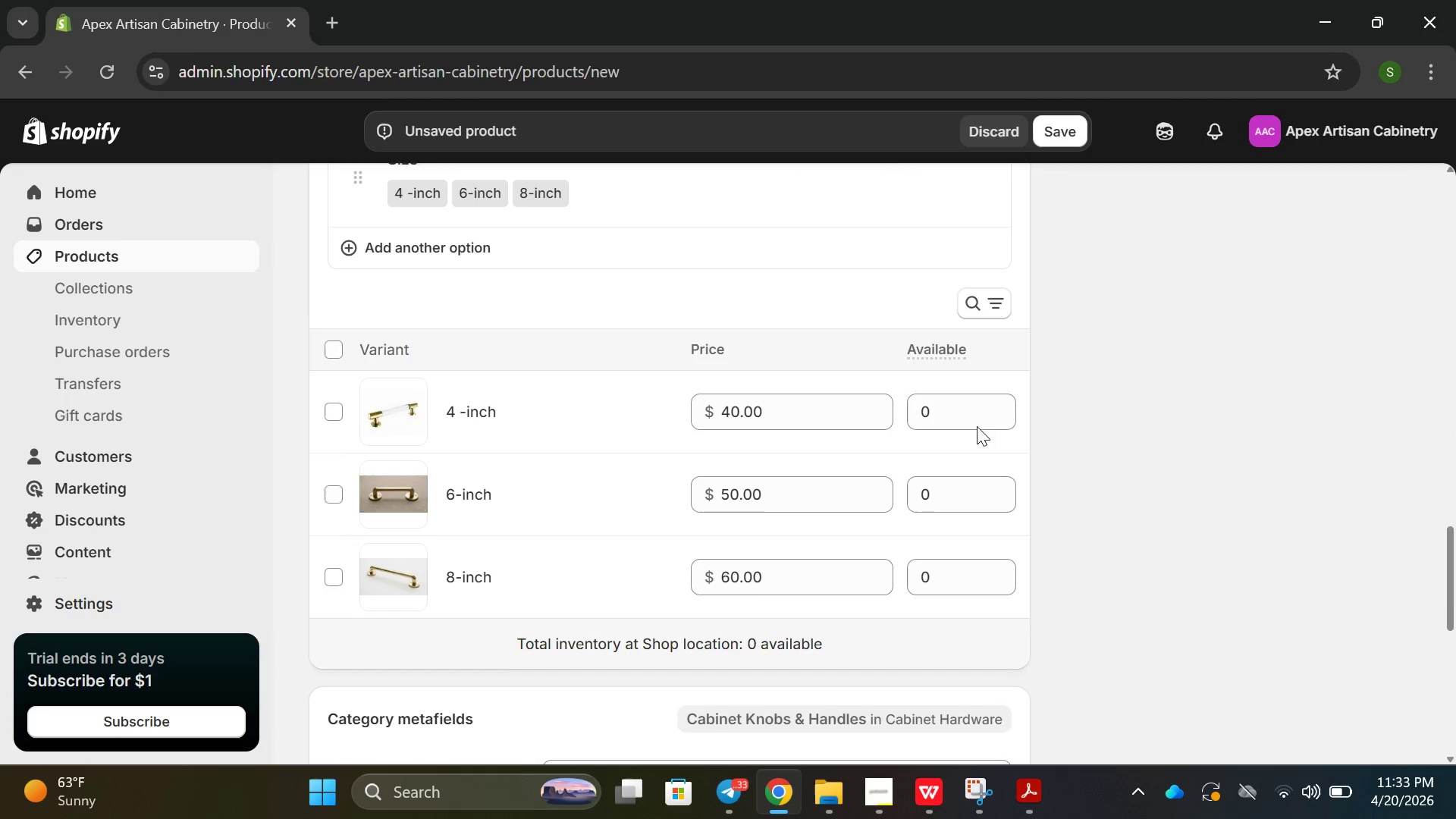 
left_click([990, 467])
 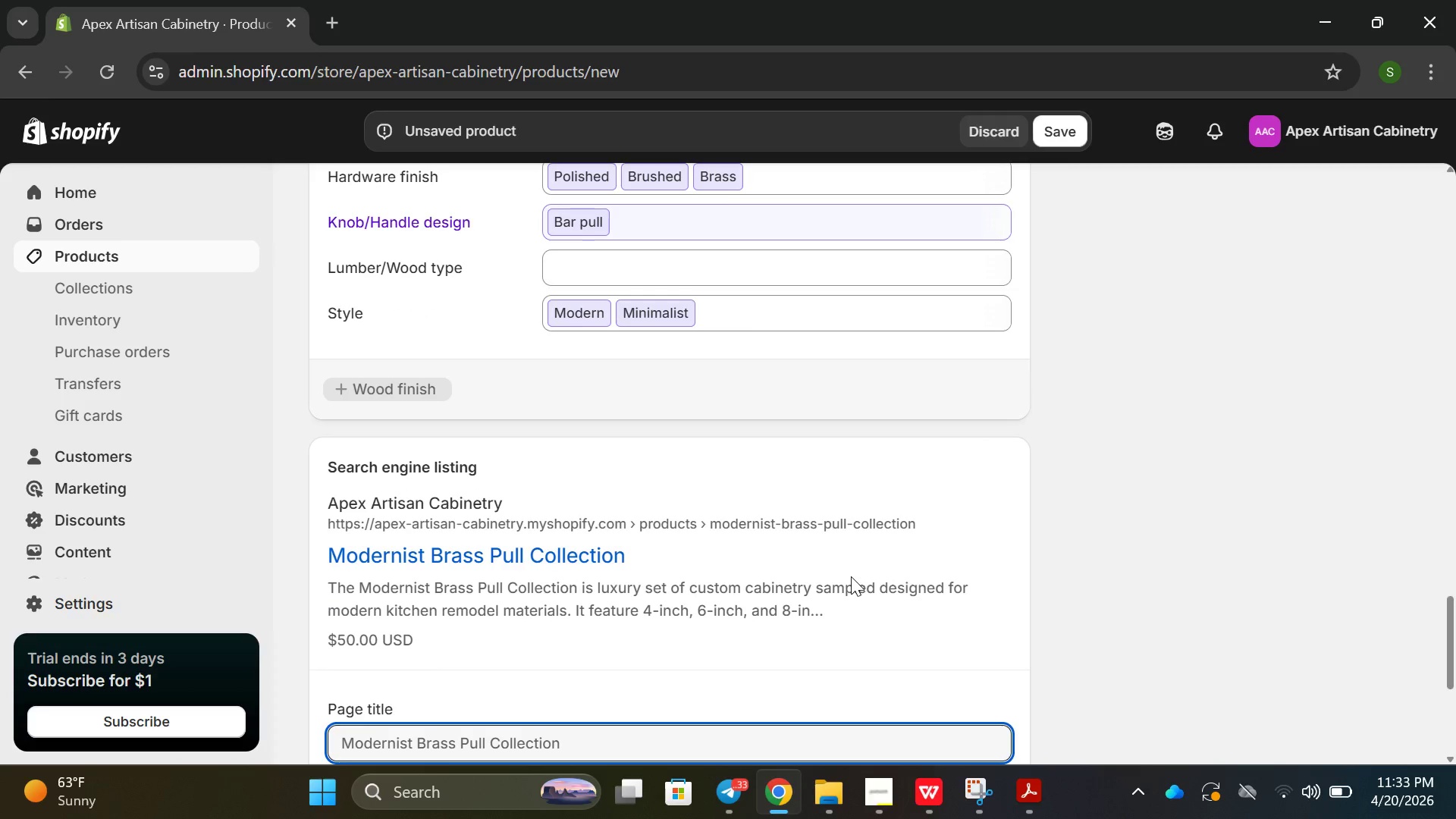 
left_click([693, 582])
 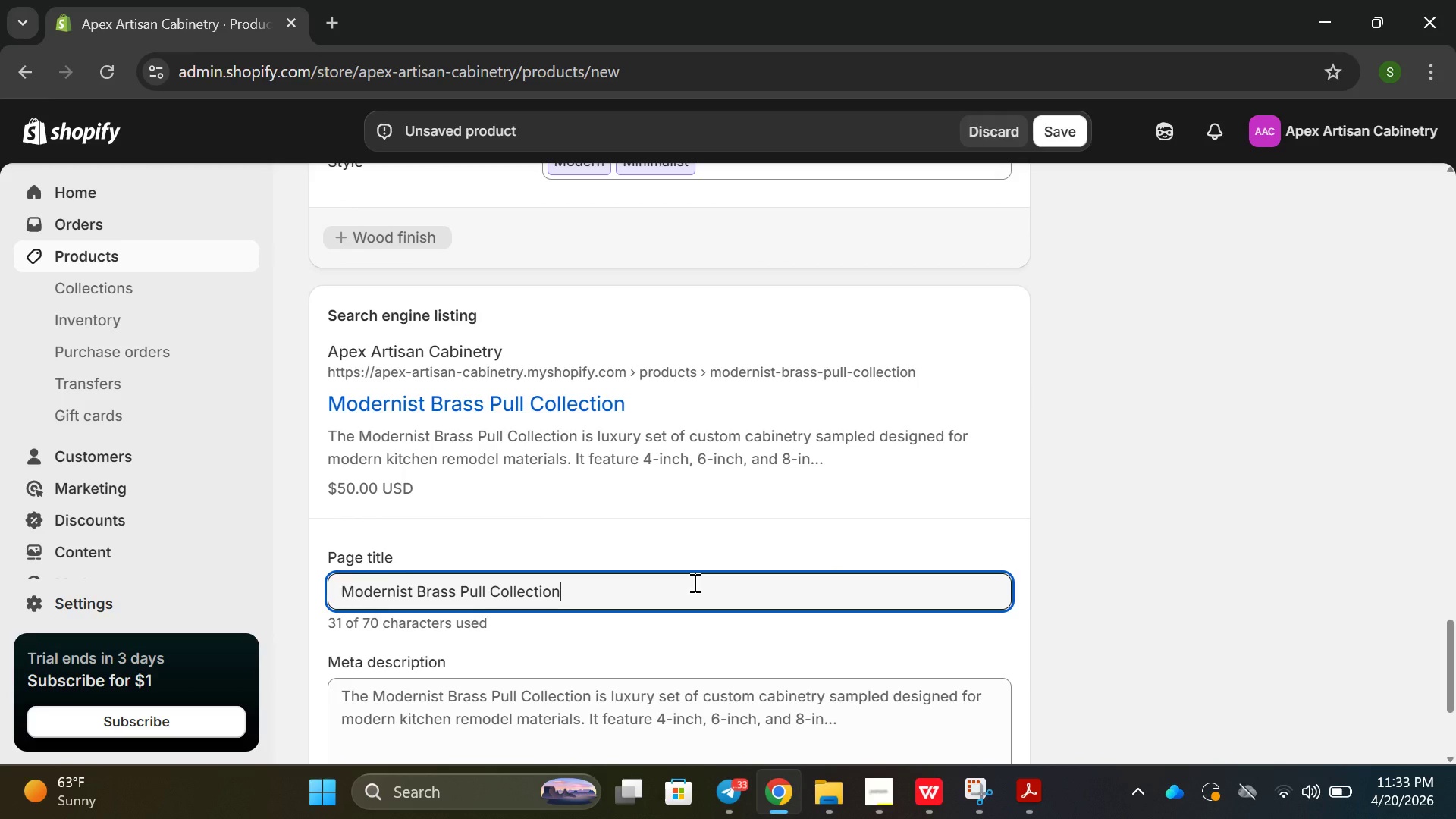 
key(Backspace)
key(Backspace)
type(on)
 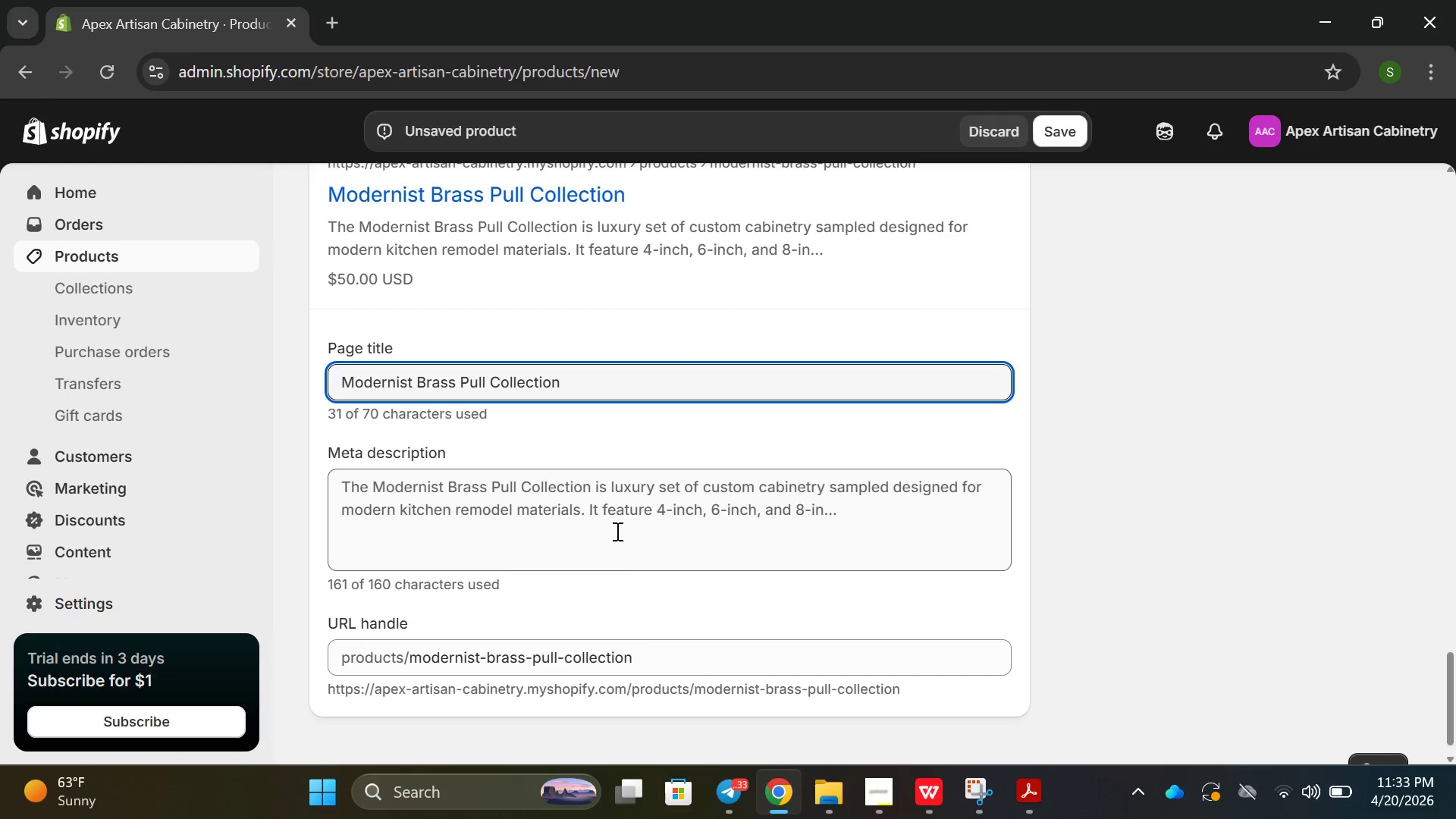 
double_click([634, 512])
 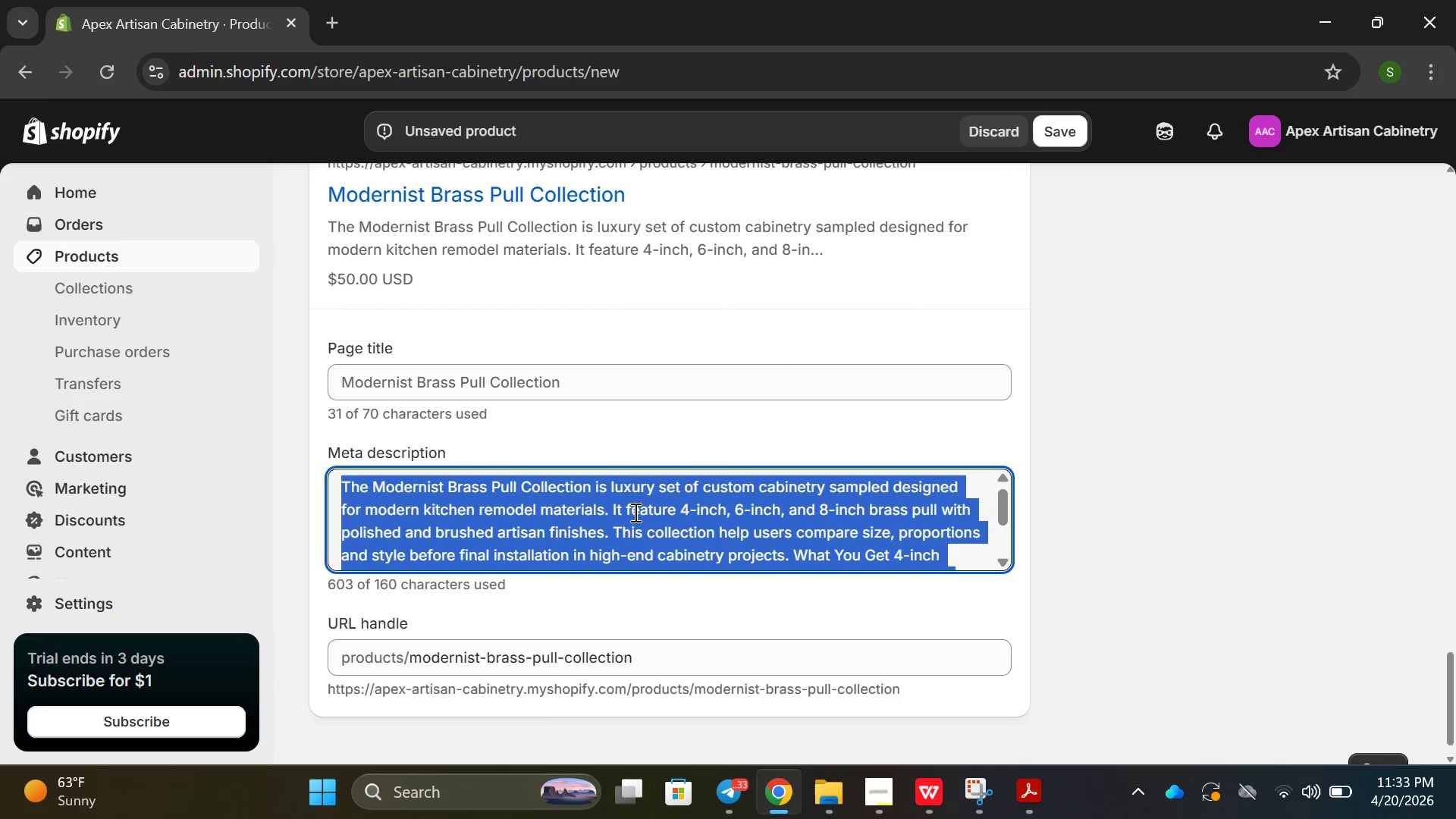 
triple_click([634, 512])
 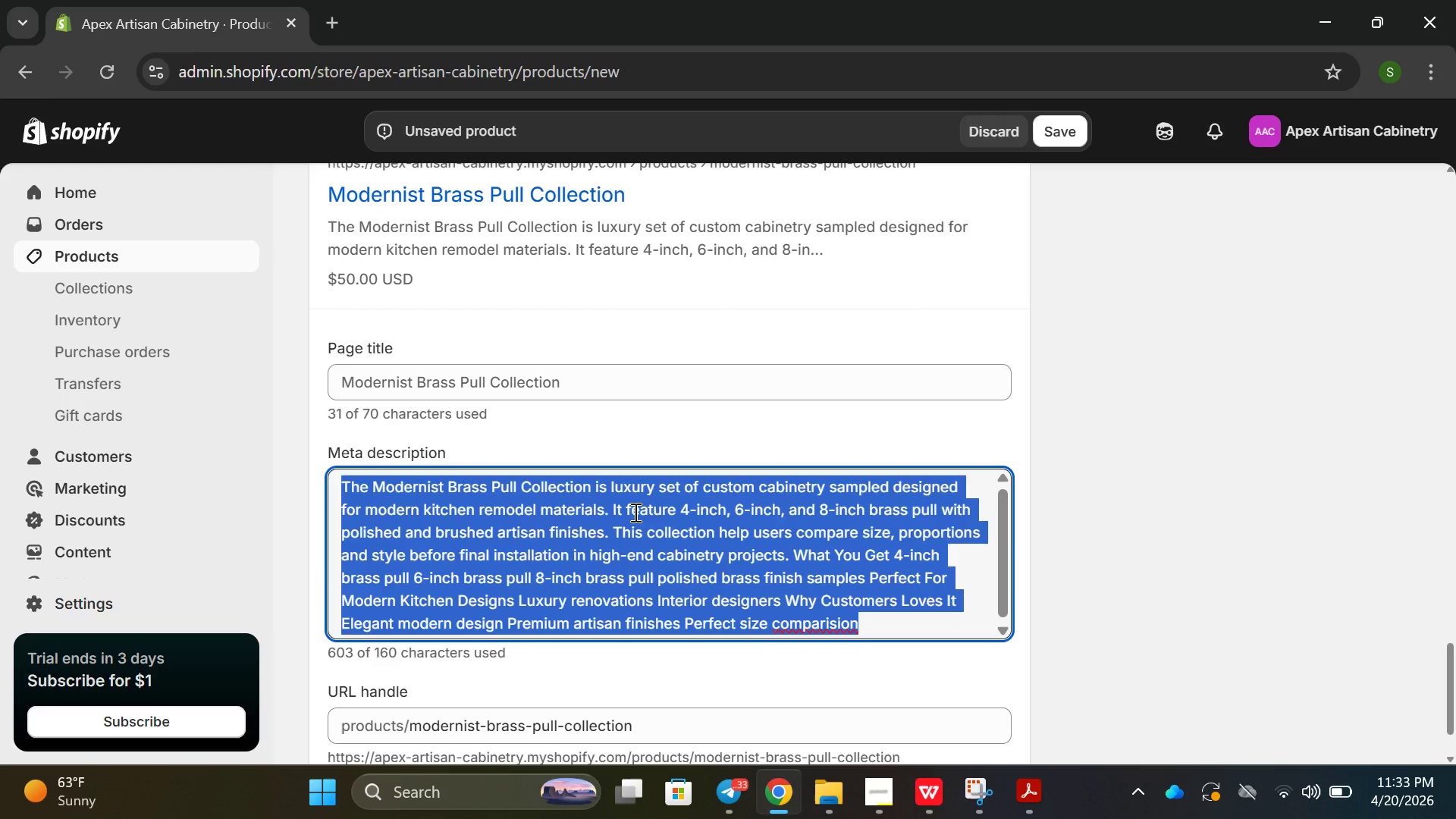 
key(Backspace)
type(modern br)
key(Backspace)
key(Backspace)
type(Modern bras a)
 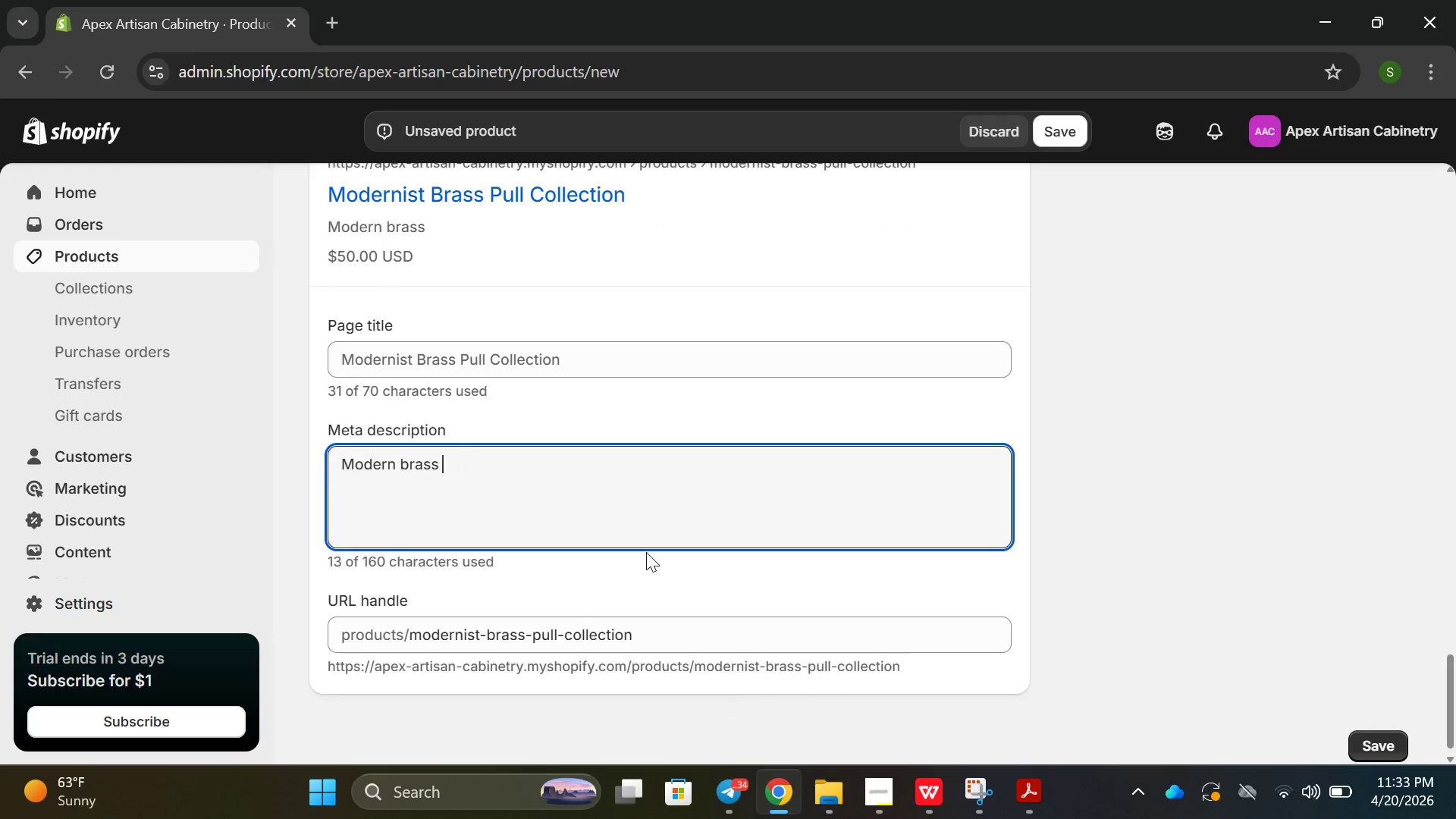 
key(Backspace)
type(cabin)
key(Backspace)
type(et)
key(Backspace)
key(Backspace)
type(net )
 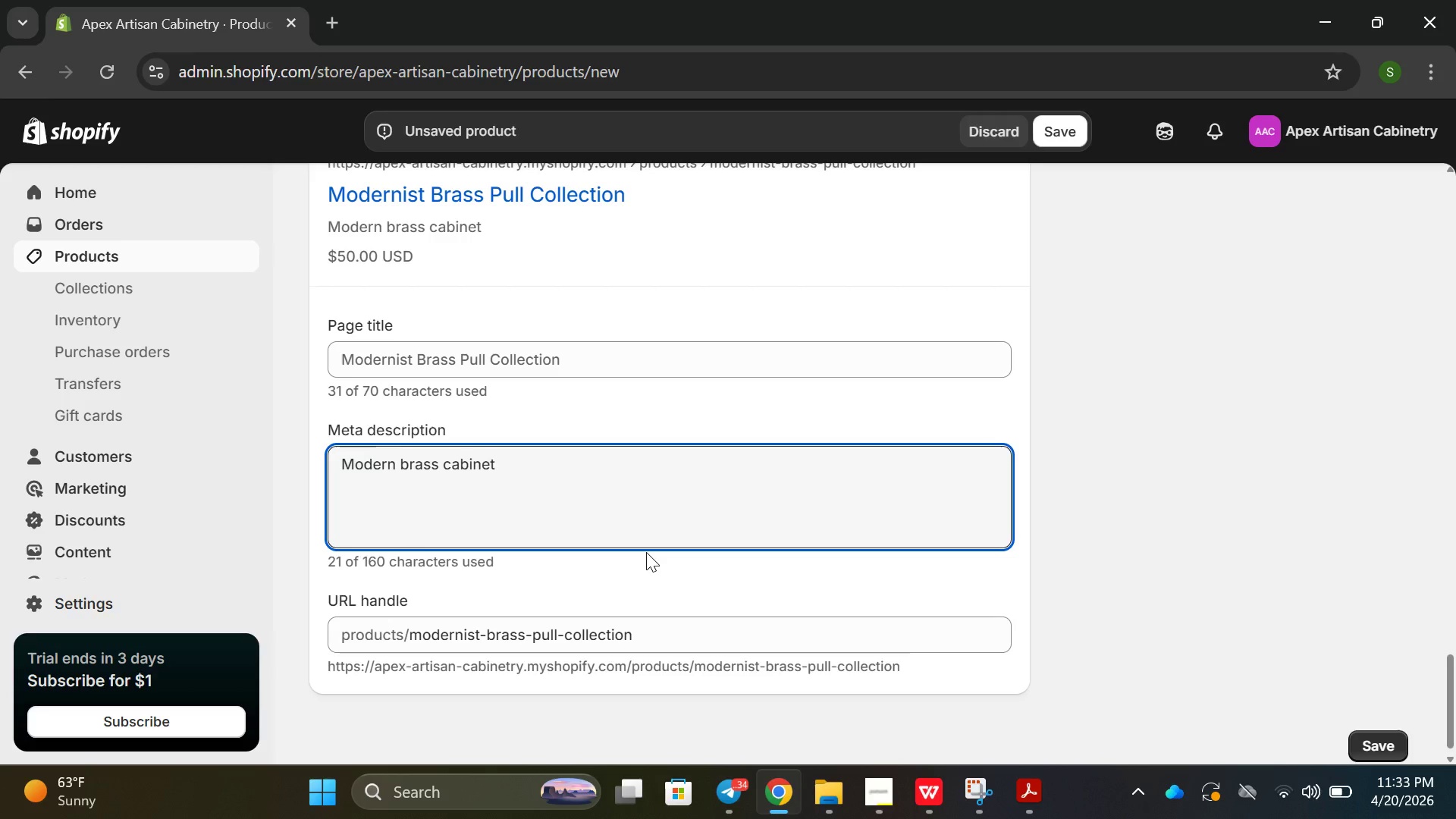 
wait(5.5)
 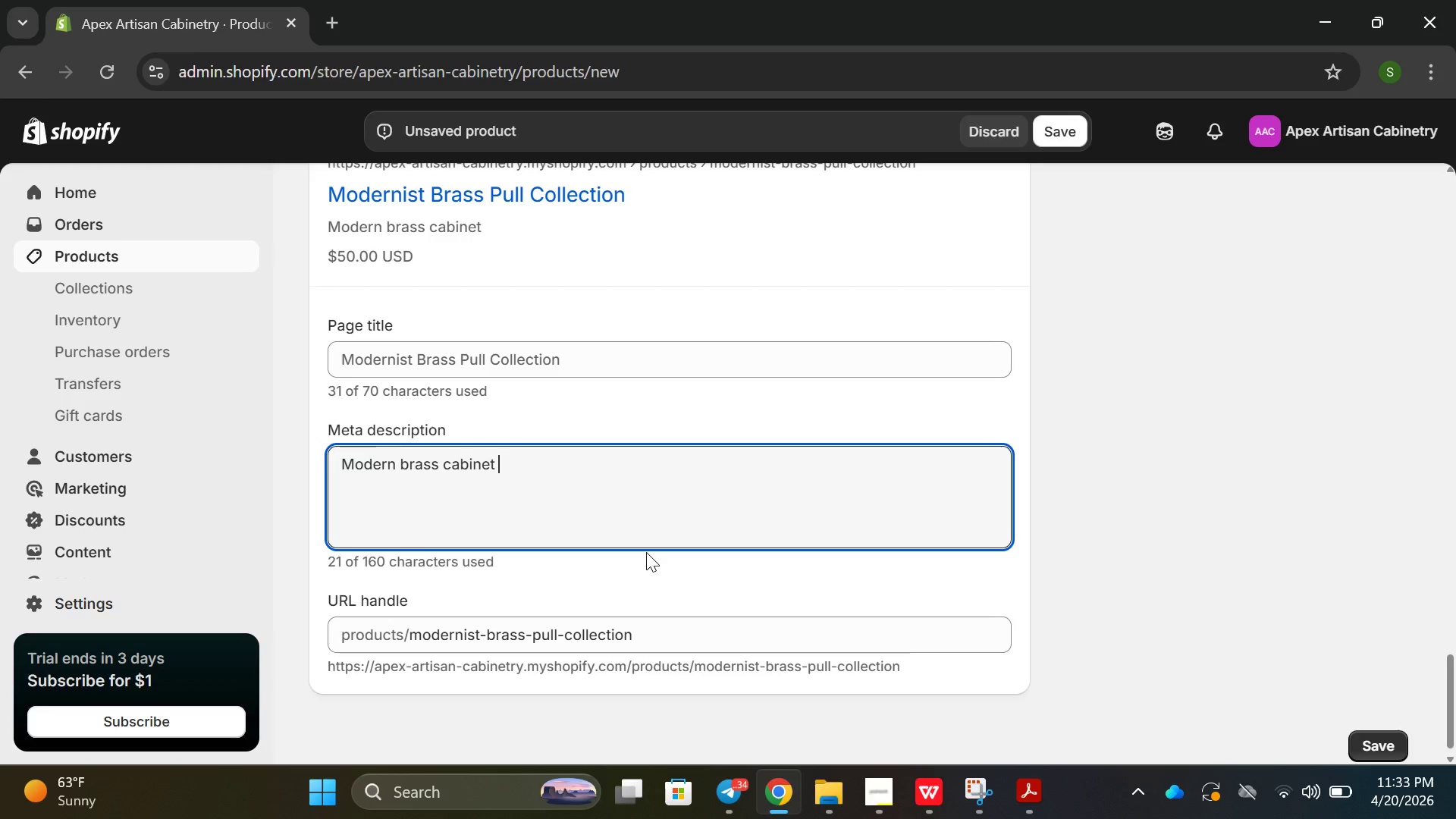 
type(pulls in 2)
key(Backspace)
type(4'', 6'', 8)
key(Backspace)
key(Backspace)
type( and 8'' six)
key(Backspace)
type(zed )
key(Backspace)
type(s)
key(Backspace)
key(Backspace)
type(s )
key(Backspace)
type(. luxury harda)
key(Backspace)
type(wres samp)
key(Backspace)
key(Backspace)
key(Backspace)
key(Backspace)
key(Backspace)
key(Backspace)
type( samples for cabinetry deign nd kitchen remodel projexts)
key(Backspace)
key(Backspace)
key(Backspace)
type(cts)
 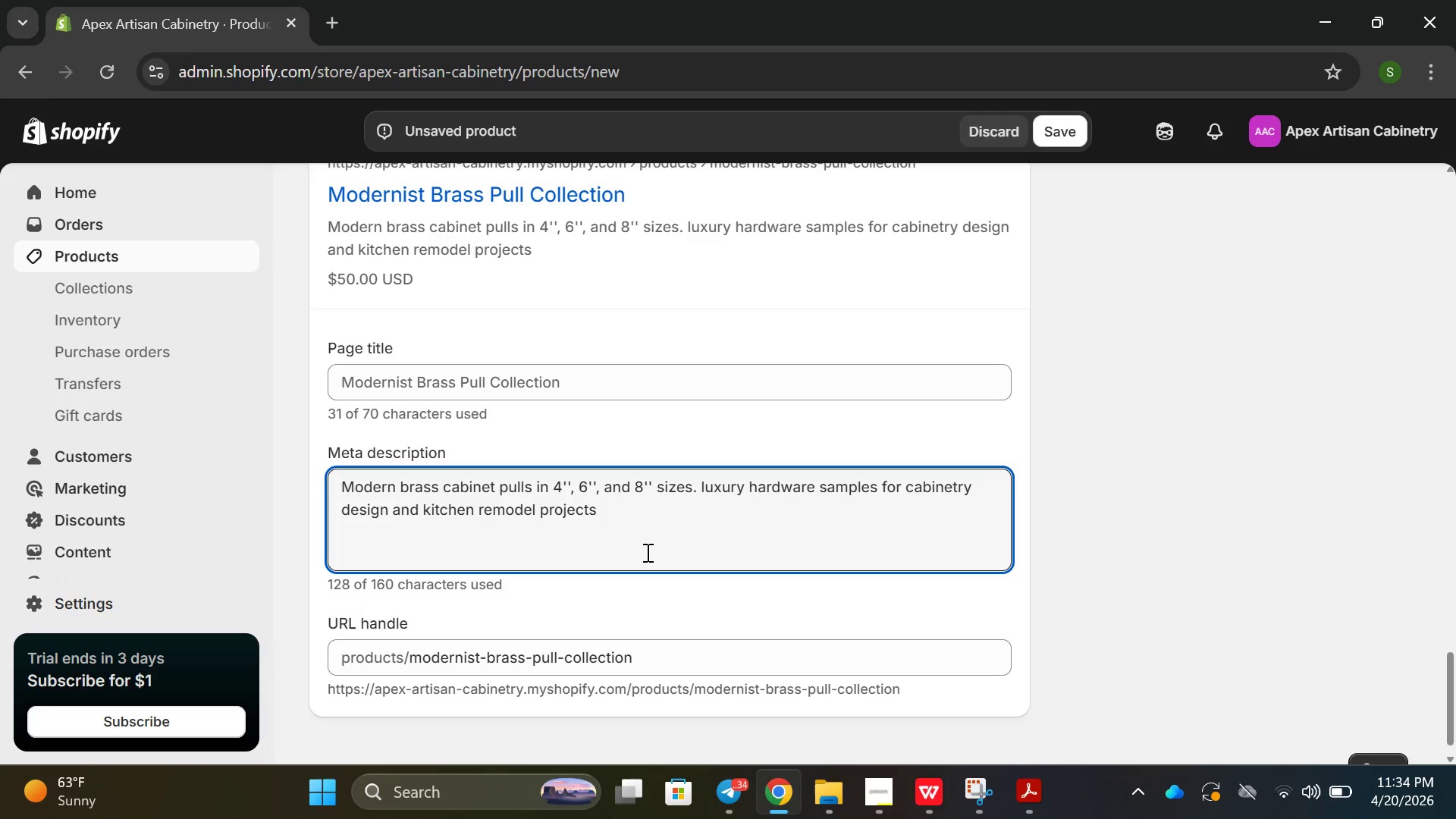 
wait(12.3)
 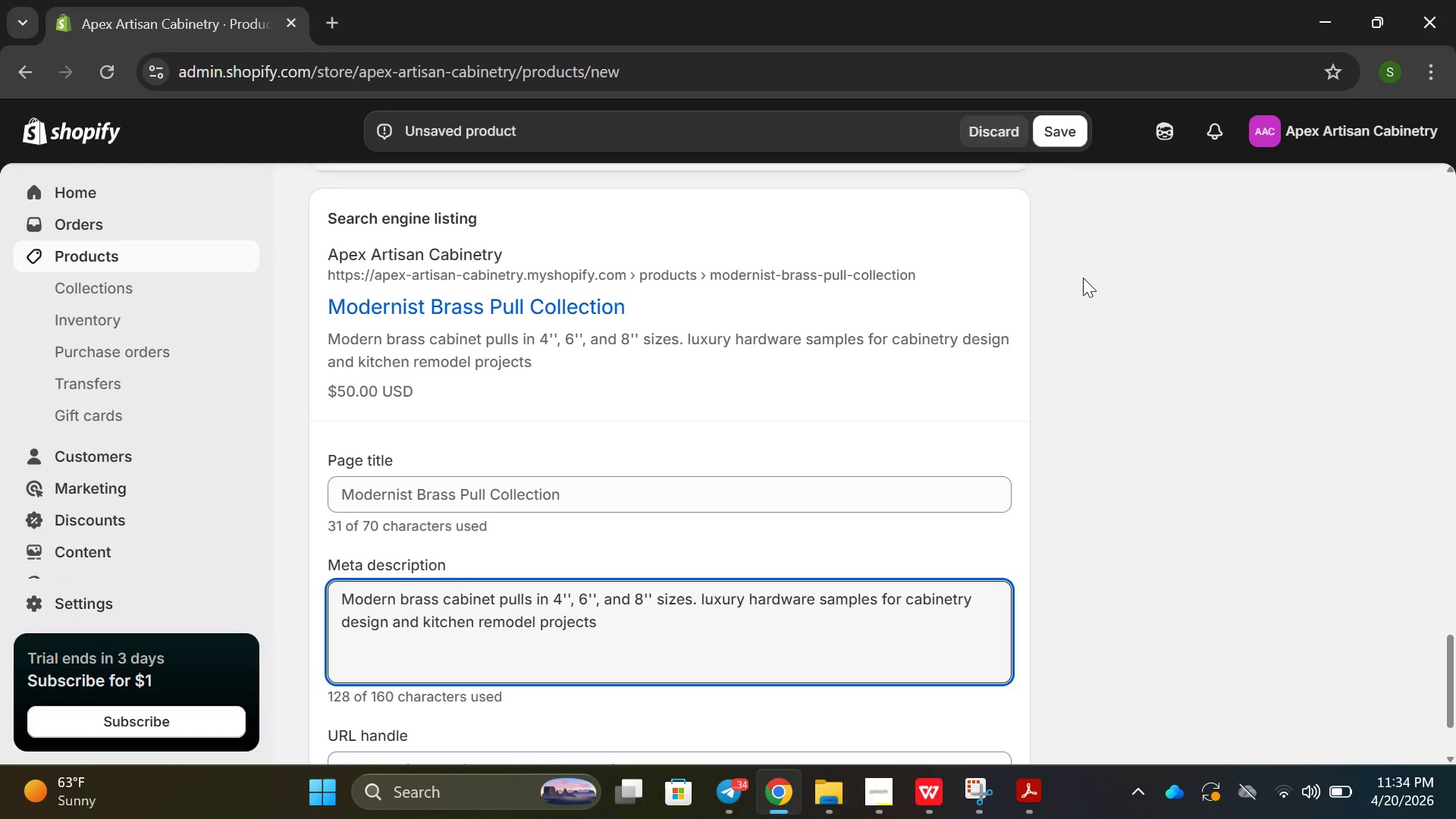 
left_click([1056, 130])
 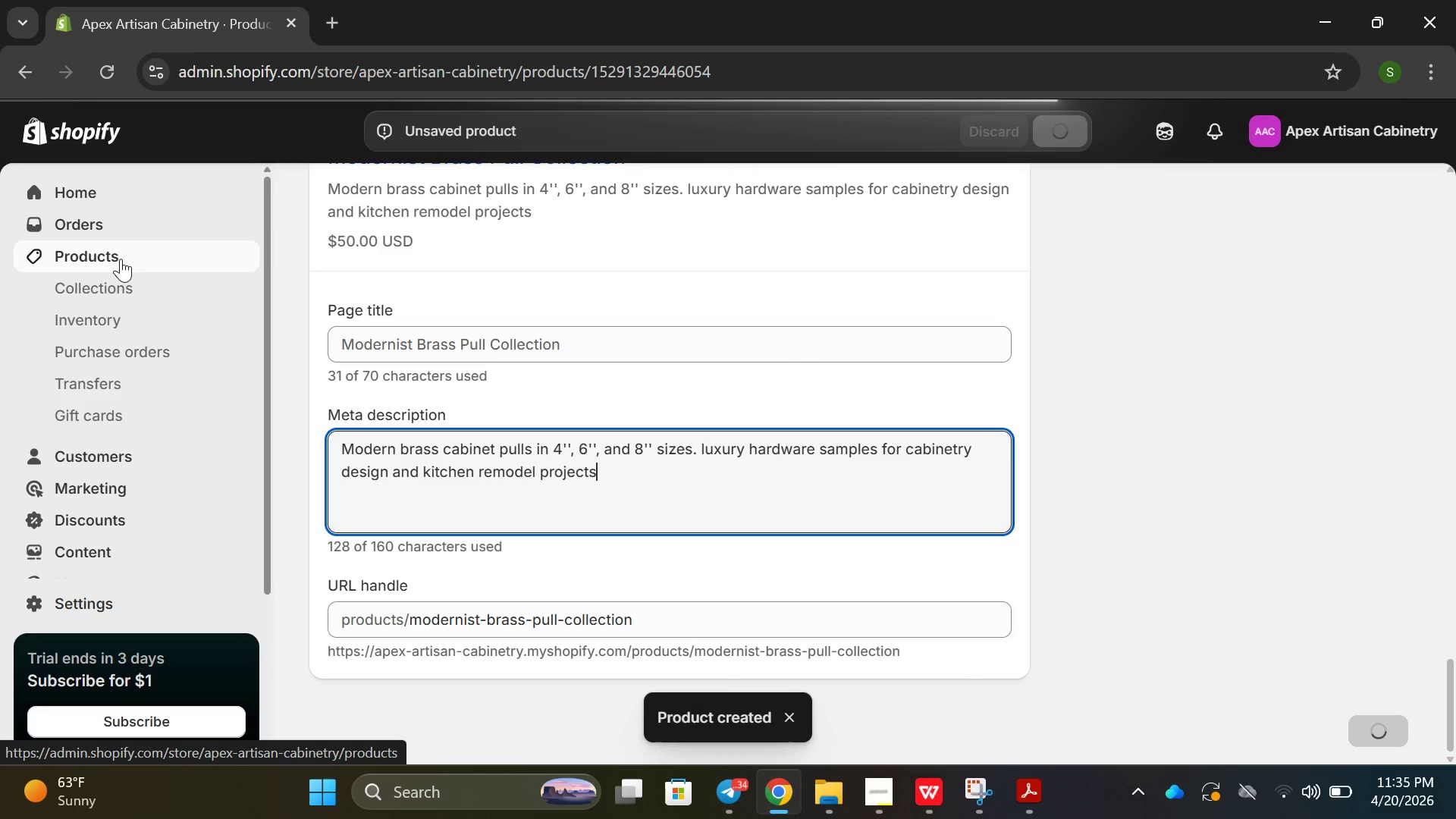 
wait(19.22)
 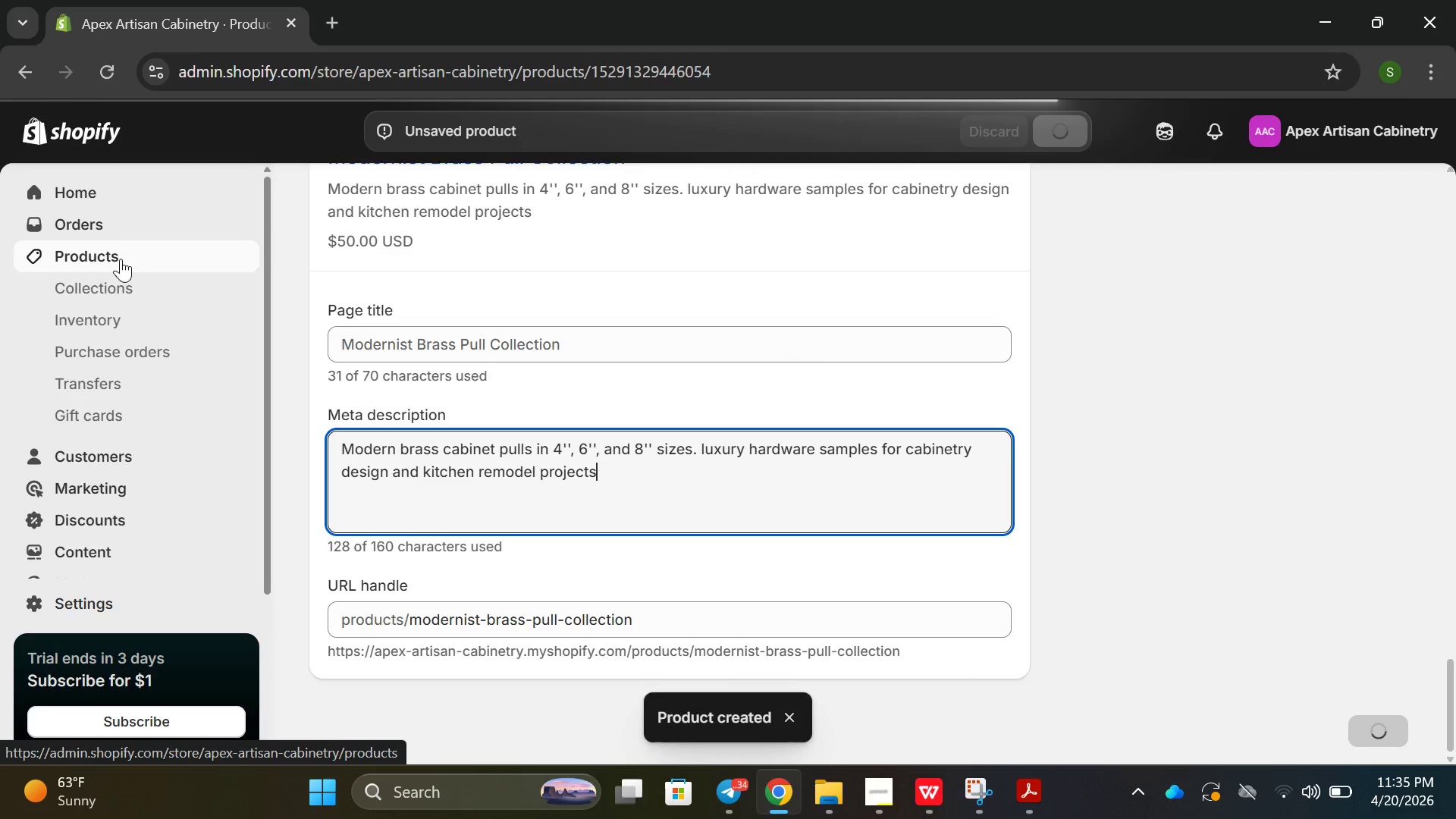 
left_click([96, 261])
 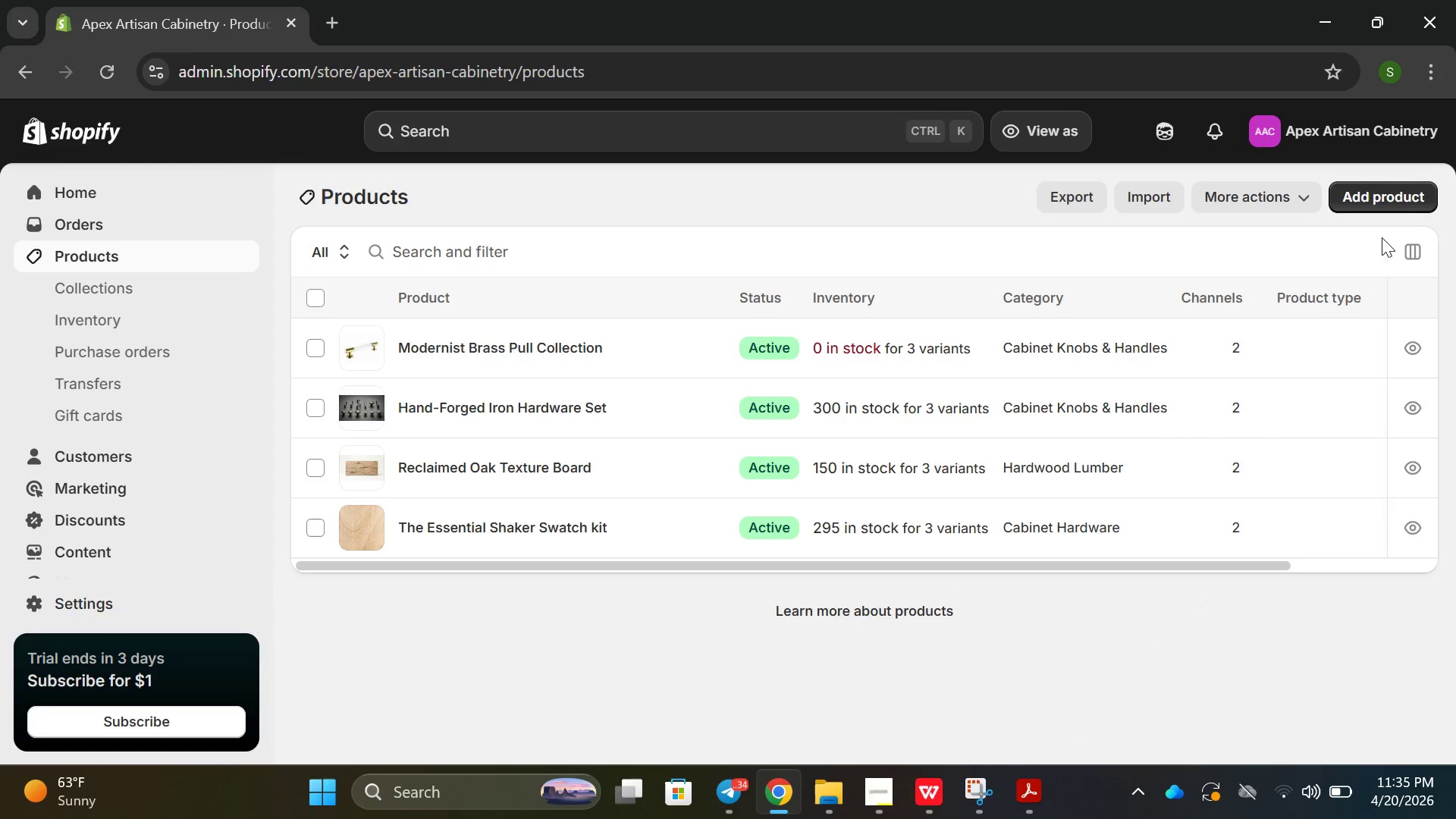 
wait(5.95)
 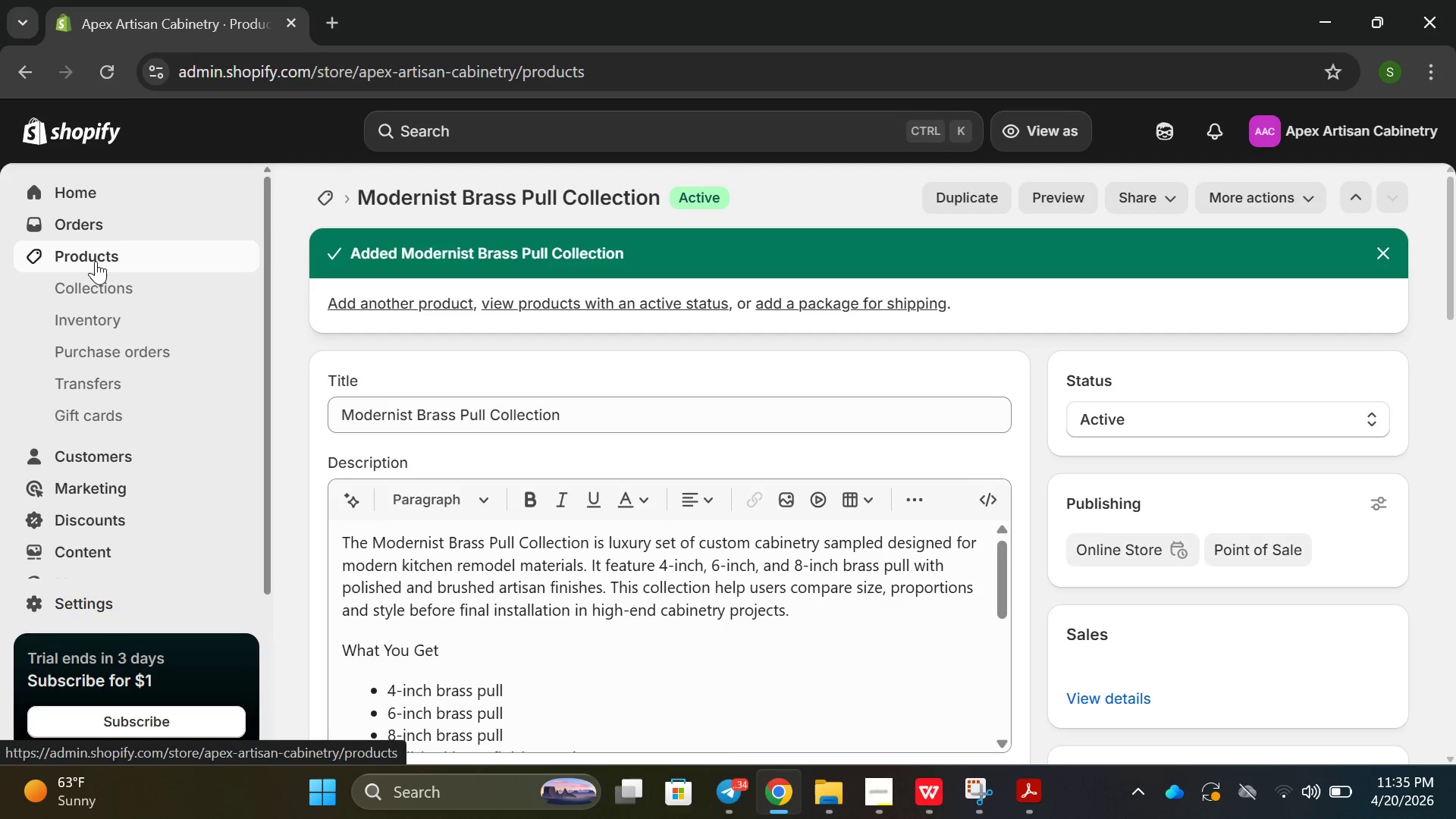 
left_click([1385, 190])
 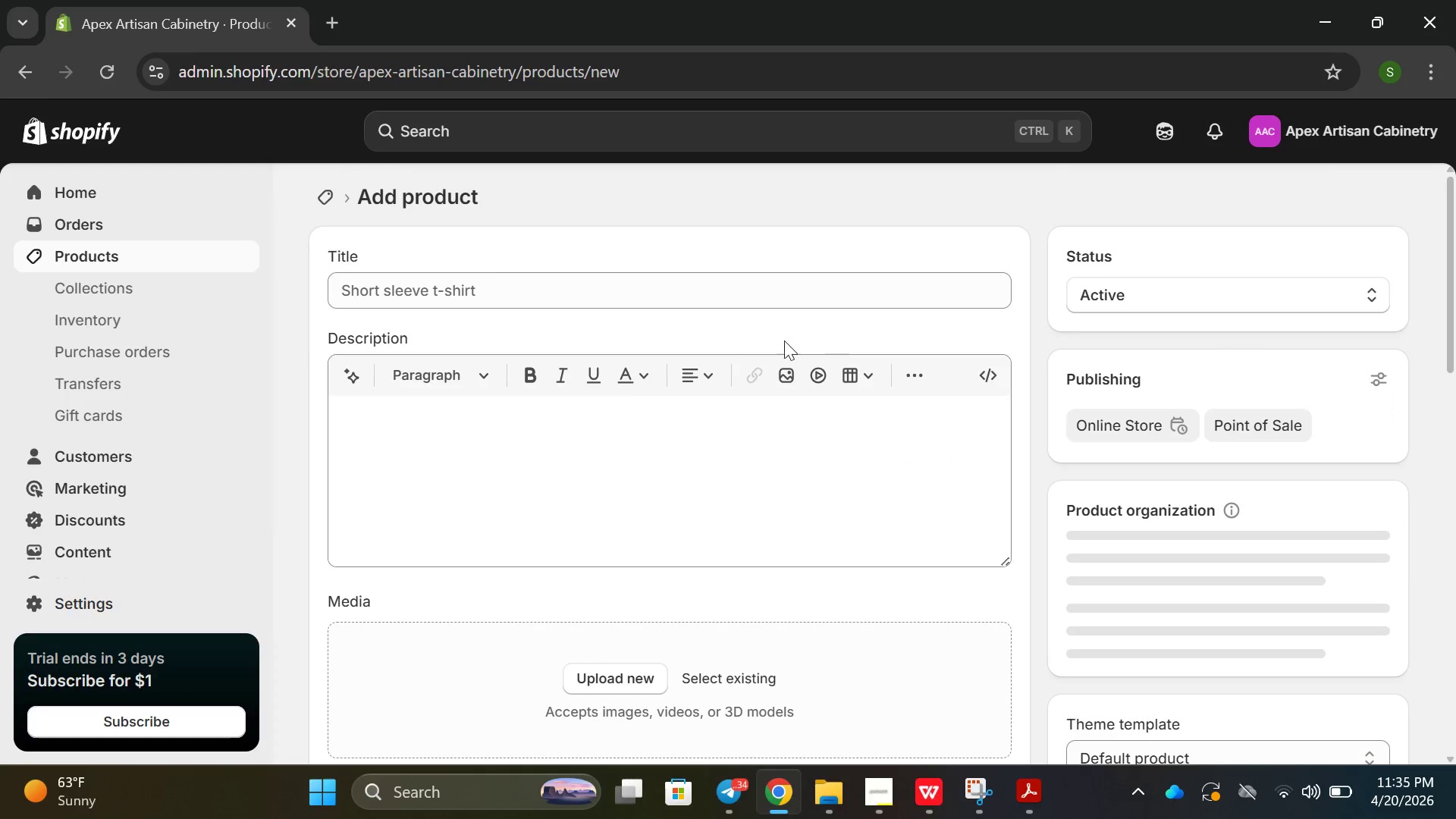 
left_click([595, 313])
 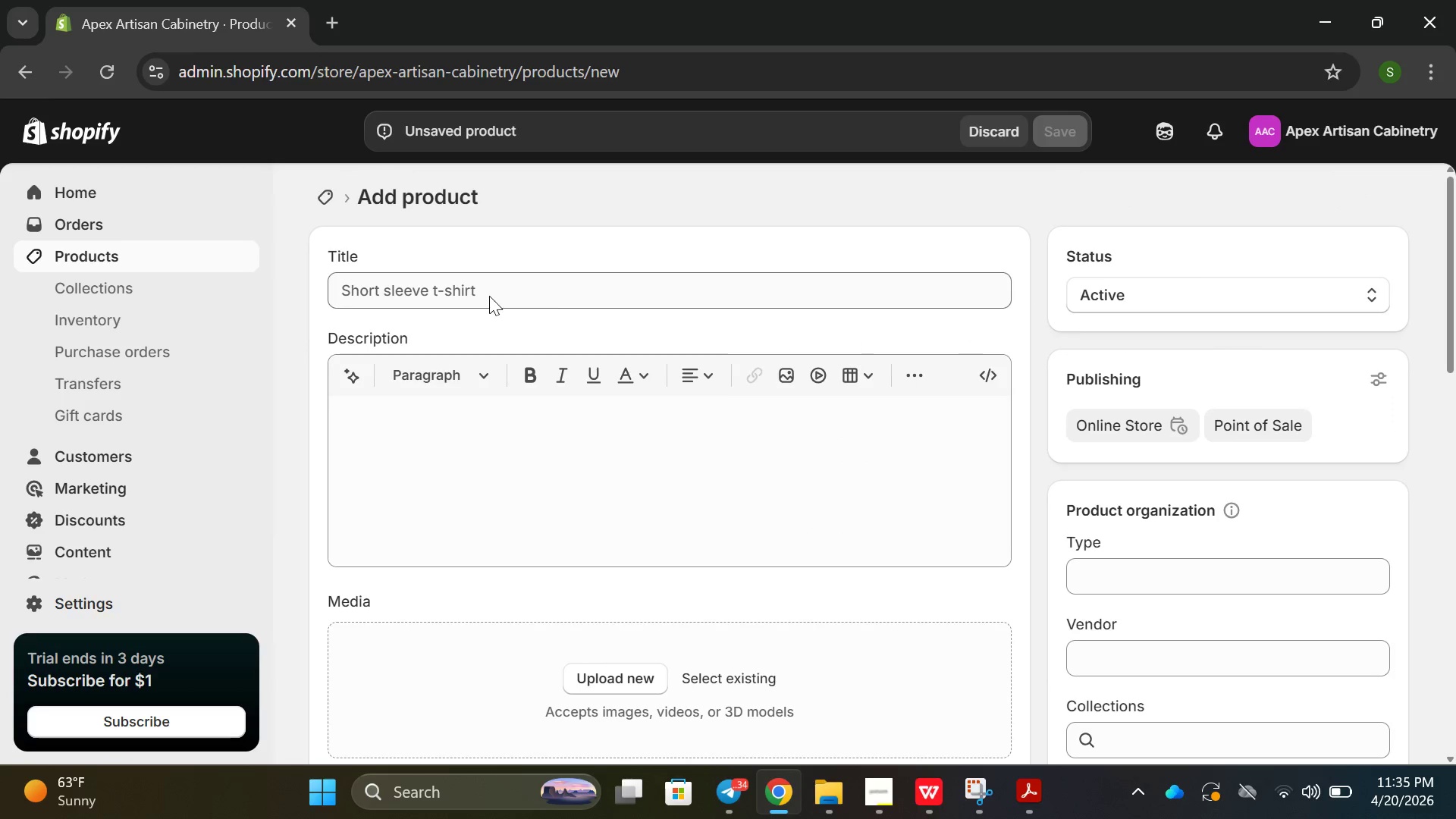 
left_click([487, 296])
 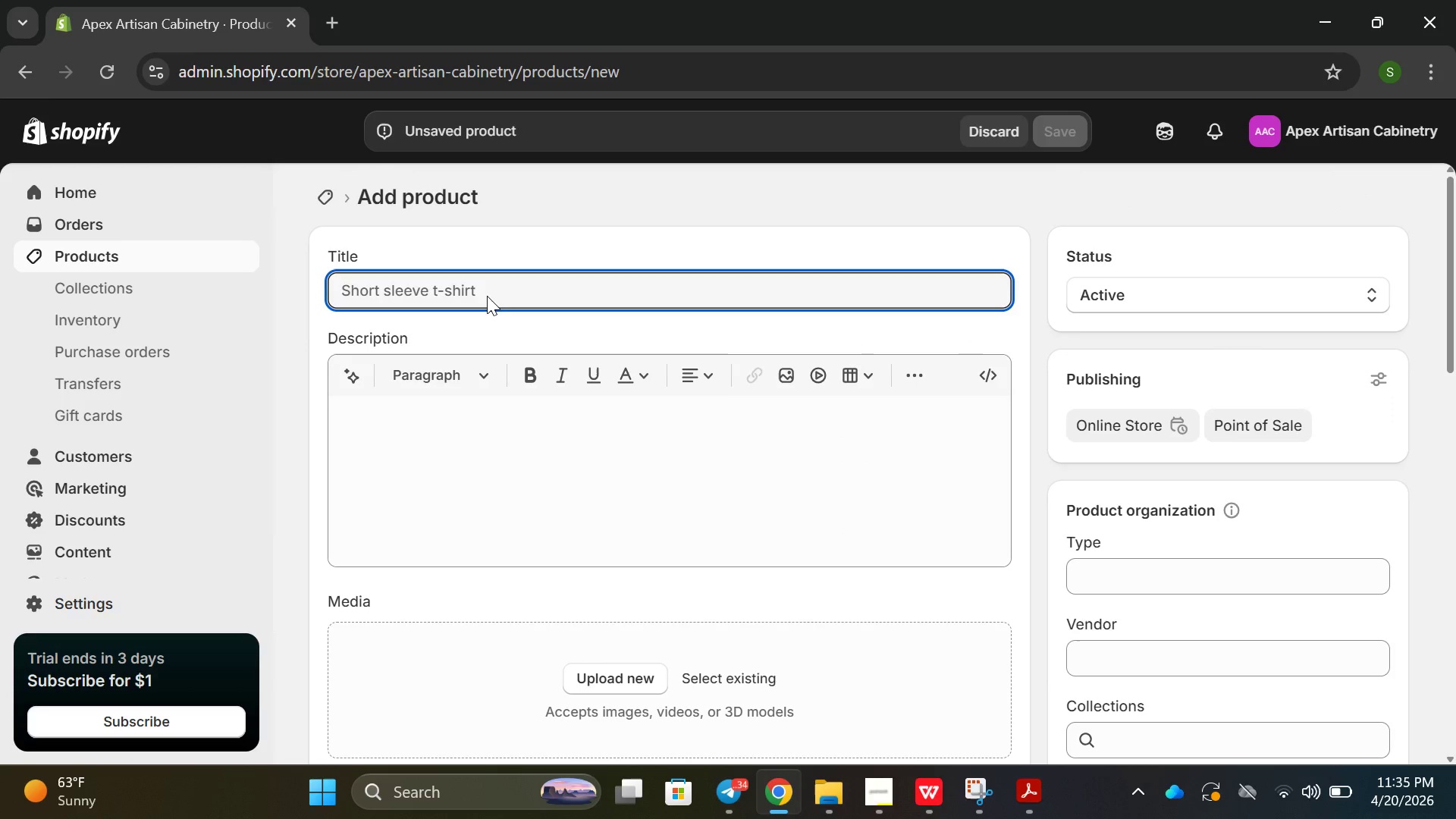 
type(Full s)
key(Backspace)
type(Studio Pl)
key(Backspace)
type(alette b)
key(Backspace)
type(BOc)
key(Backspace)
key(Backspace)
type(ox)
 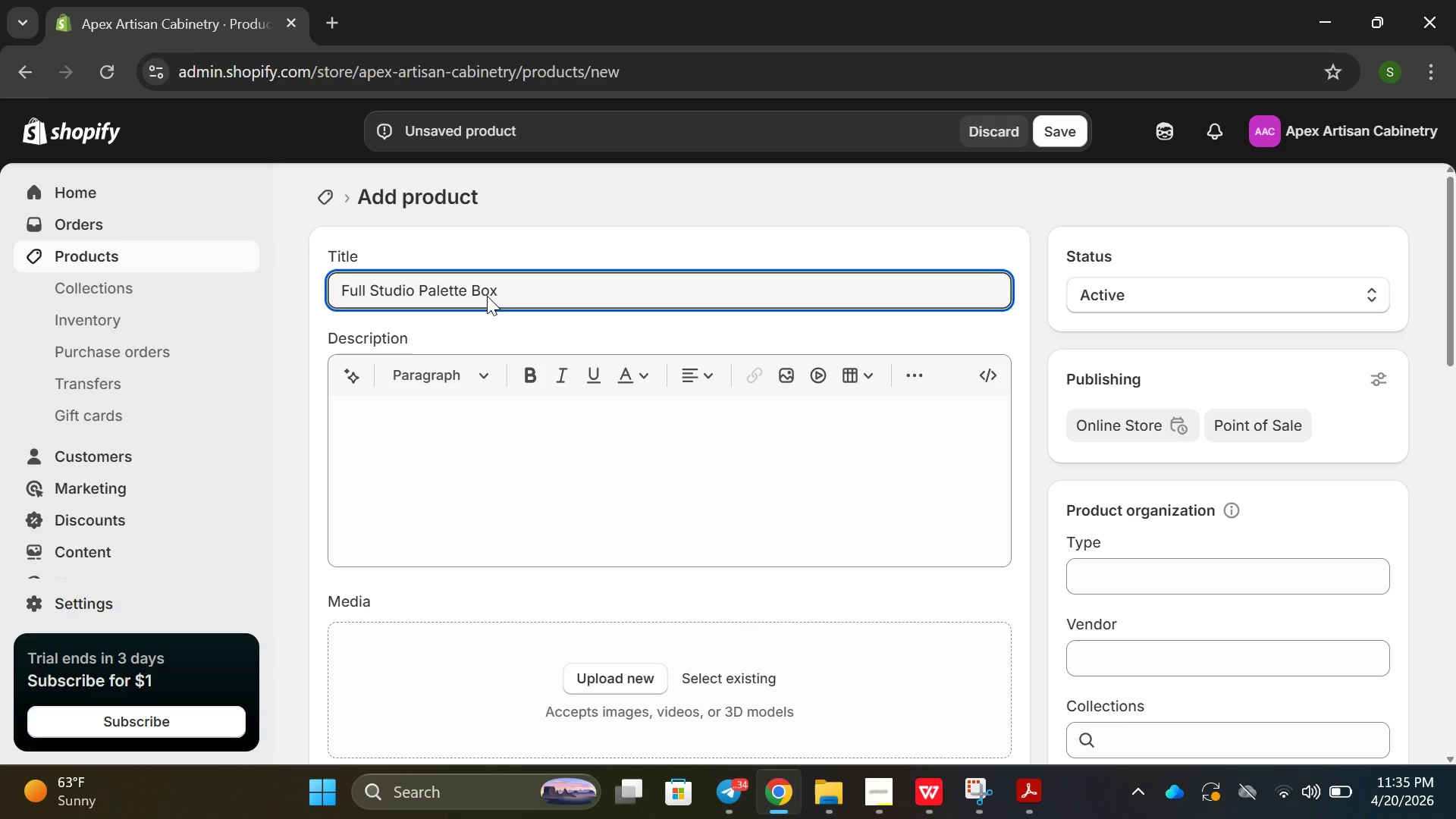 
left_click([377, 453])
 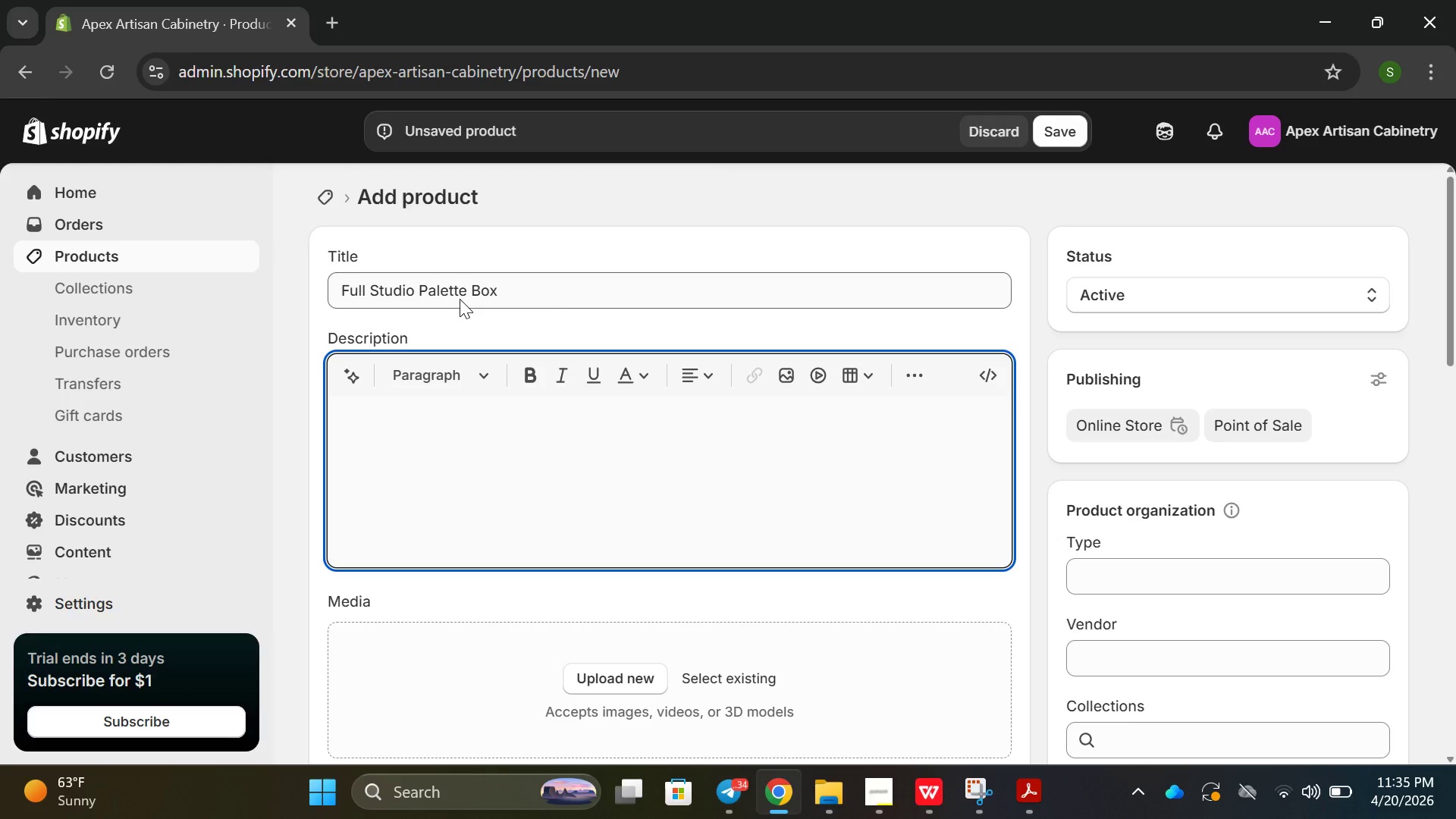 
double_click([460, 299])
 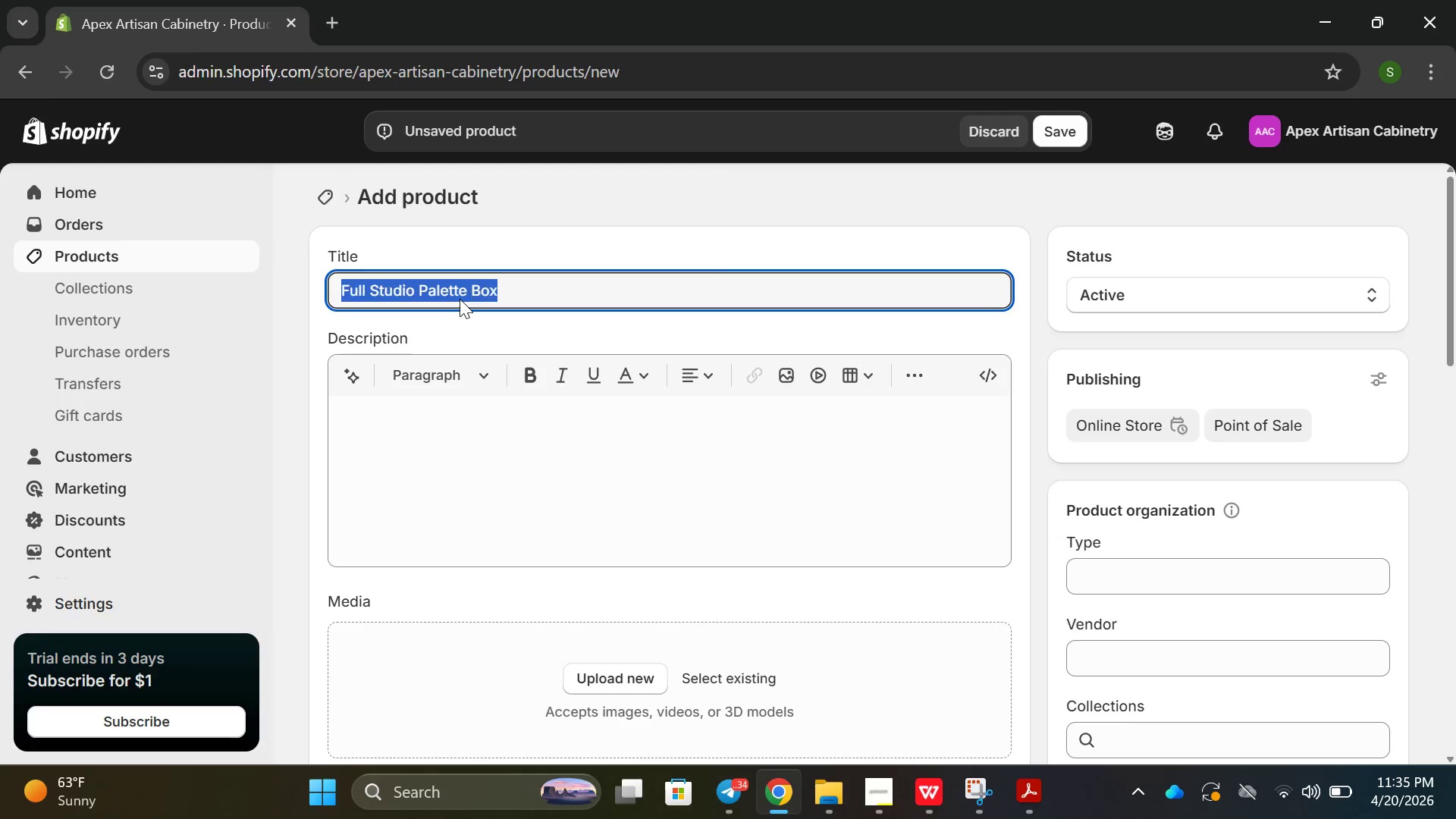 
triple_click([460, 299])
 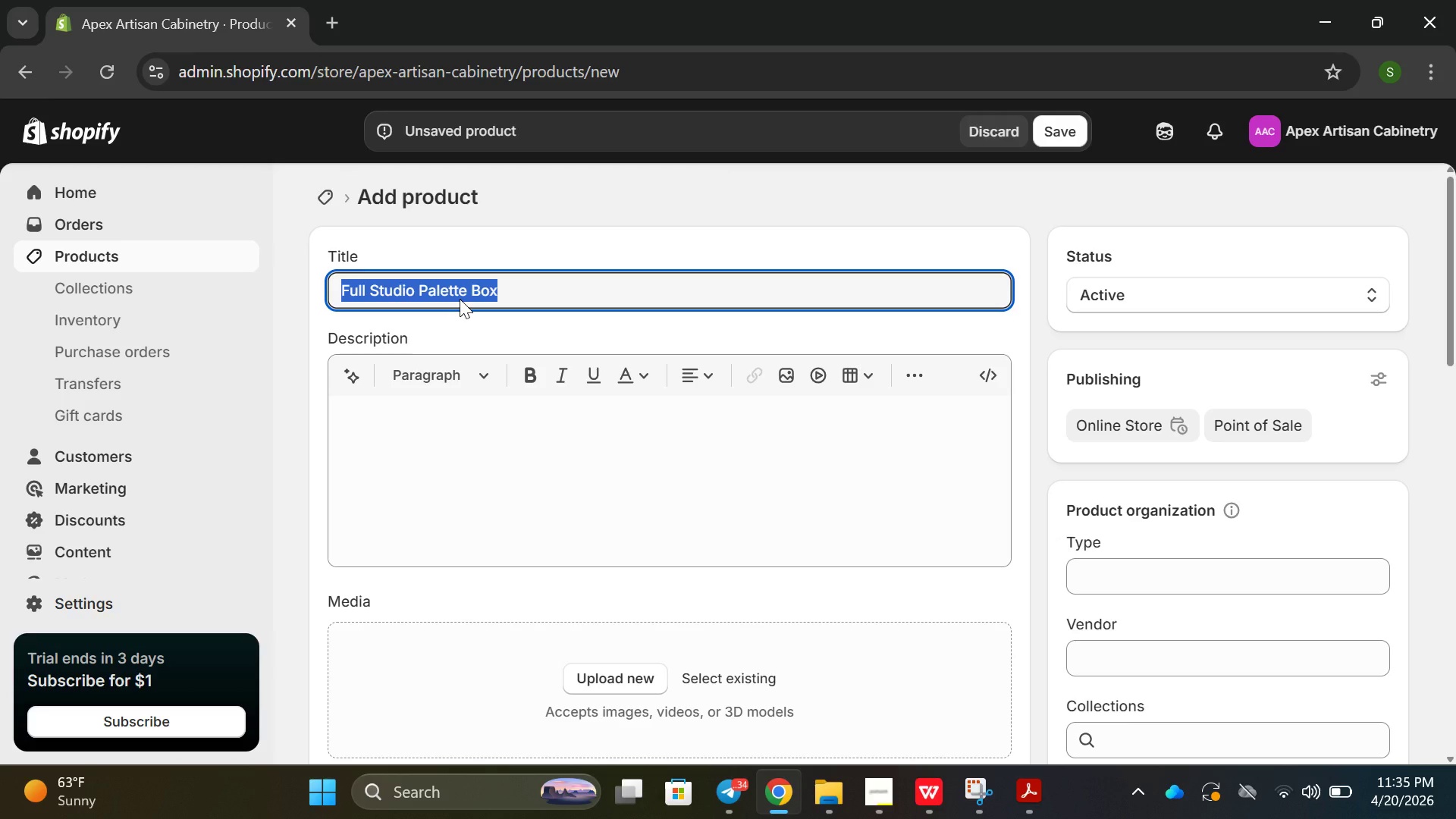 
key(Control+C)
 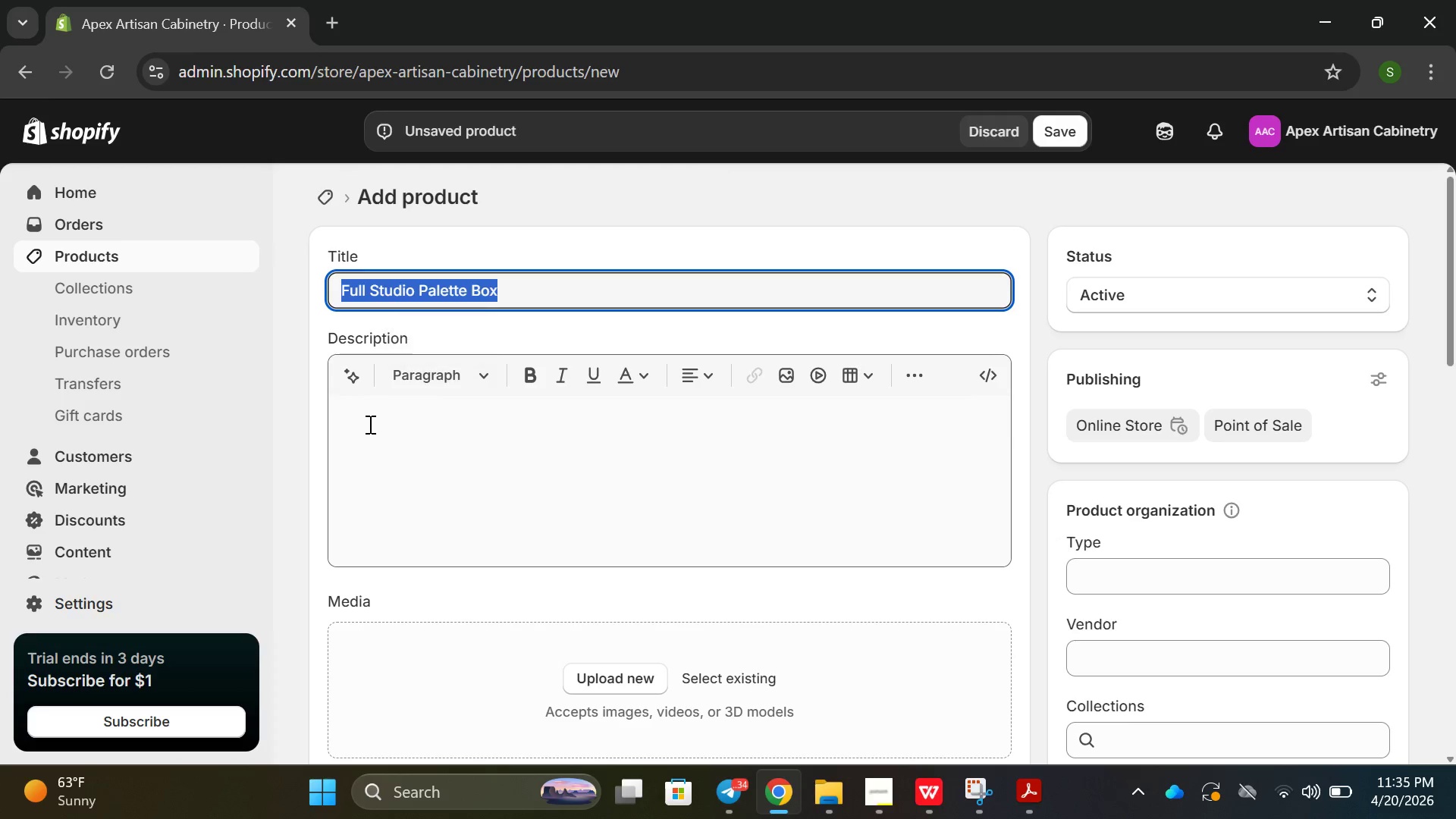 
left_click([369, 424])
 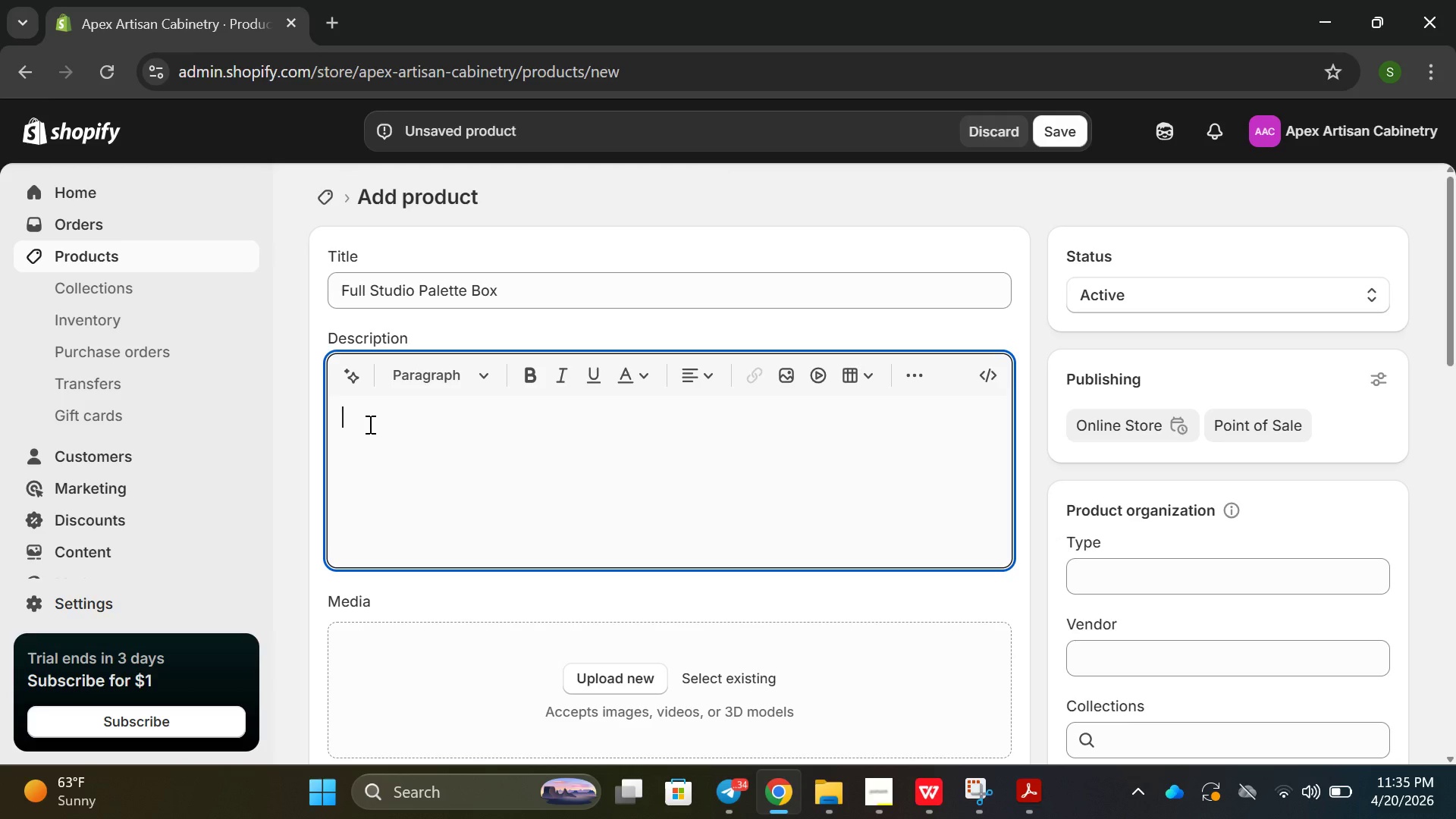 
key(Control+C)
 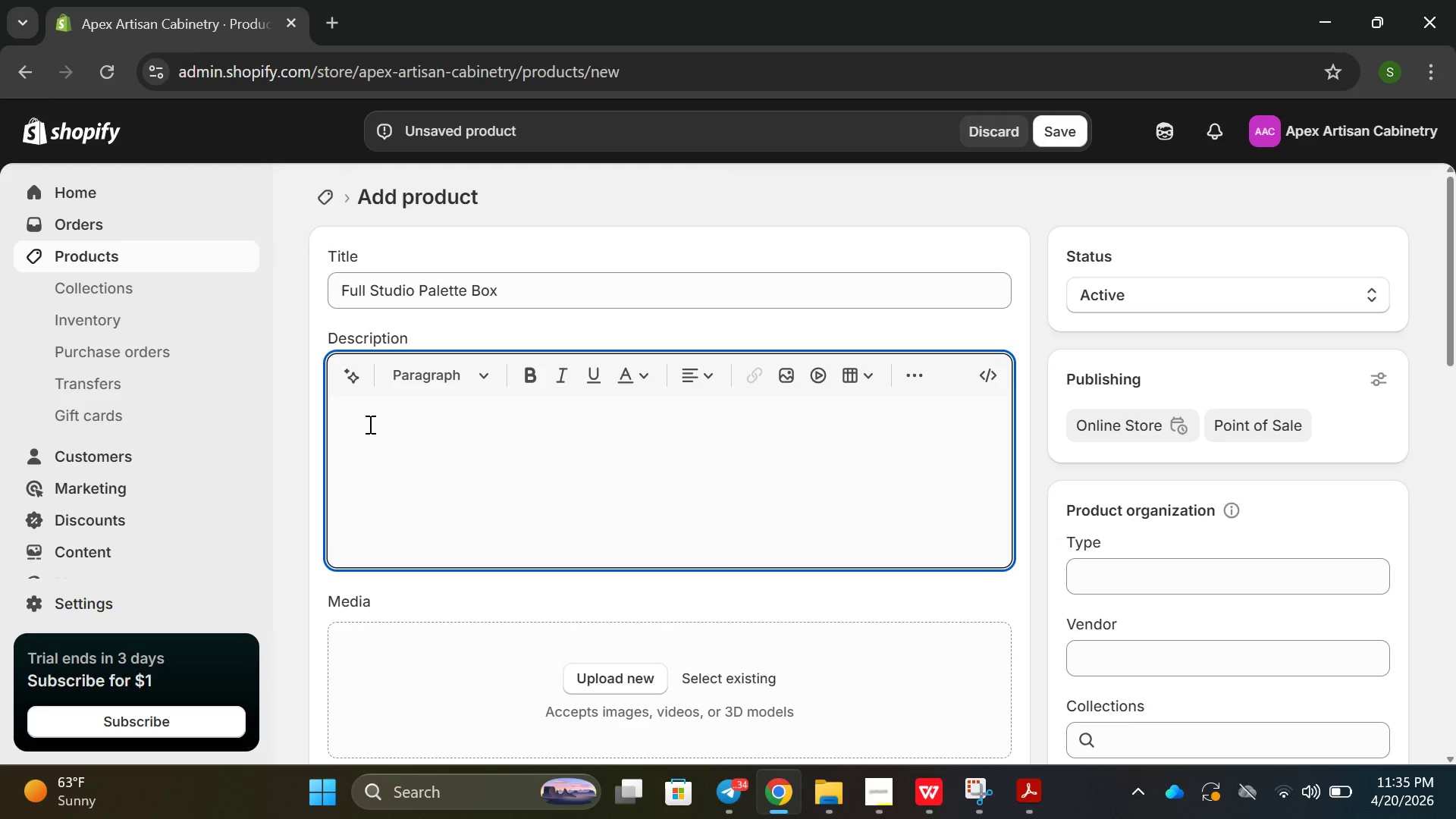 
key(Control+ControlLeft)
 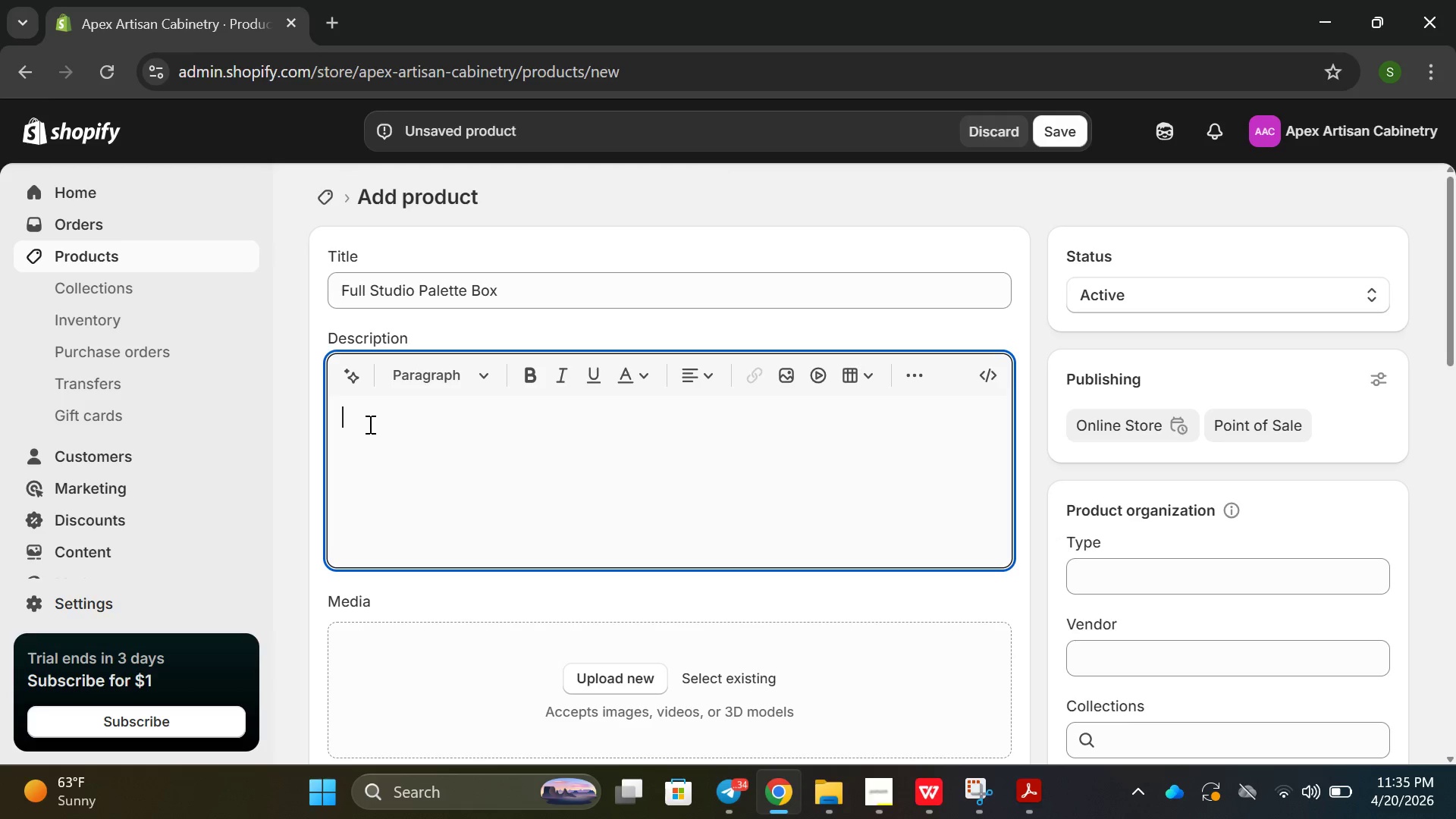 
key(Control+V)
 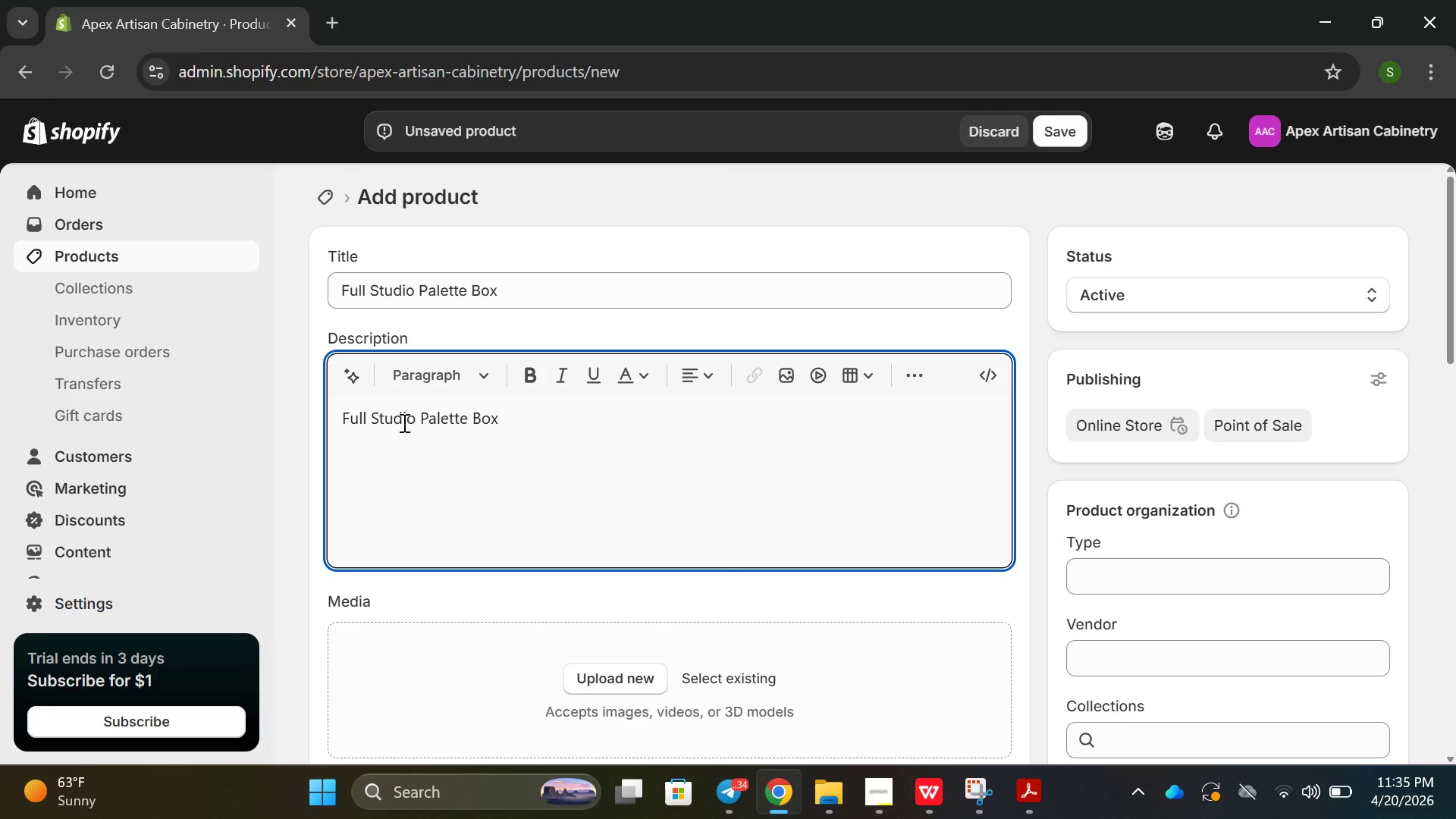 
key(Enter)
 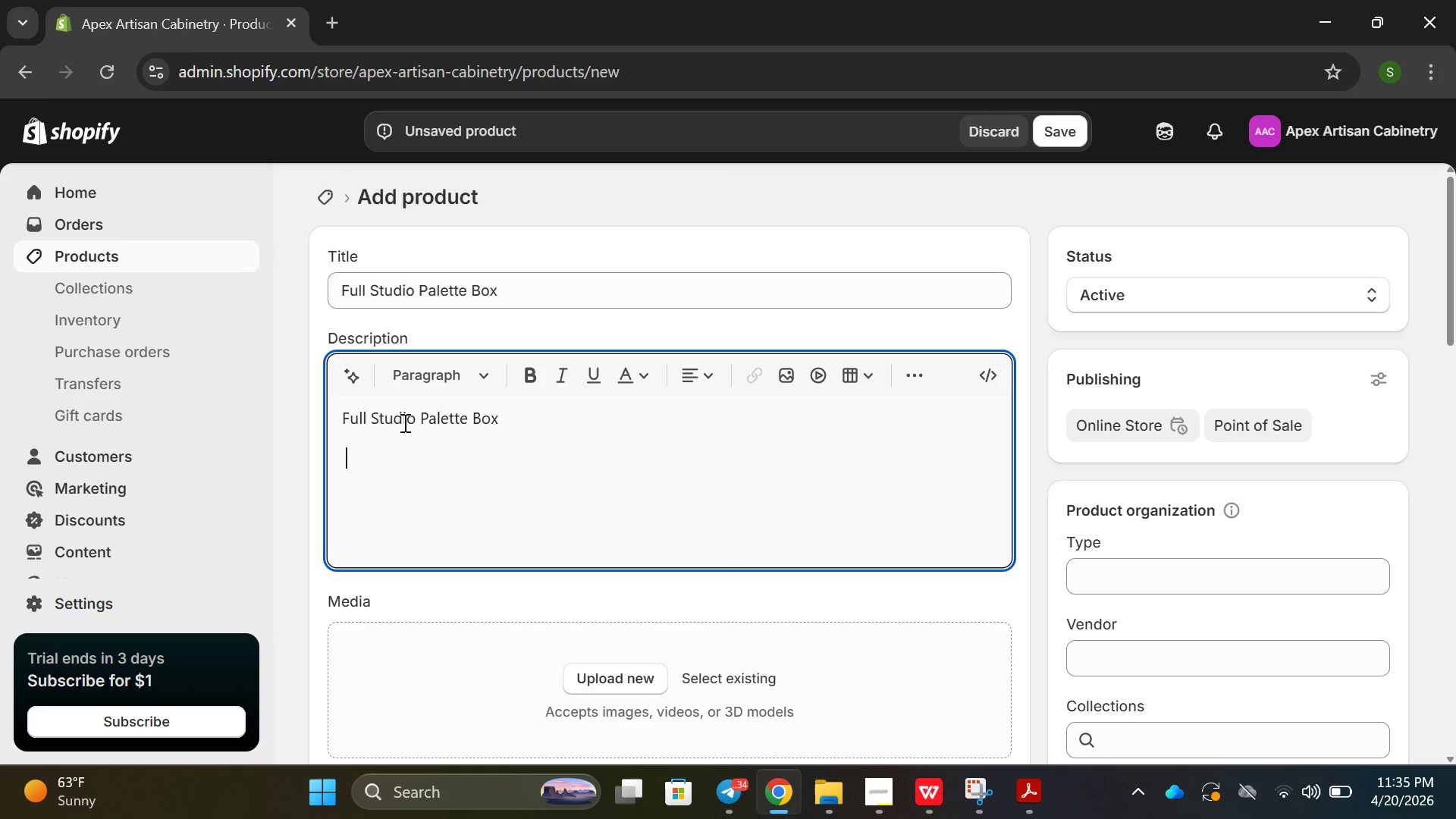 
type( the )
key(Backspace)
key(Backspace)
key(Backspace)
key(Backspace)
type(The full str)
key(Backspace)
type(udion )
key(Backspace)
key(Backspace)
type( palt)
key(Backspace)
type(etter bi)
key(Backspace)
key(Backspace)
key(Backspace)
key(Backspace)
type( bi)
key(Backspace)
type(ox is a cp)
key(Backspace)
type(omplete all-in -)
key(Backspace)
key(Backspace)
type(-one se t)
key(Backspace)
key(Backspace)
type(t of custom cabine)
key(Backspace)
type(etry )
 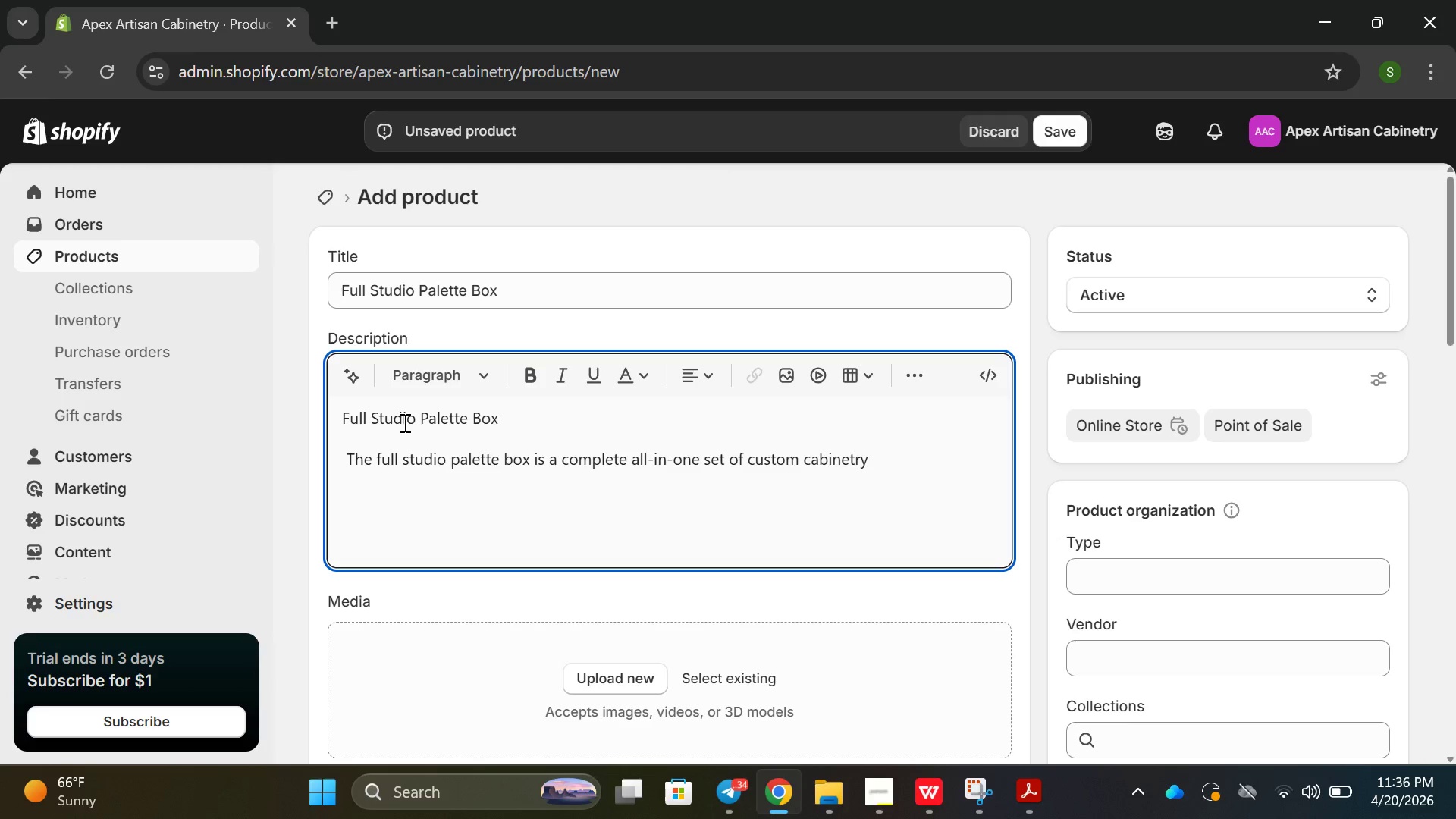 
key(S)
 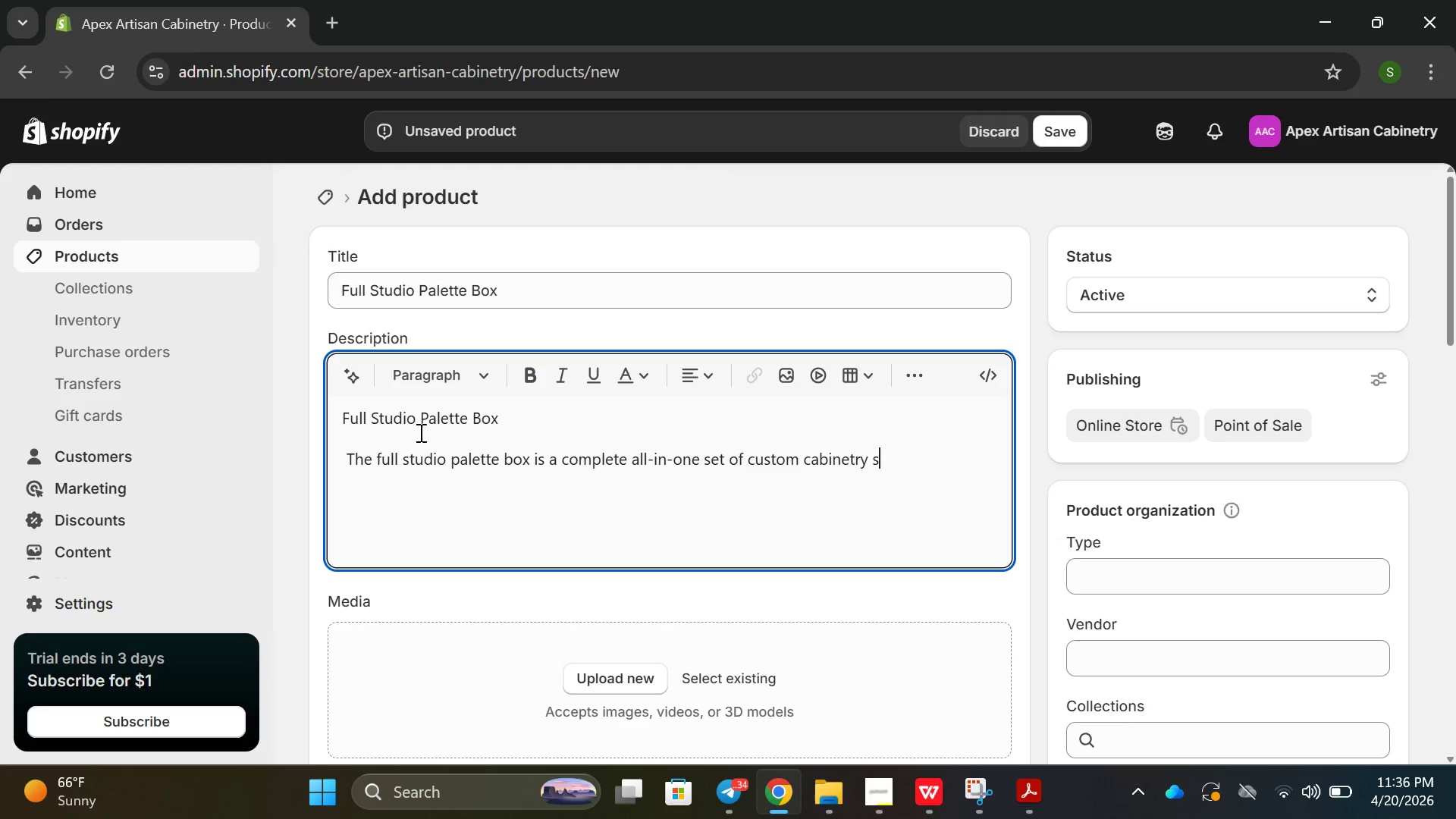 
type(ample design for c)
key(Backspace)
type(kitchen remodel )
 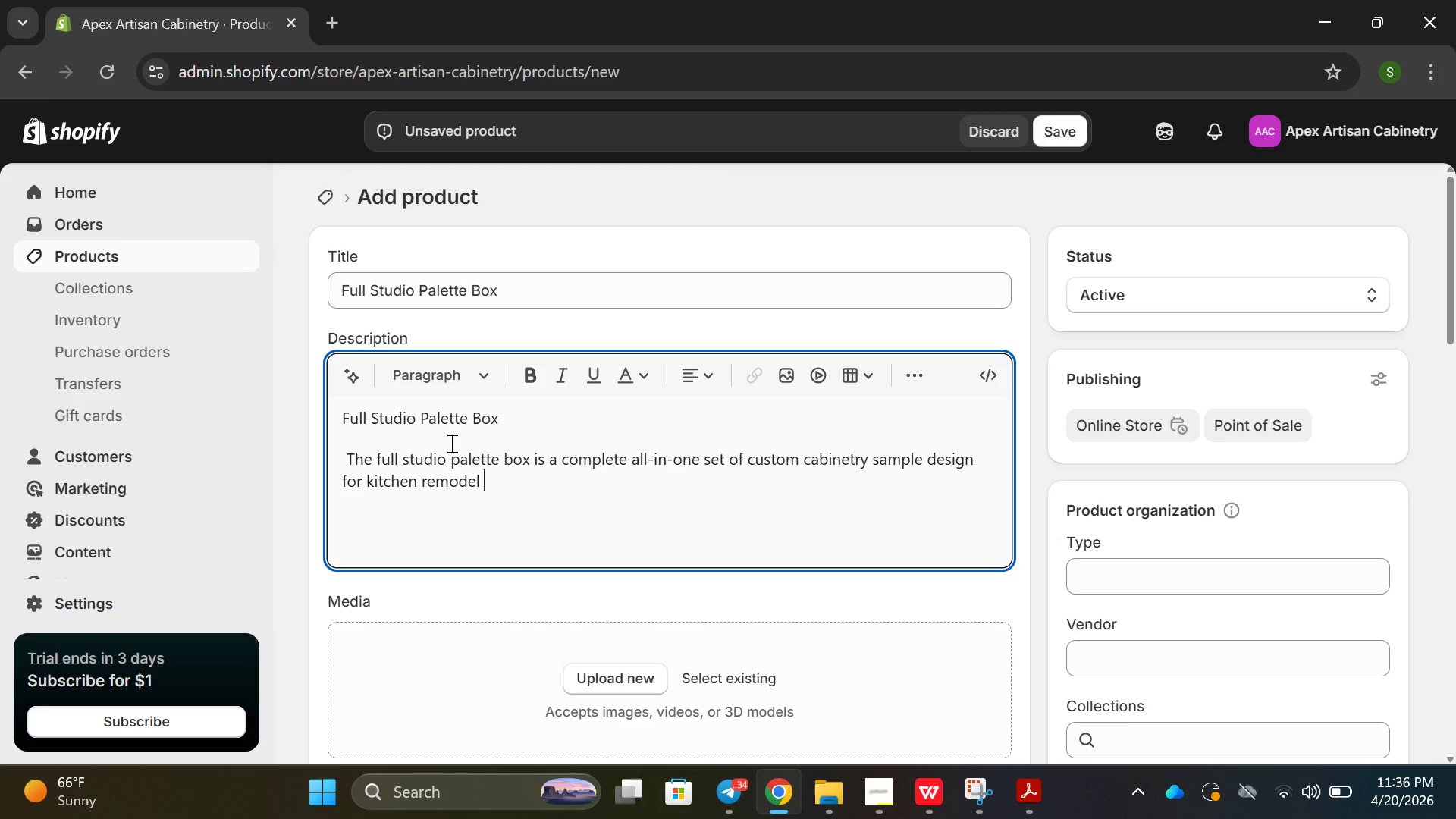 
type(mate)
key(Backspace)
type(erials sections. )
 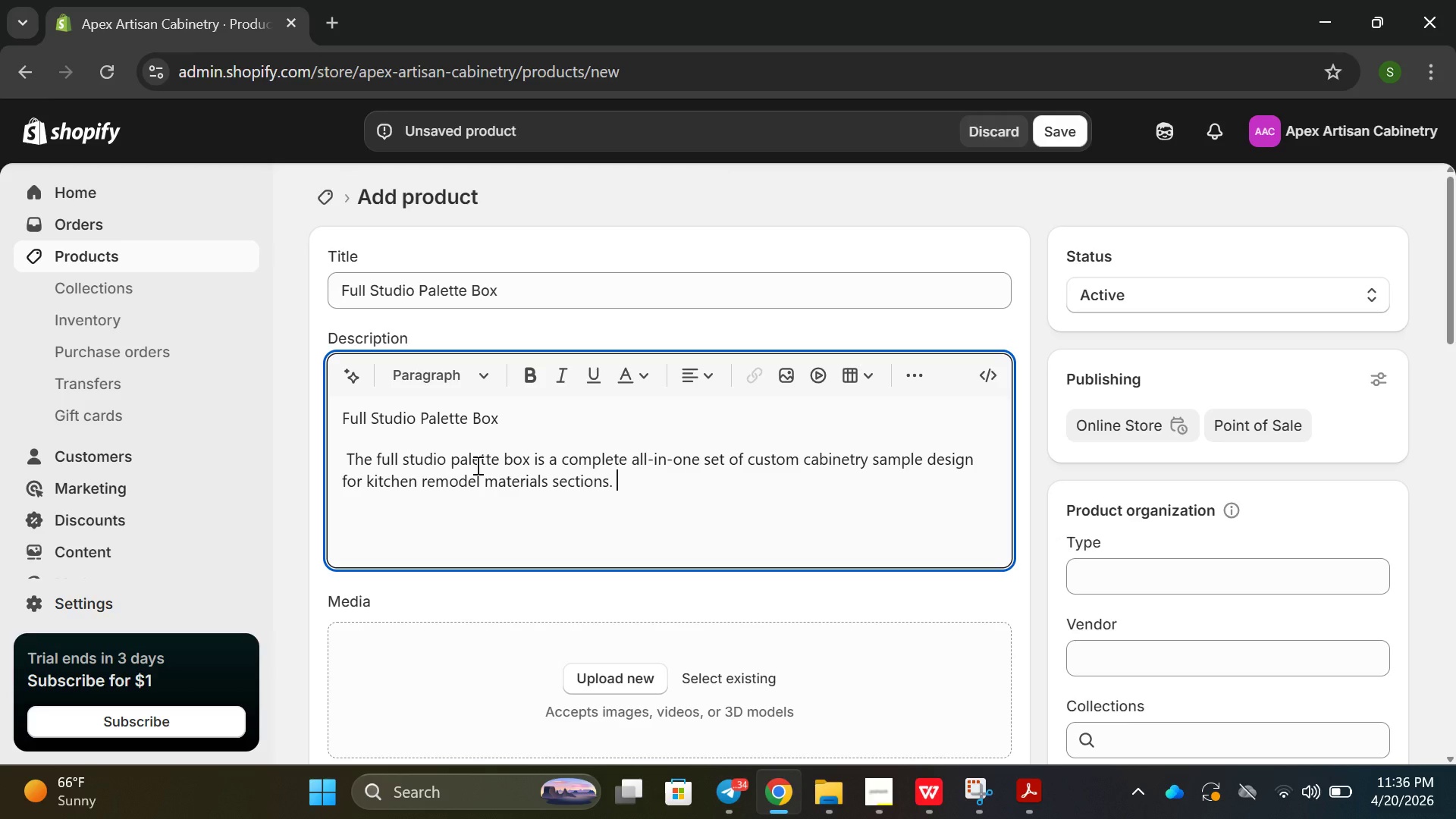 
type(in)
key(Backspace)
type(t includes )
 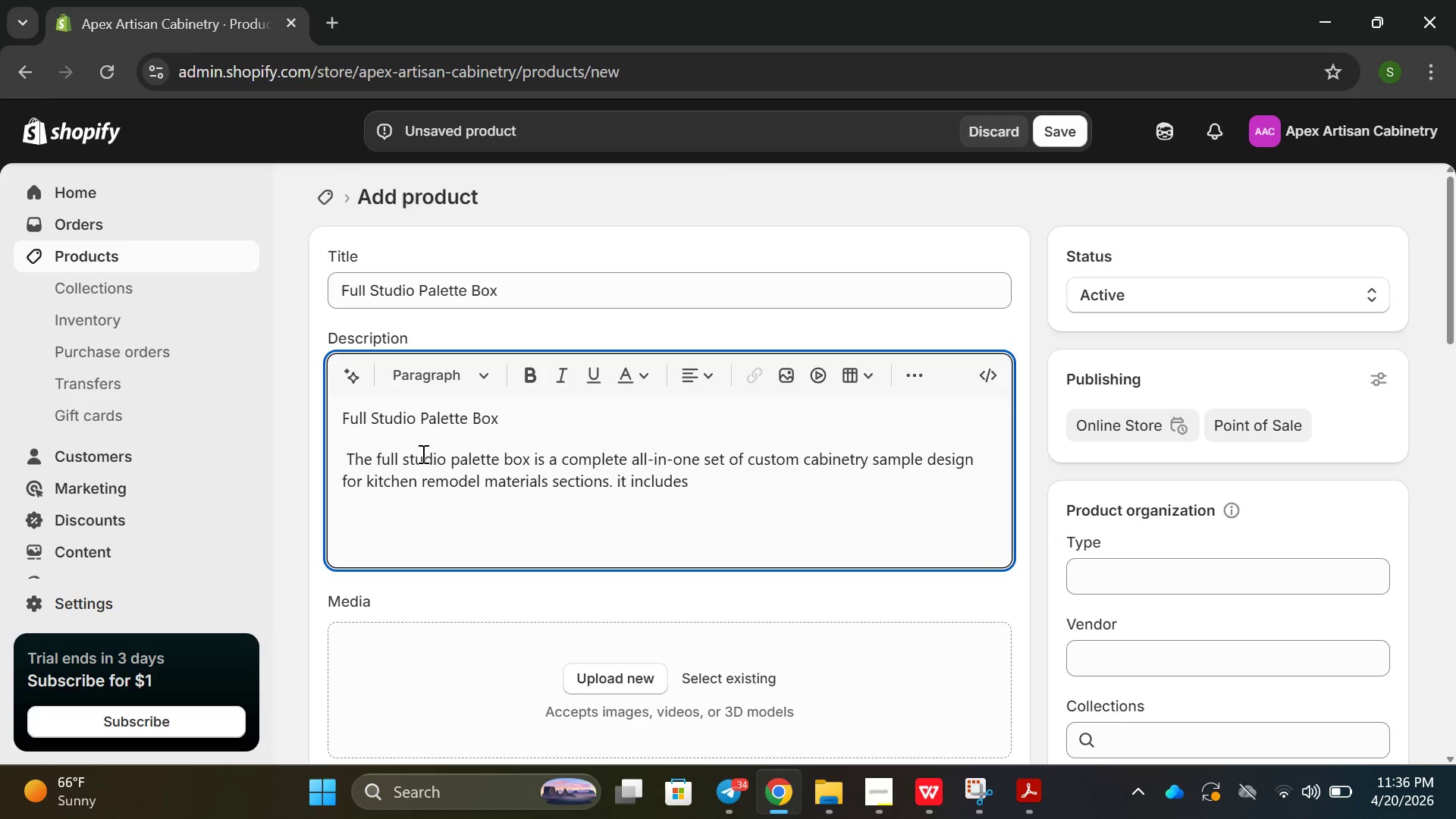 
hold_key(key=ArrowLeft, duration=0.8)
 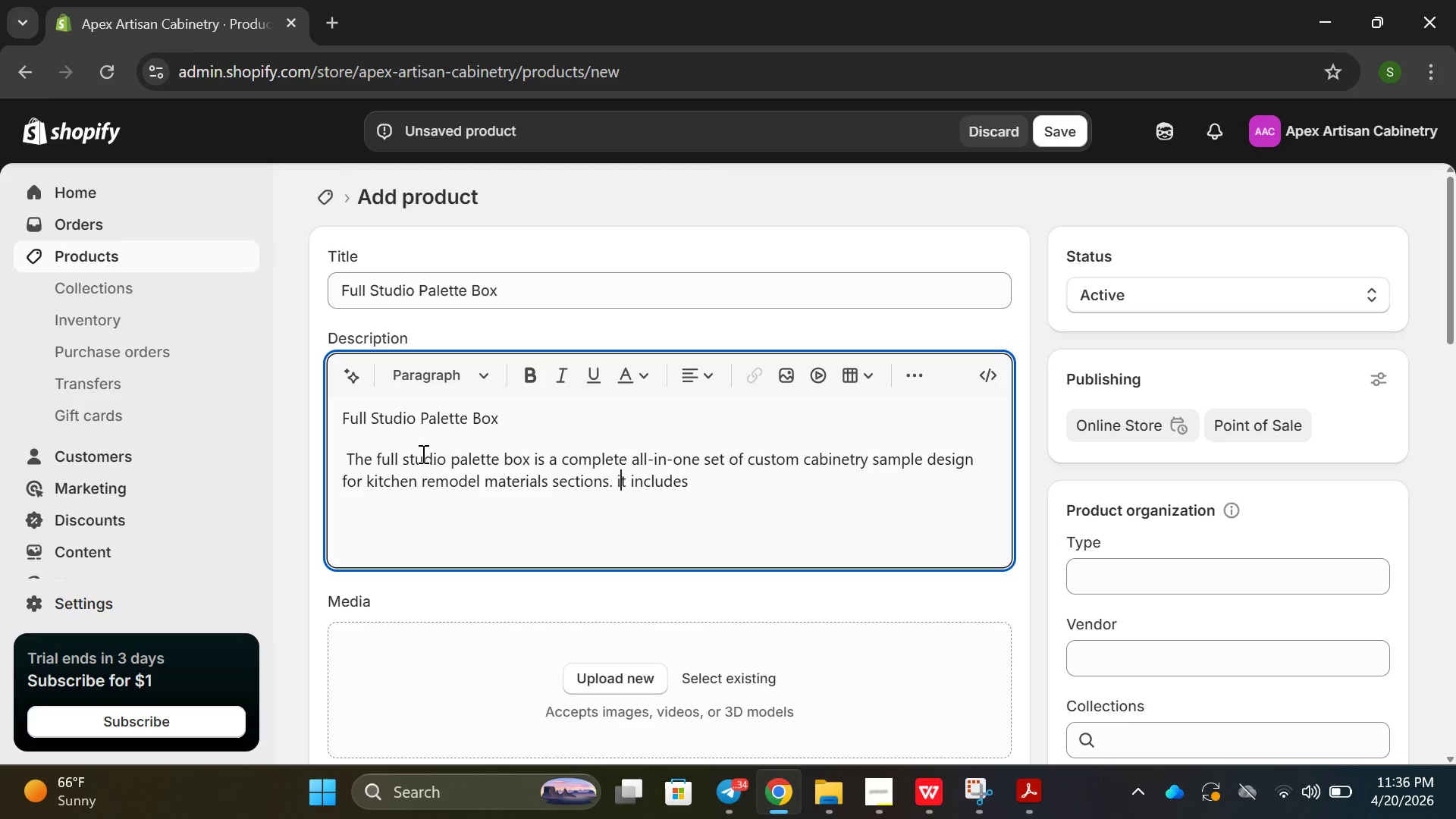 
key(ArrowLeft)
 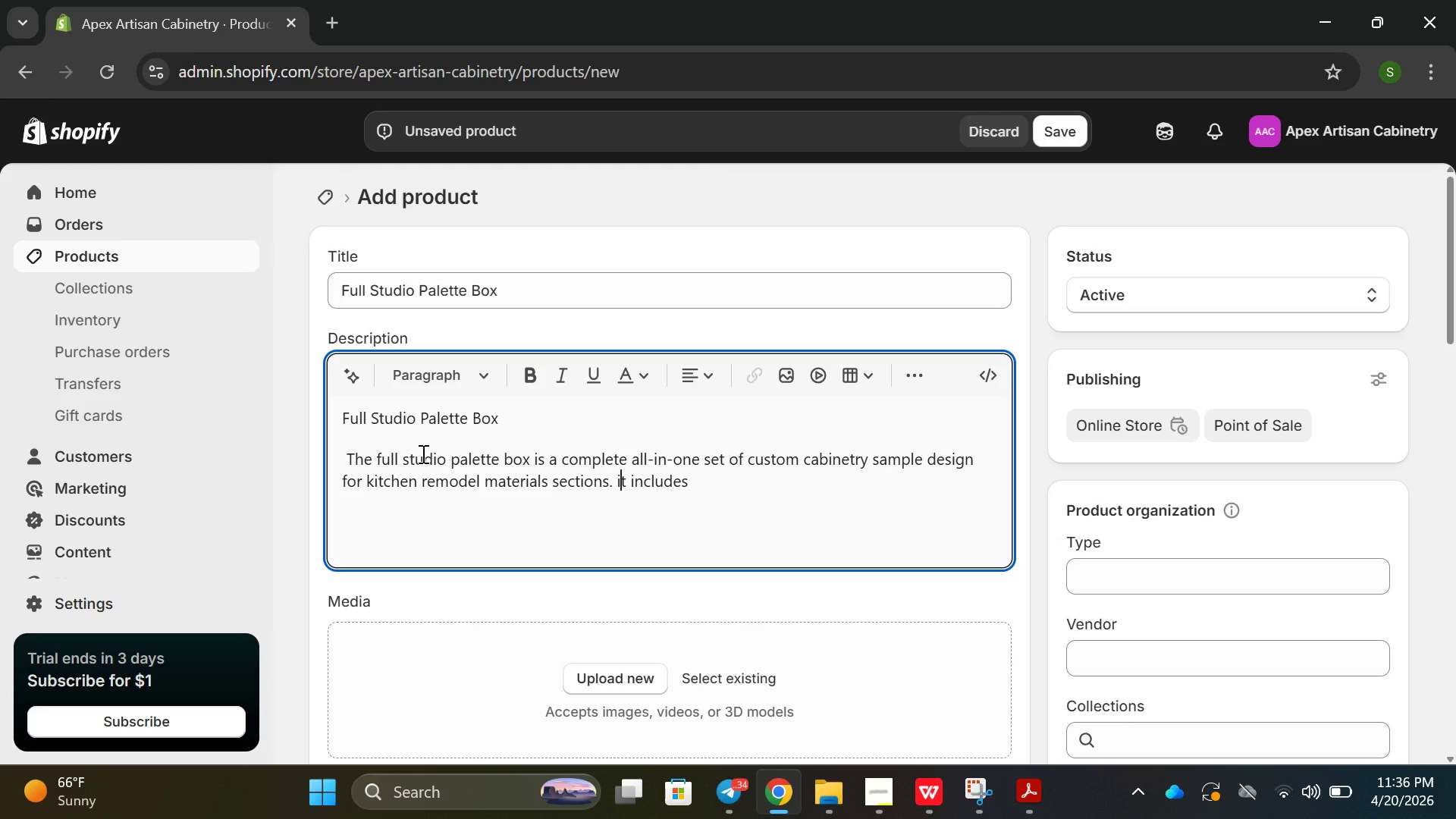 
key(Backspace)
 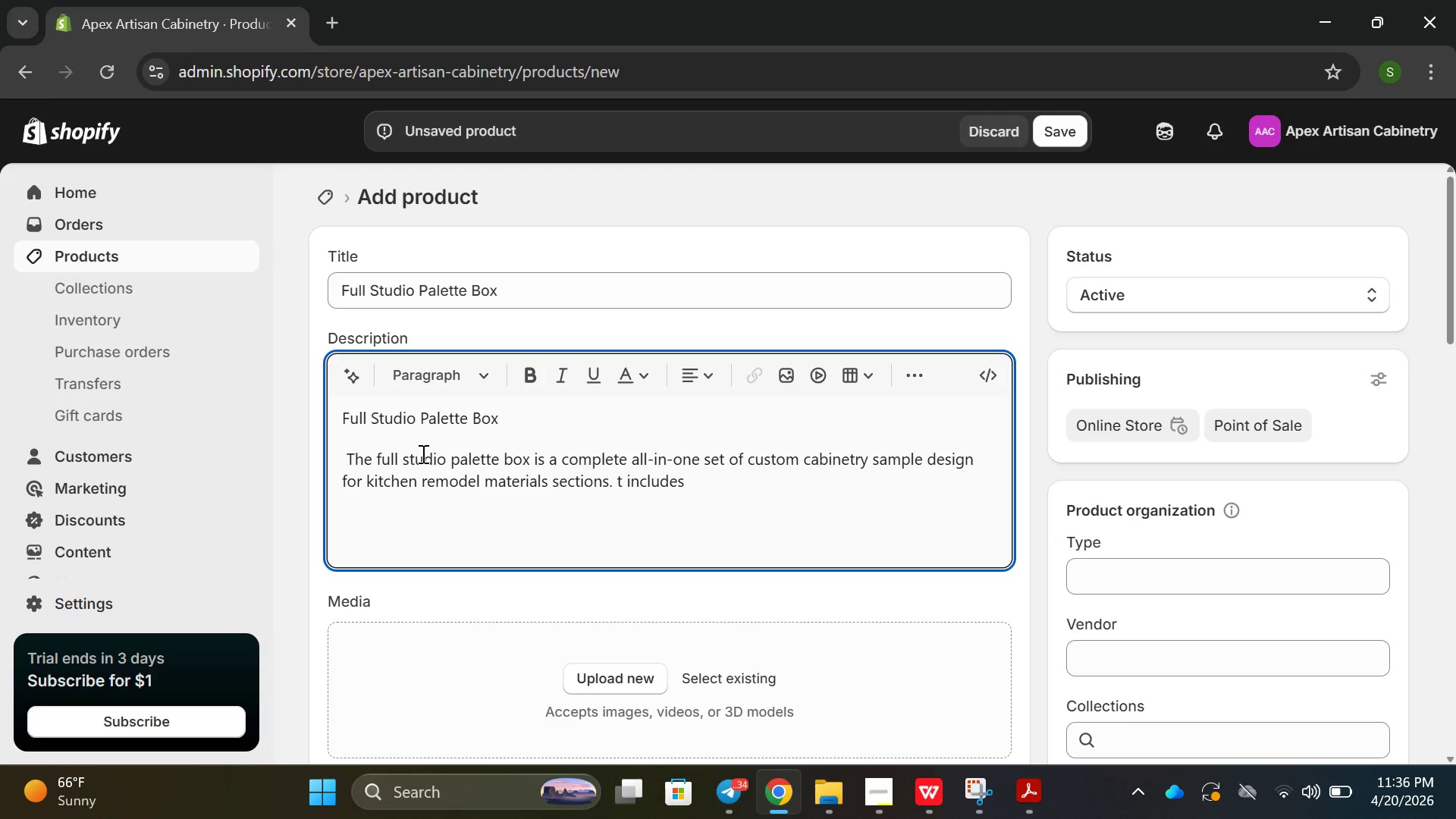 
key(Shift+I)
 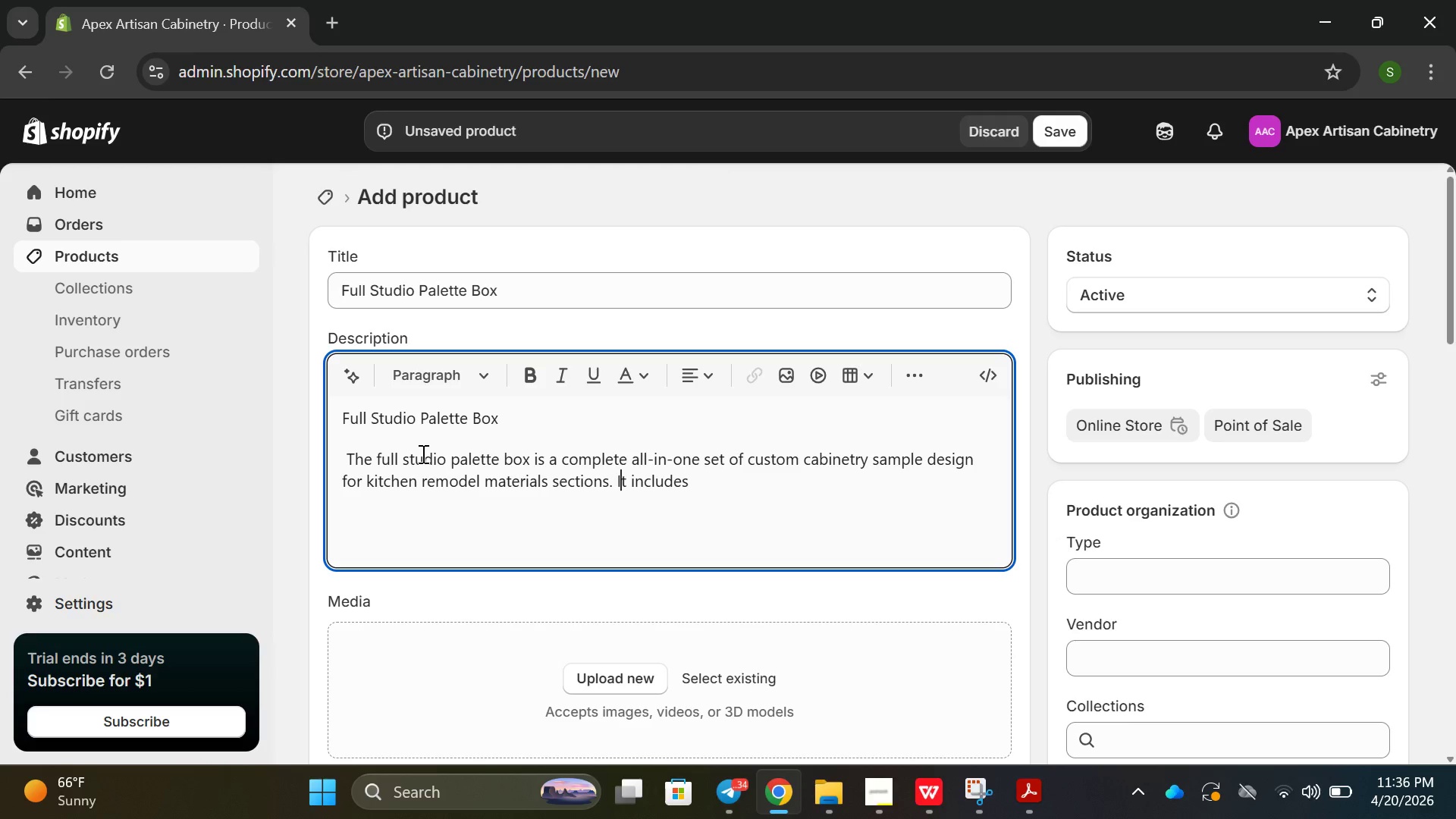 
hold_key(key=ArrowRight, duration=0.77)
 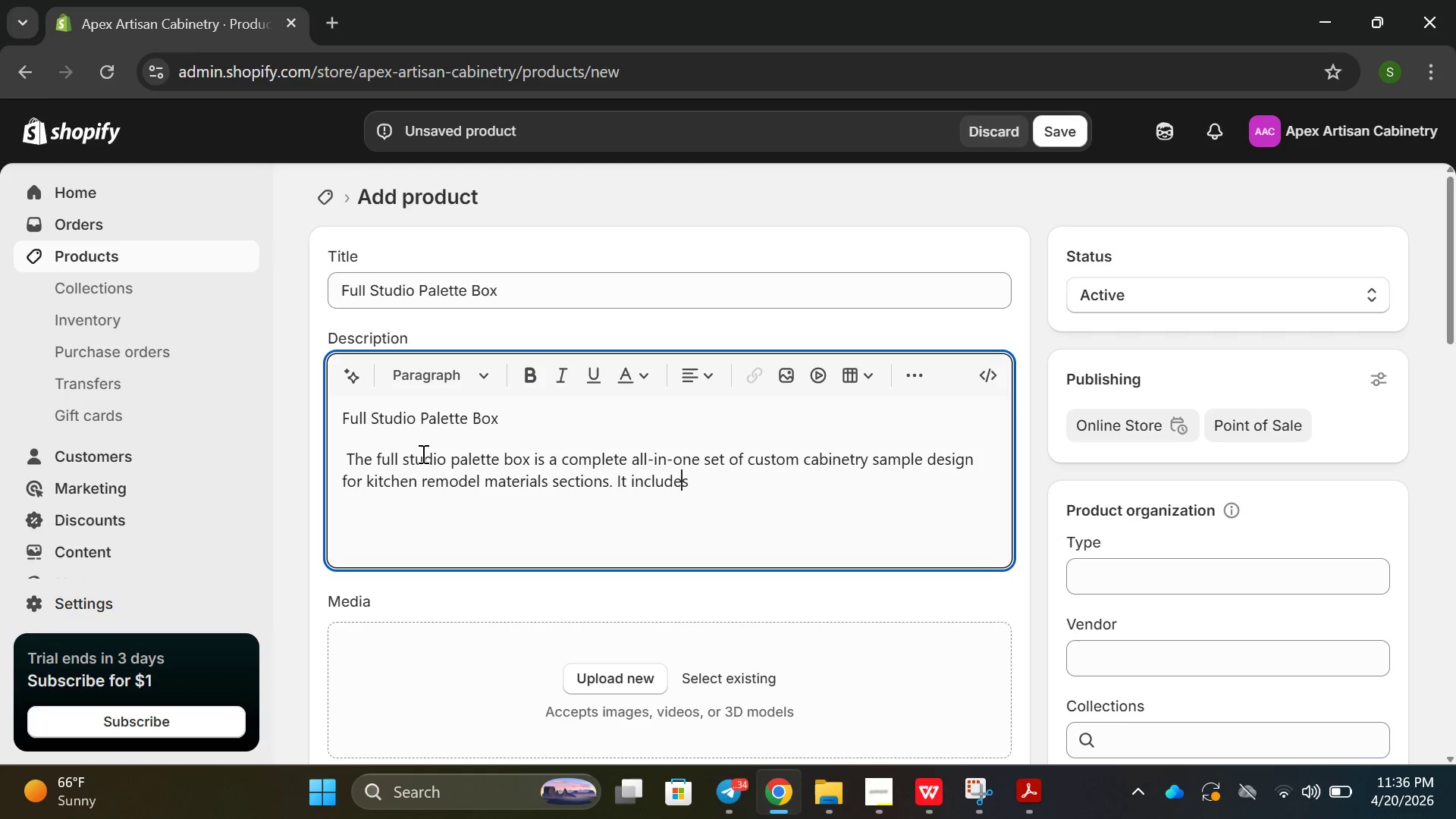 
key(ArrowRight)
 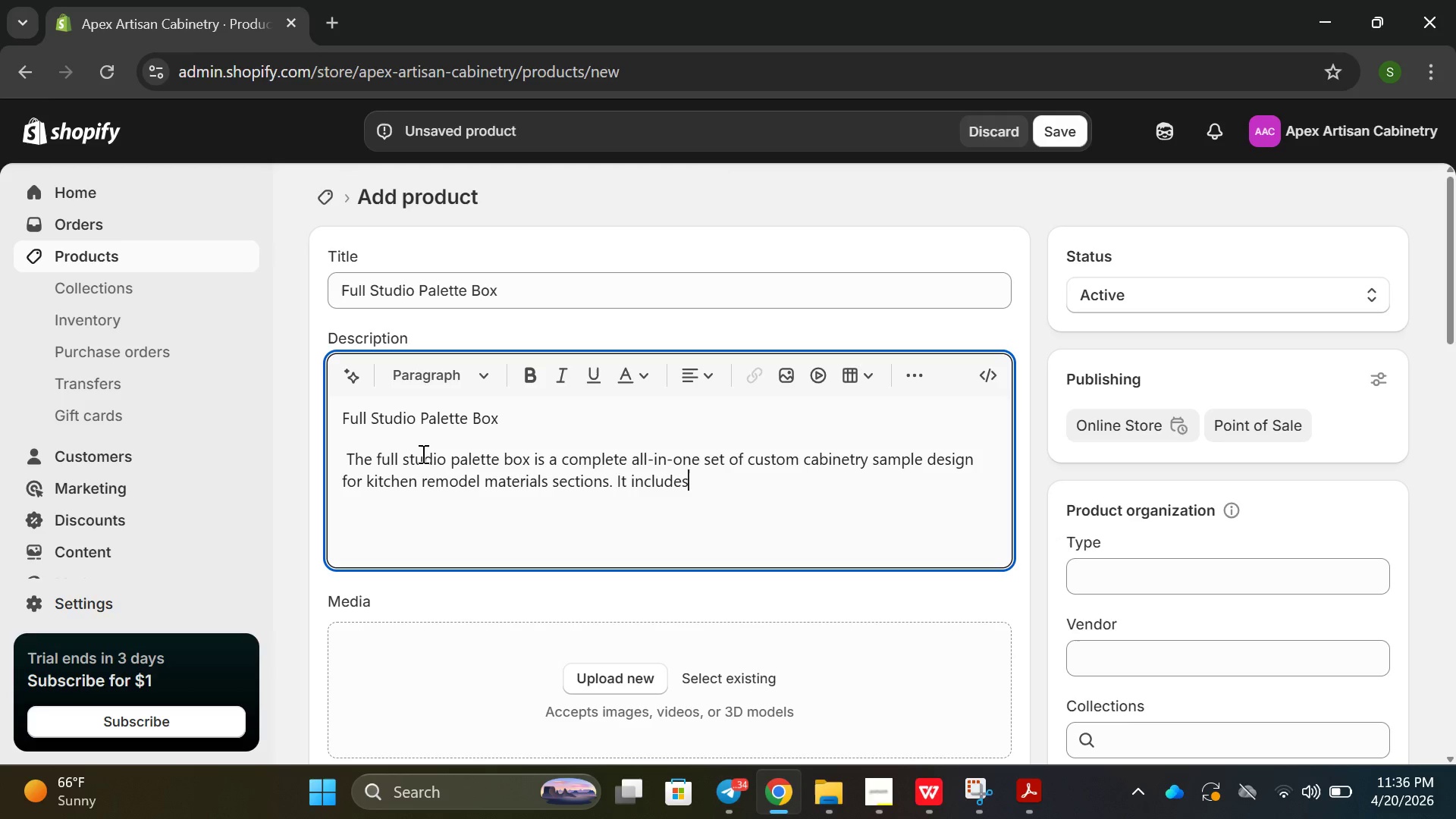 
key(ArrowRight)
 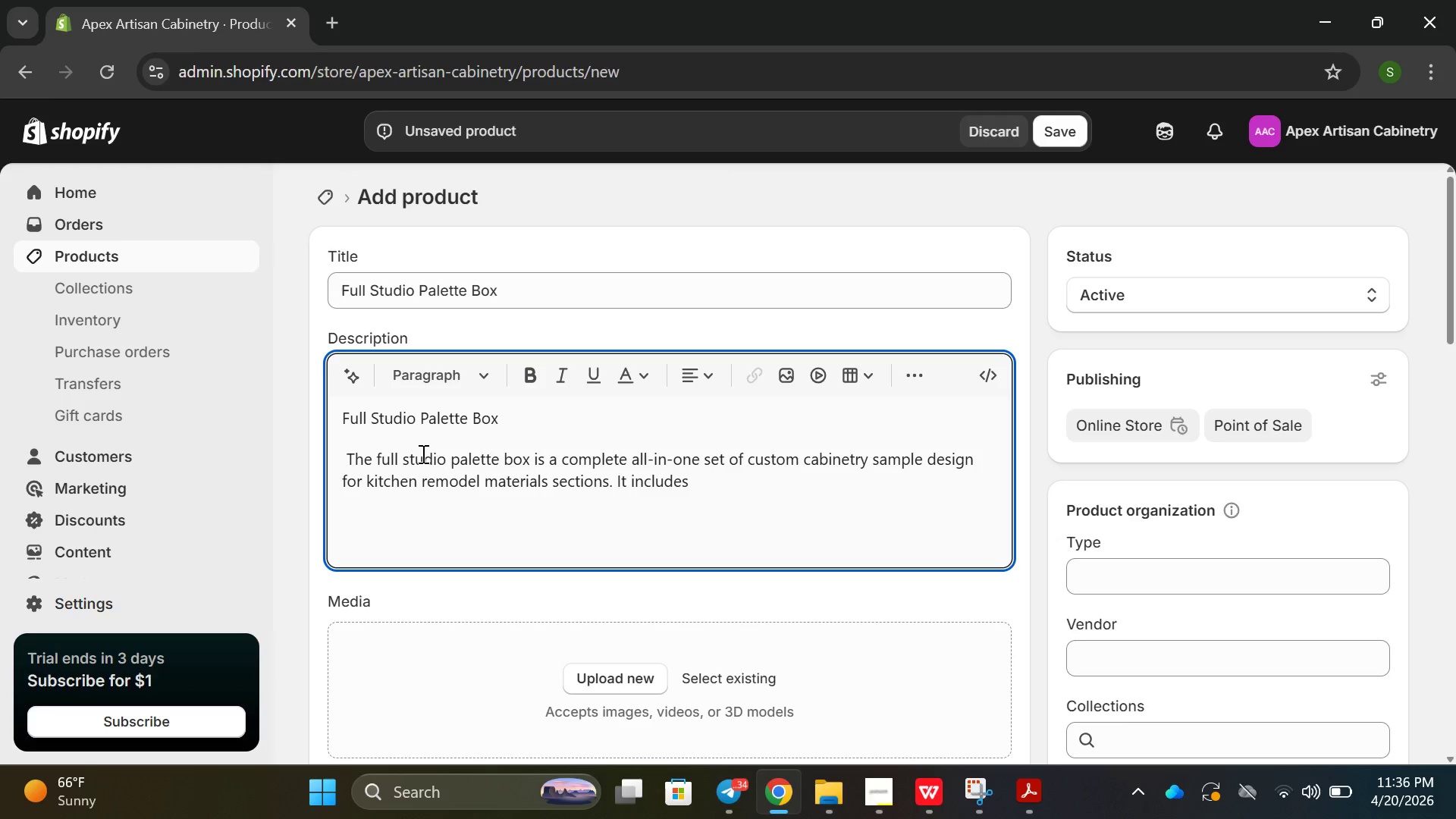 
type(wood swatches )
key(Backspace)
type(, hardwar piecesmand )
key(Backspace)
key(Backspace)
key(Backspace)
key(Backspace)
type( and  and aruc)
key(Backspace)
 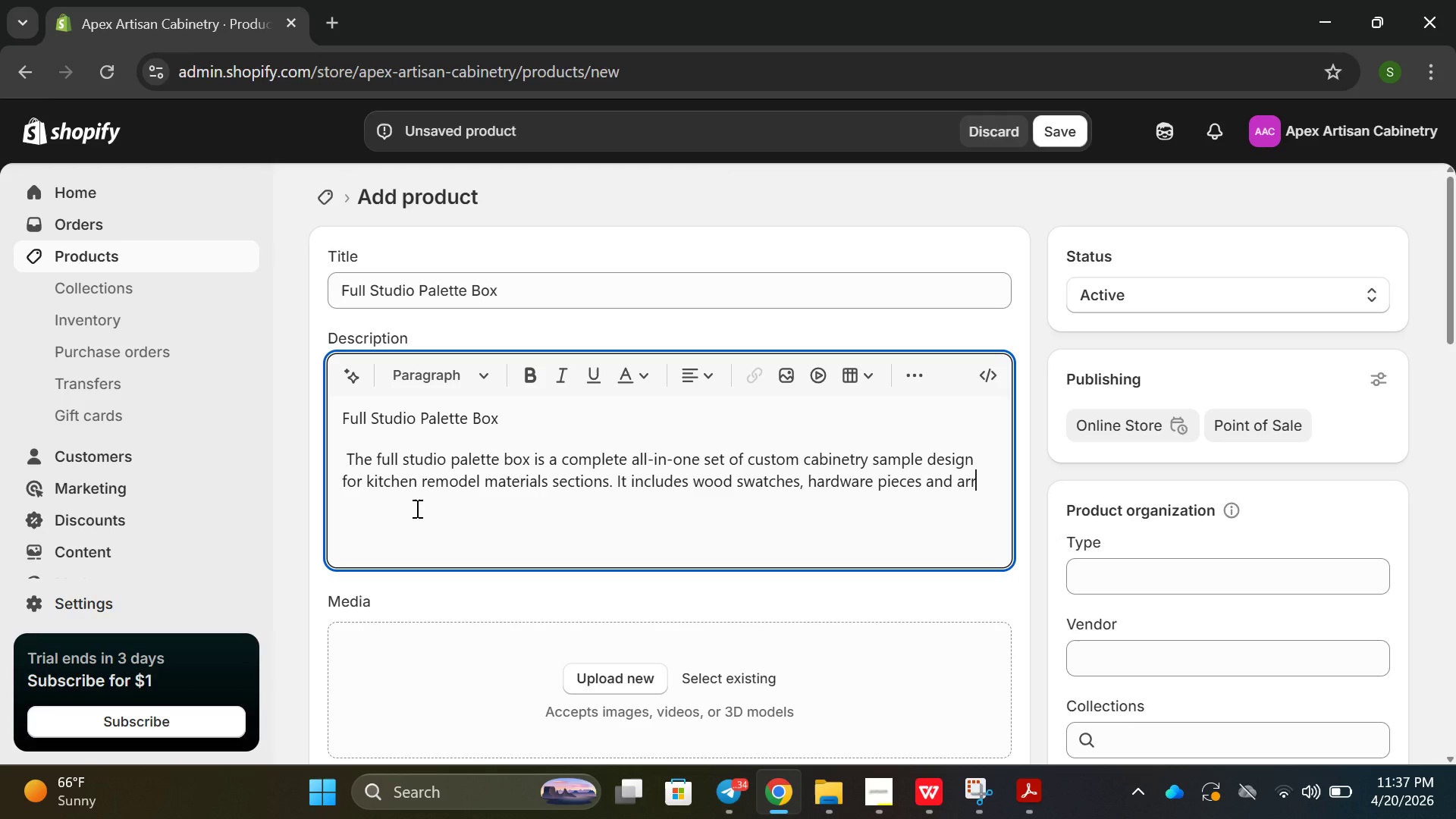 
type(r)
key(Backspace)
type(tisic)
key(Backspace)
type(ancs )
key(Backspace)
key(Backspace)
key(Backspace)
type( finishes )
 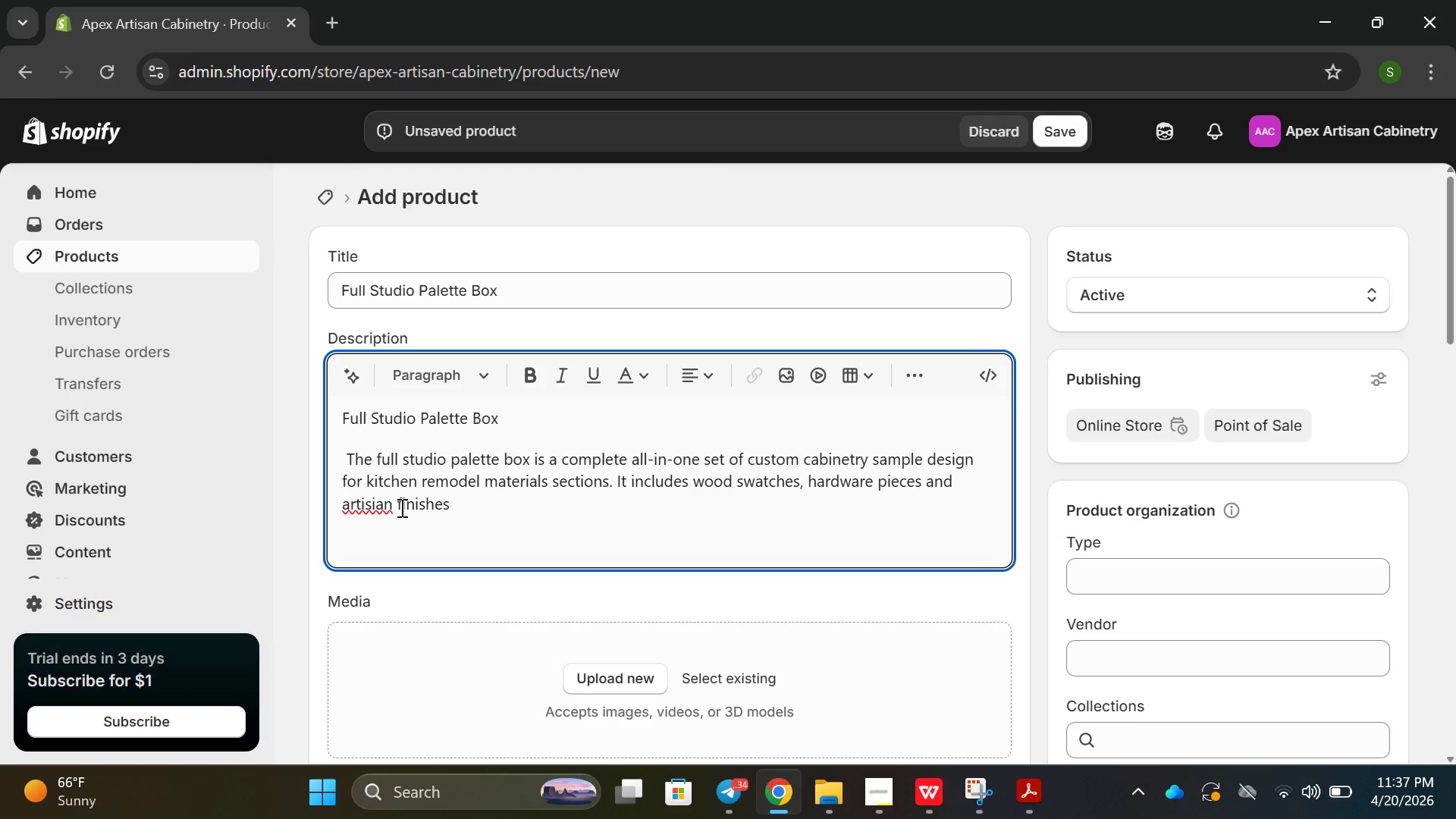 
wait(8.78)
 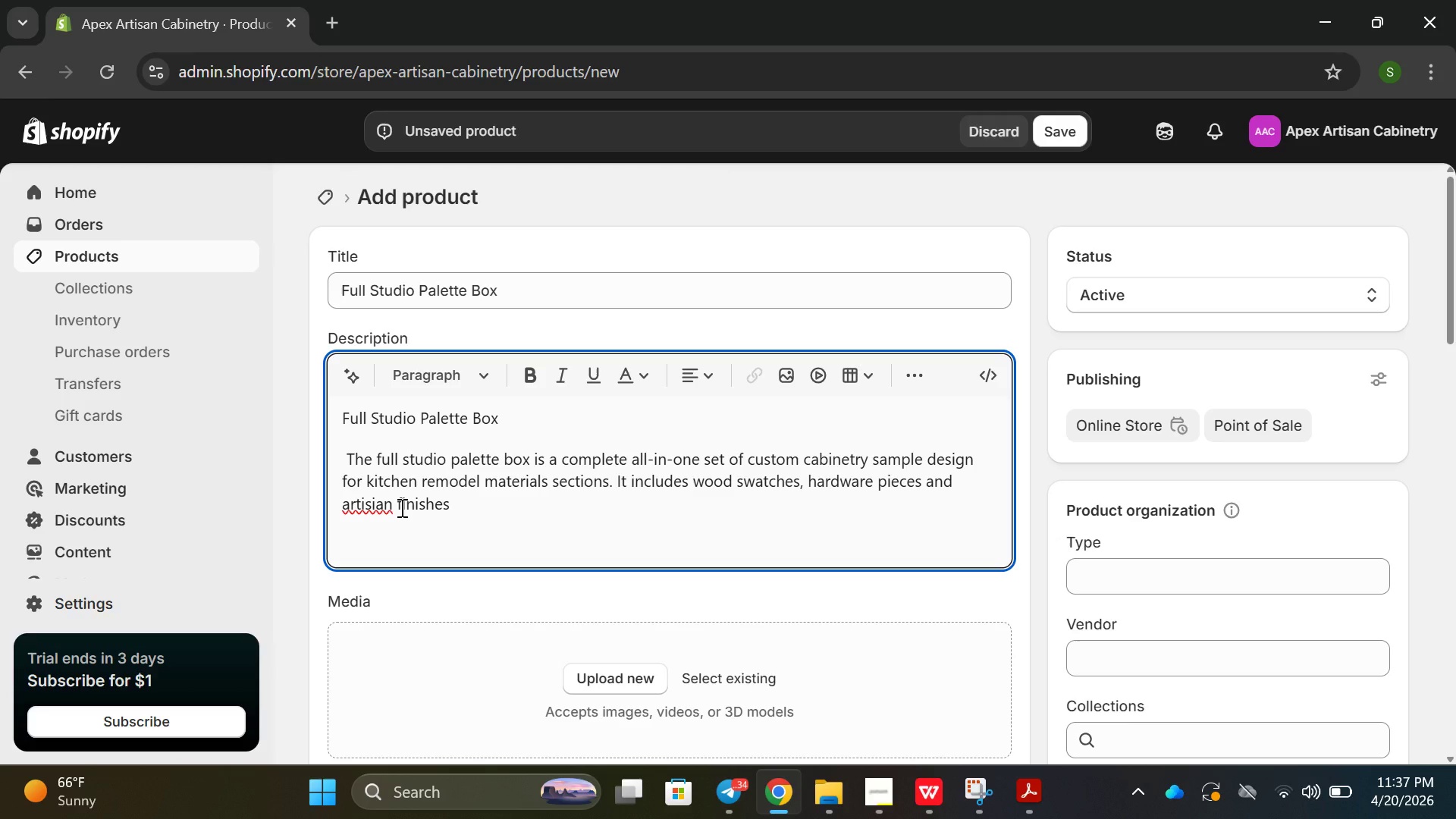 
type(in one curated  packages. This allows)
 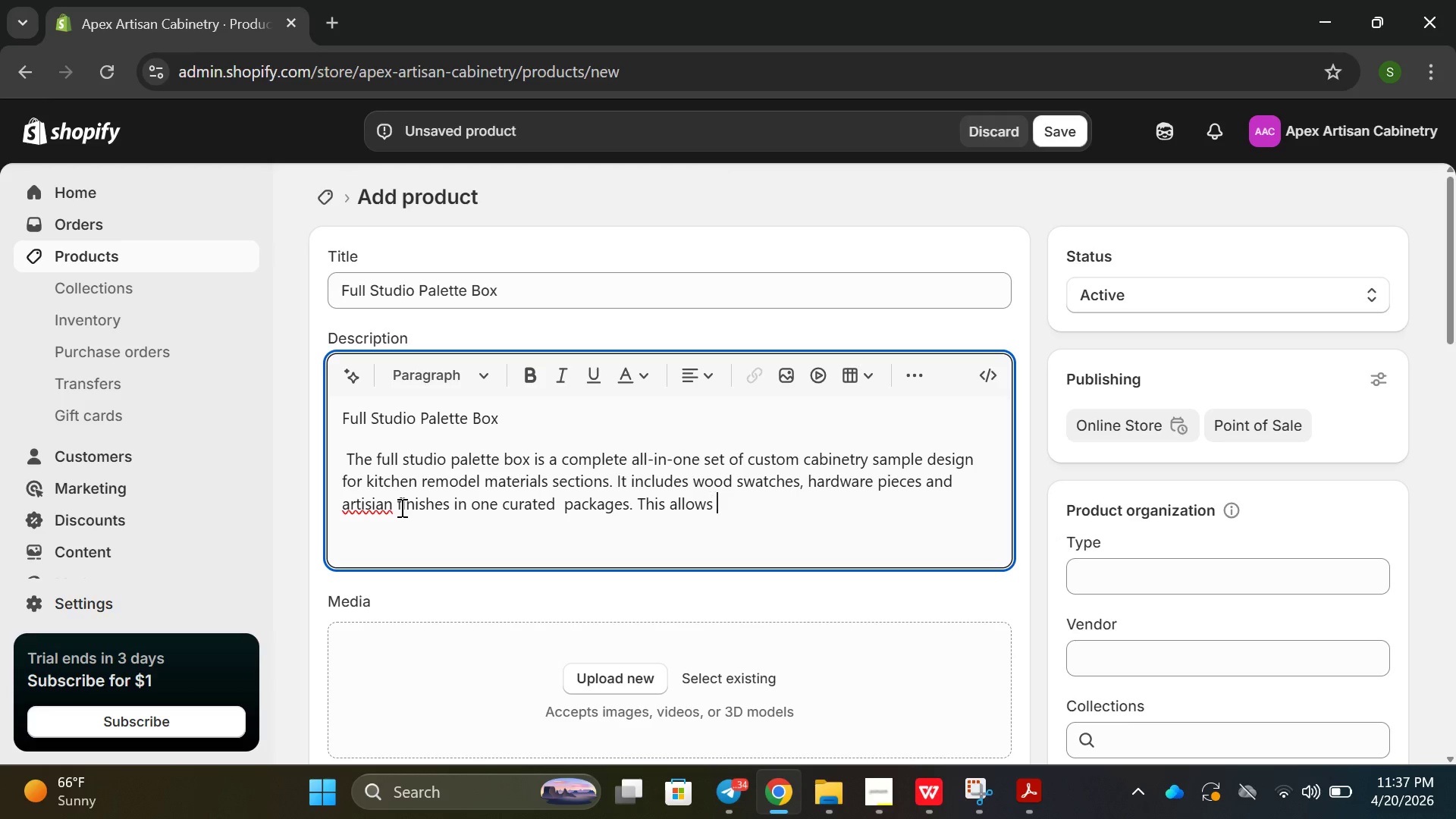 
hold_key(key=Space, duration=0.31)
 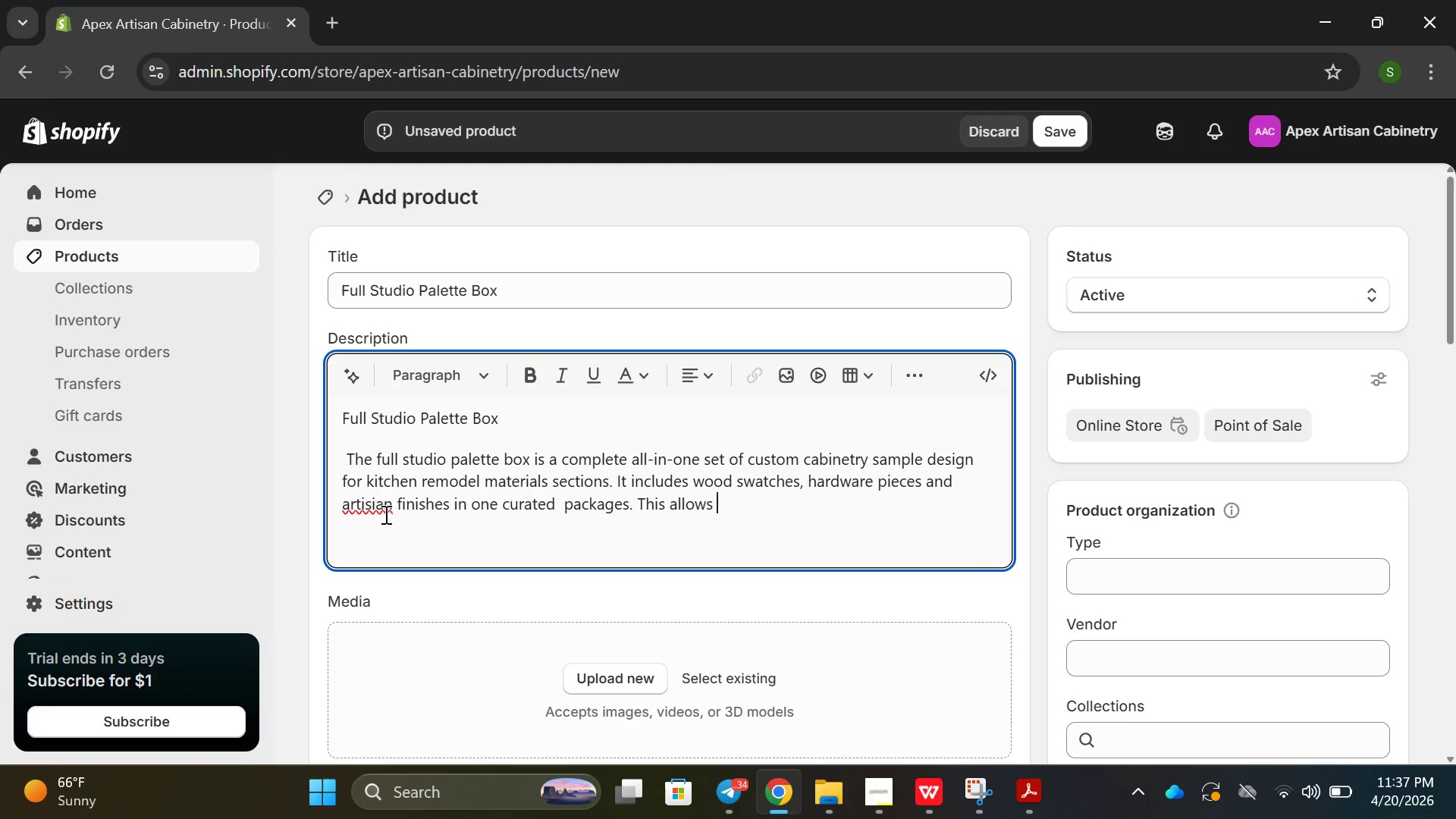 
type(users ito)
key(Backspace)
key(Backspace)
type(t)
key(Backspace)
key(Backspace)
type(to compare all the )
key(Backspace)
key(Backspace)
key(Backspace)
key(Backspace)
type(materials togh)
key(Backspace)
type(ether and build a cohesice )
key(Backspace)
key(Backspace)
key(Backspace)
type(ve )
 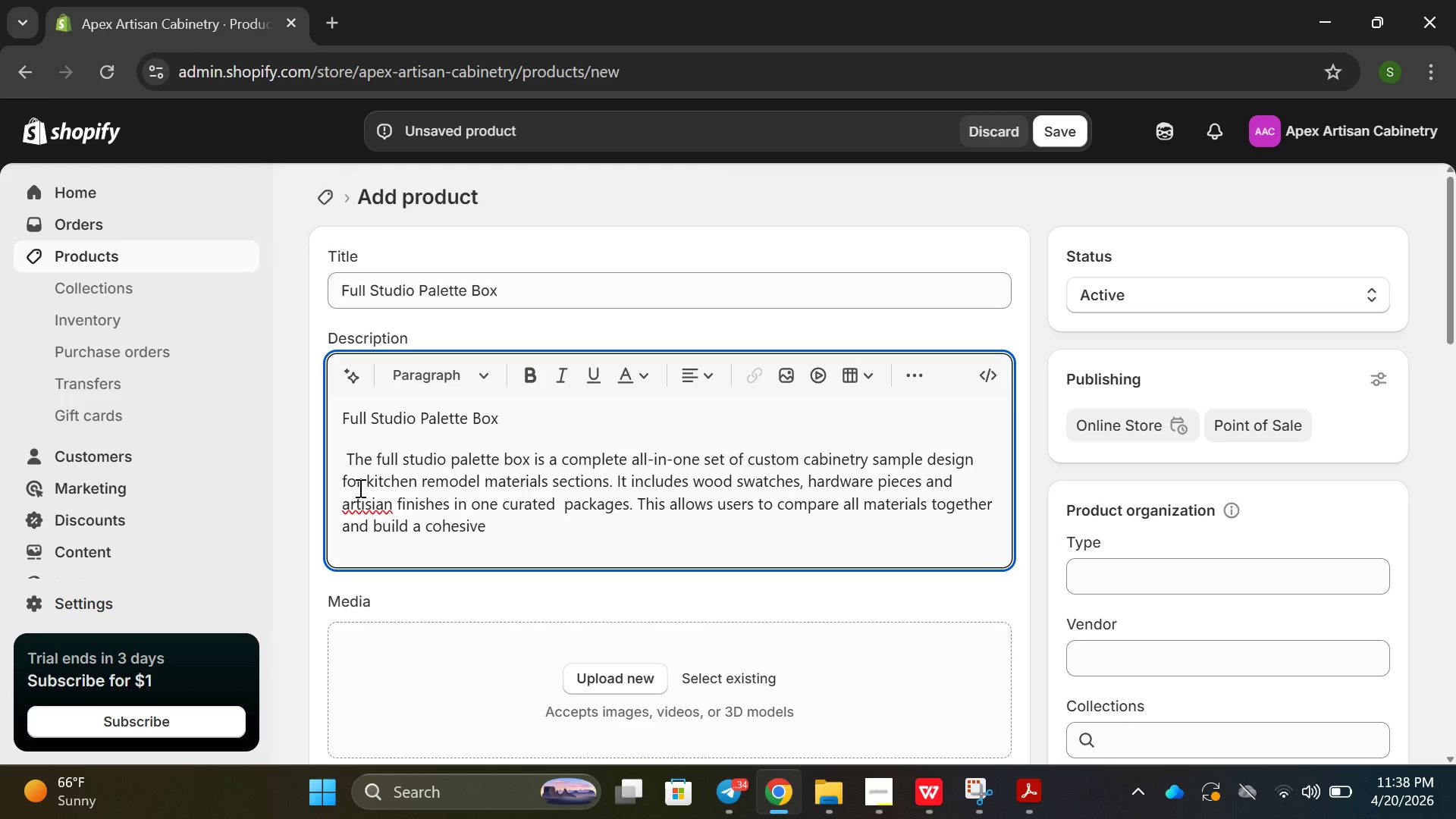 
left_click([359, 488])
 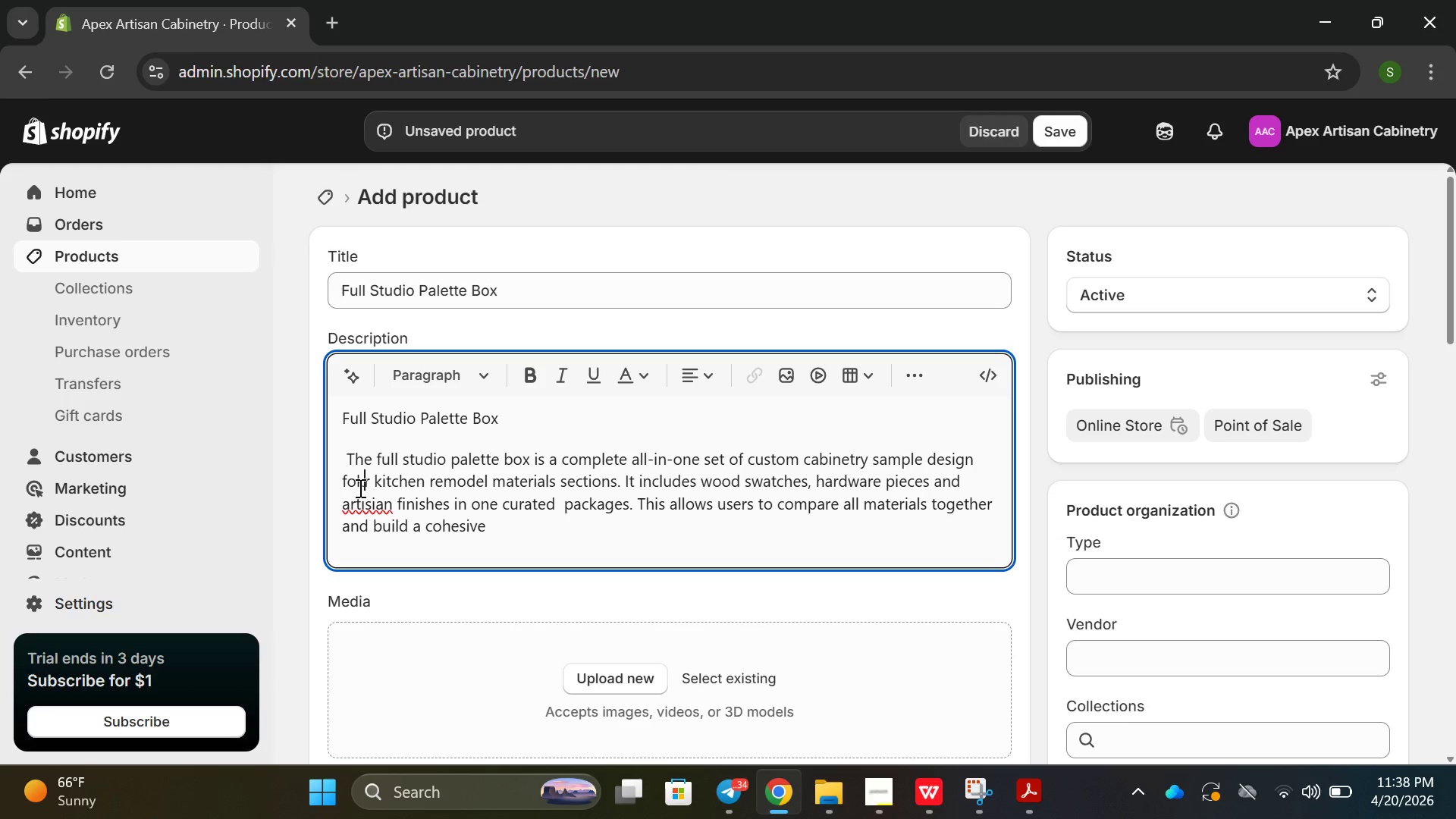 
type(kit)
key(Backspace)
key(Backspace)
key(Backspace)
 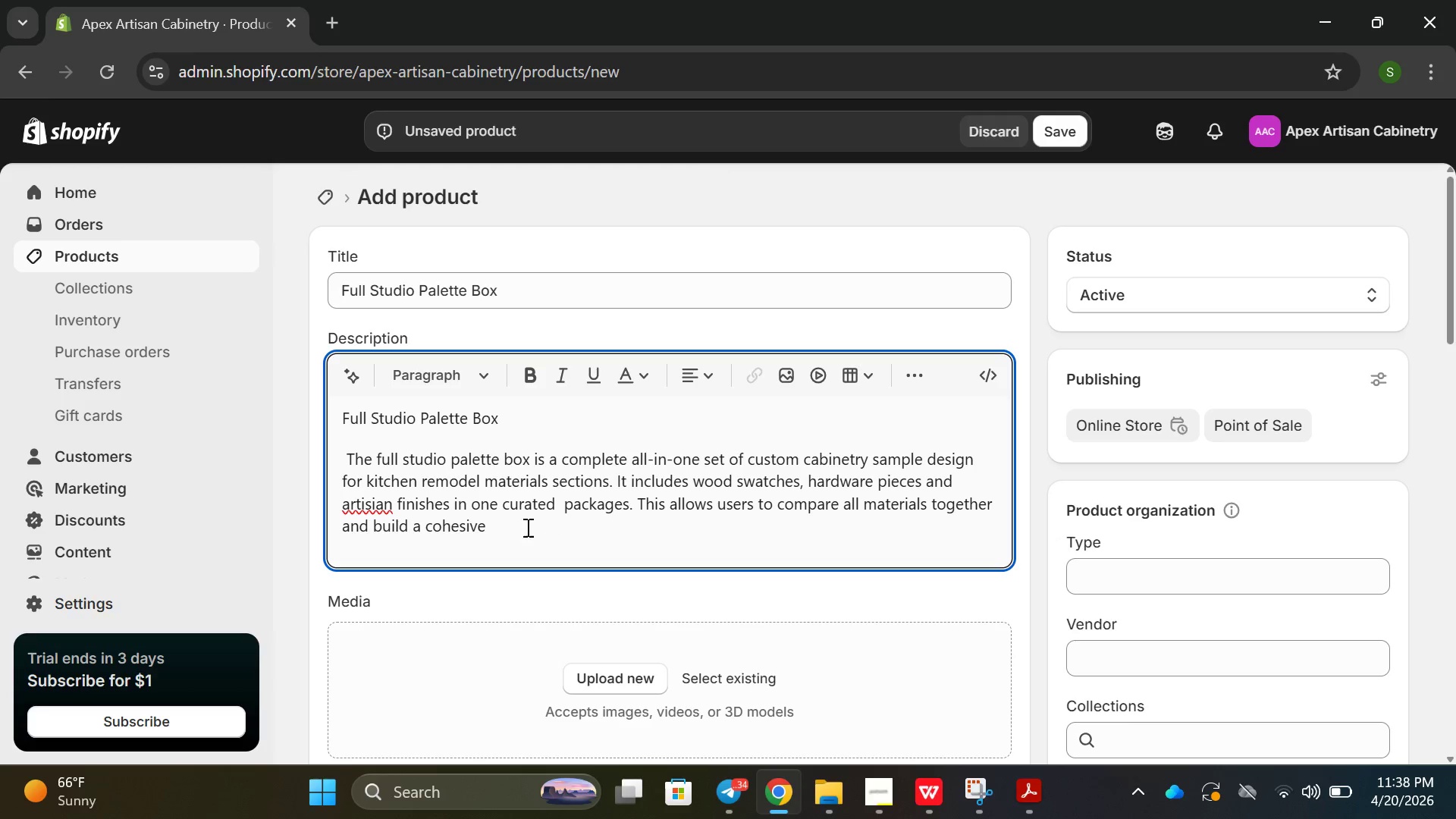 
left_click([523, 527])
 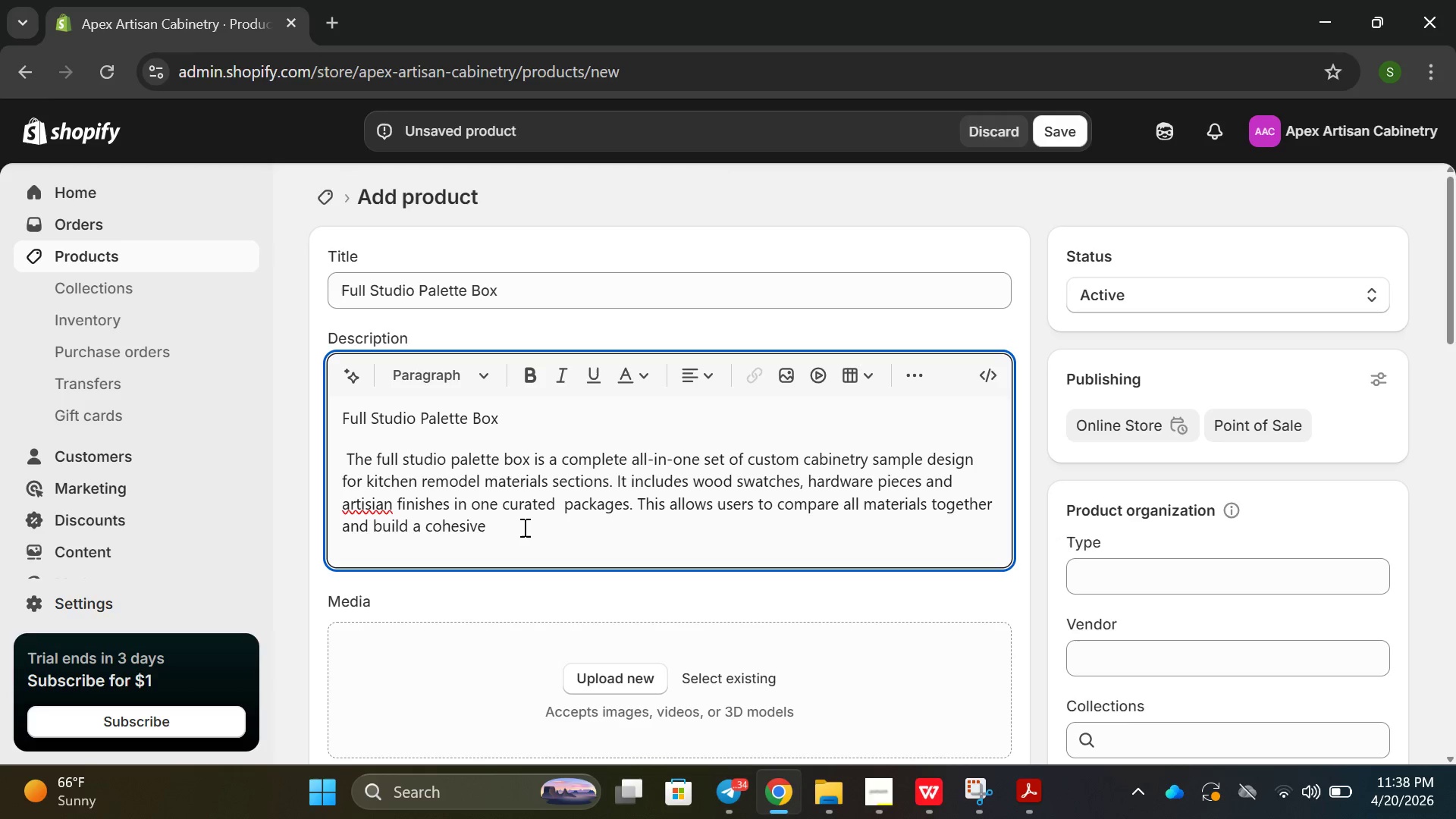 
type(kitchen dign )
key(Backspace)
key(Backspace)
key(Backspace)
key(Backspace)
key(Backspace)
type(esign with conide)
key(Backspace)
key(Backspace)
key(Backspace)
type(fidences)
key(Backspace)
type(.)
 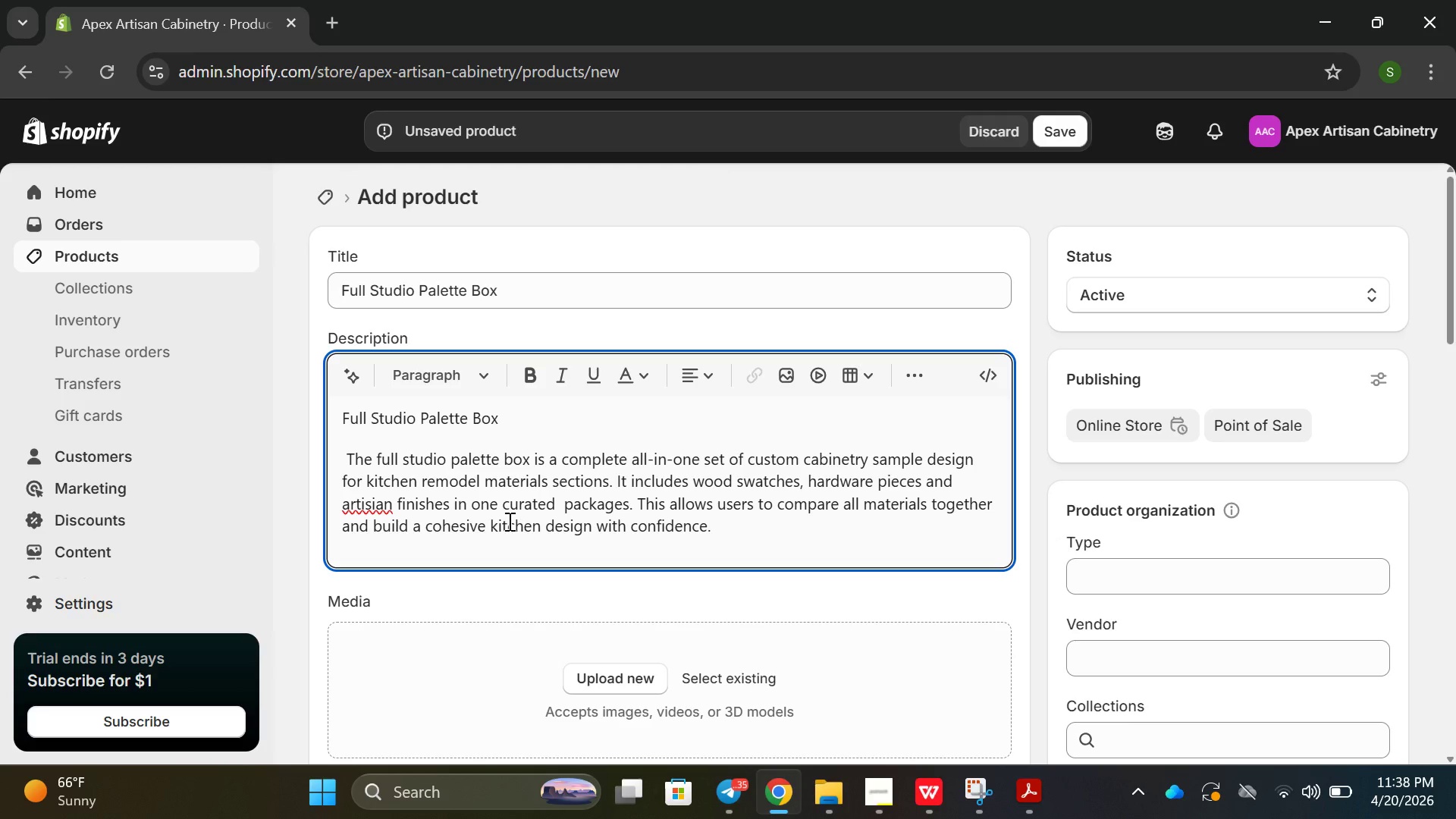 
left_click([379, 506])
 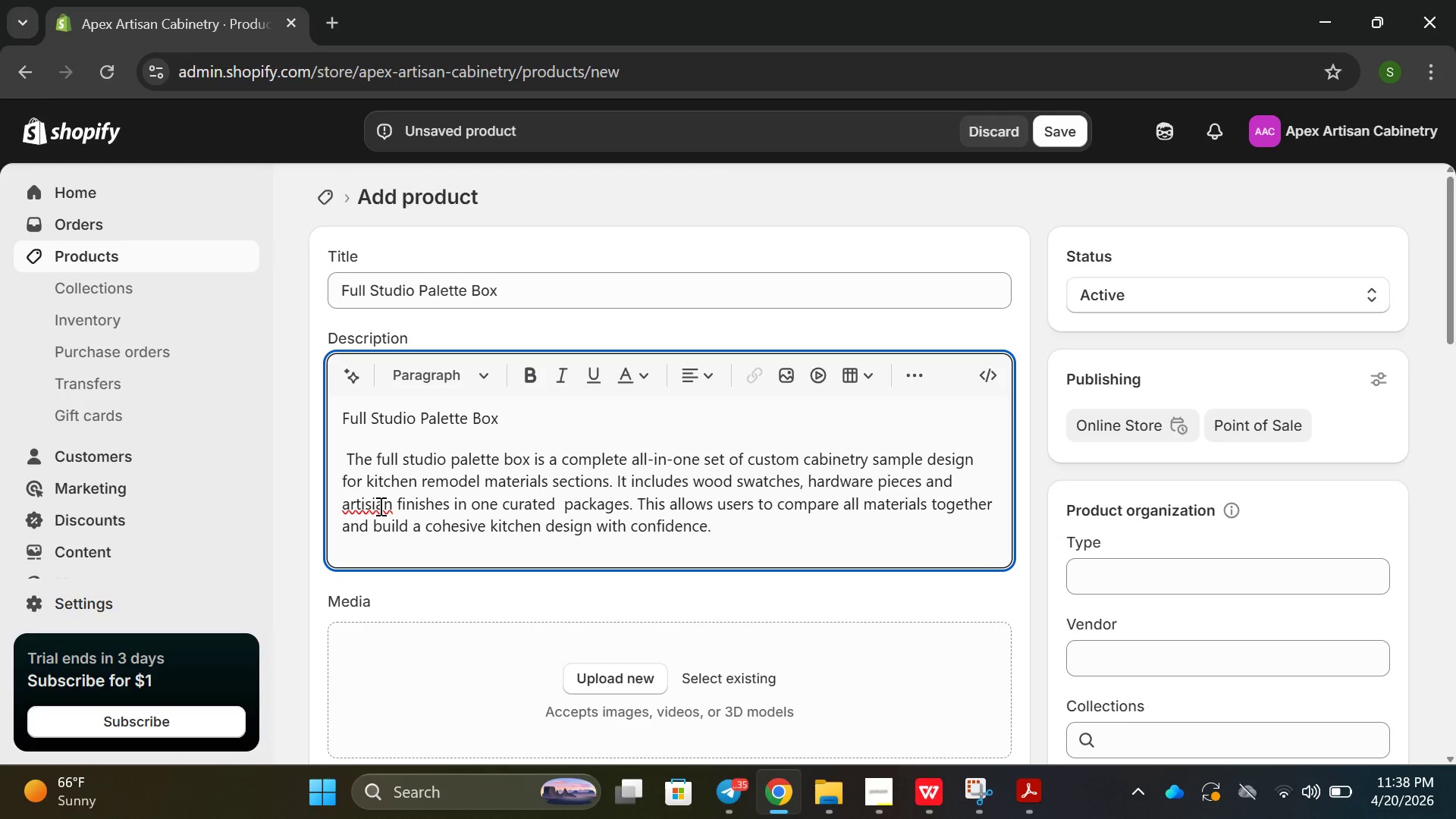 
key(Backspace)
 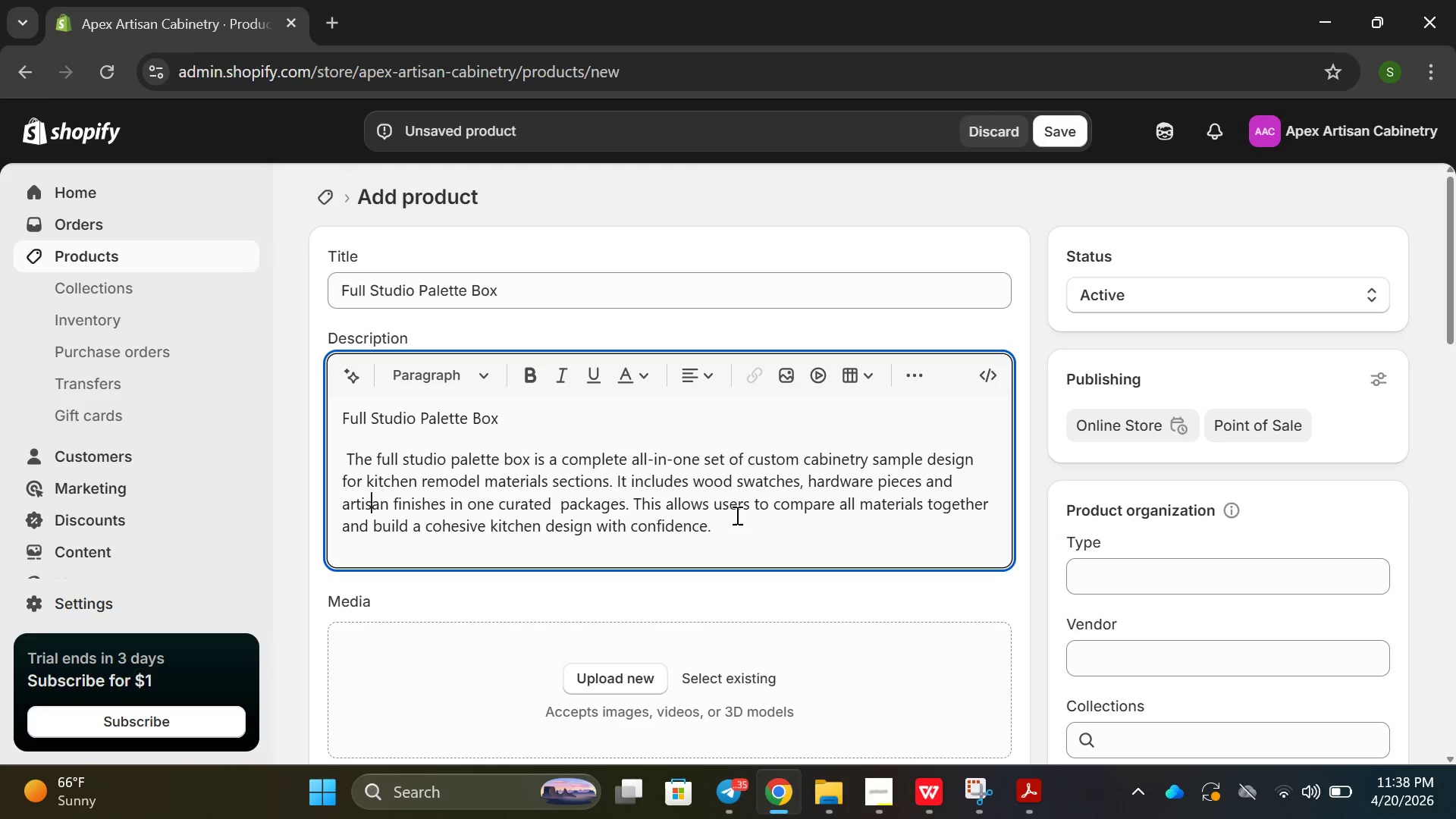 
left_click([738, 515])
 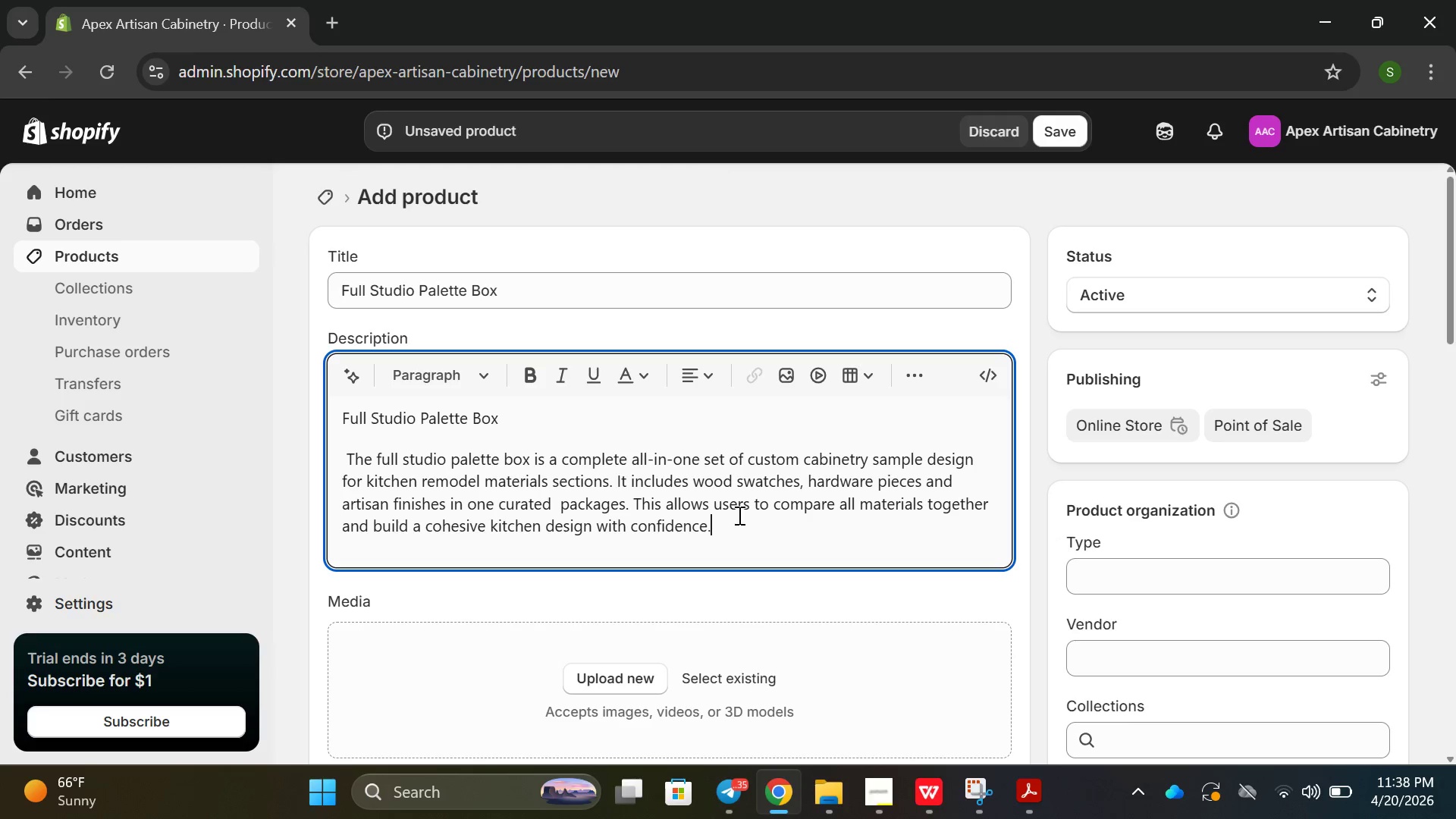 
key(Enter)
 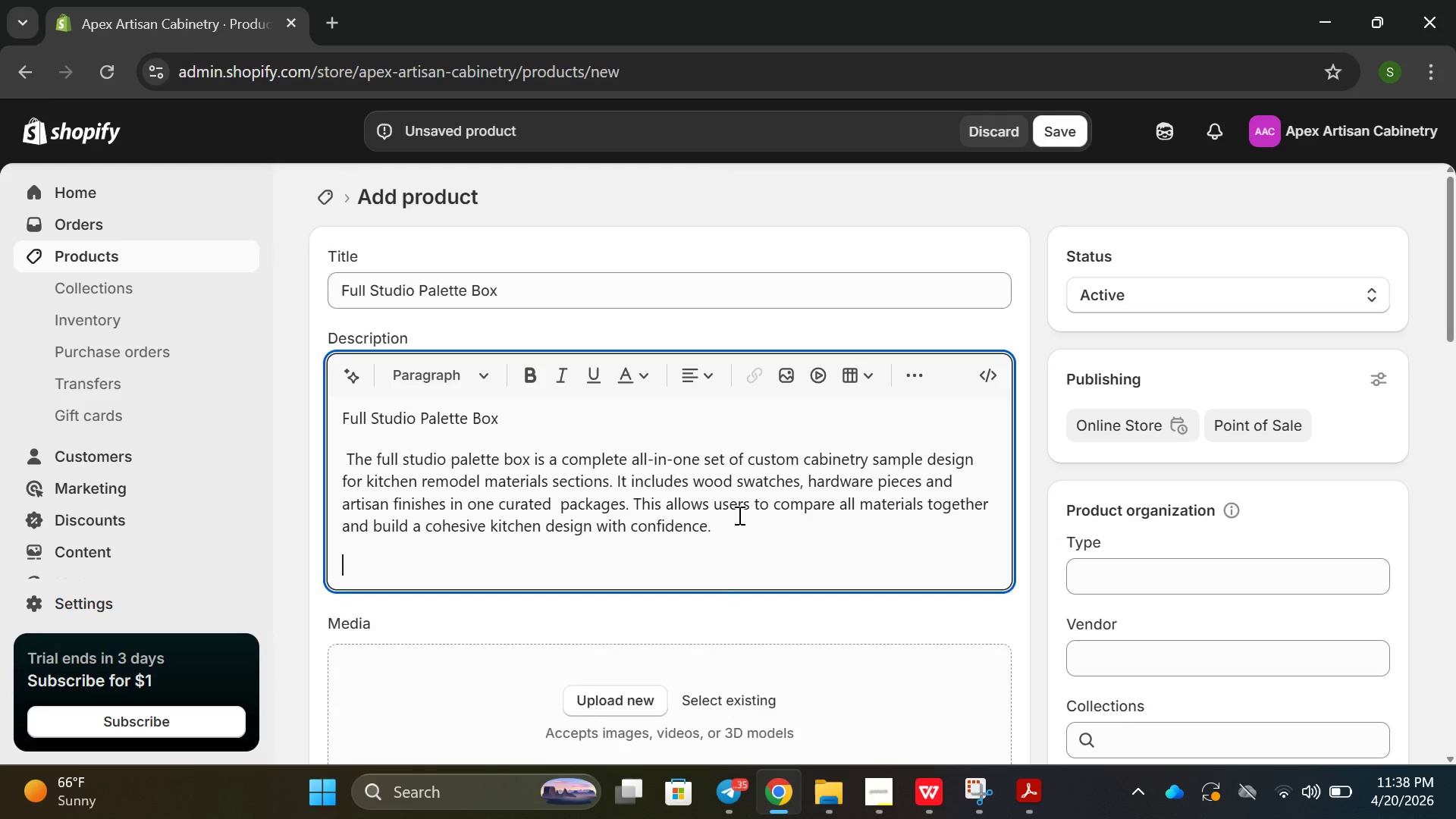 
key(Enter)
 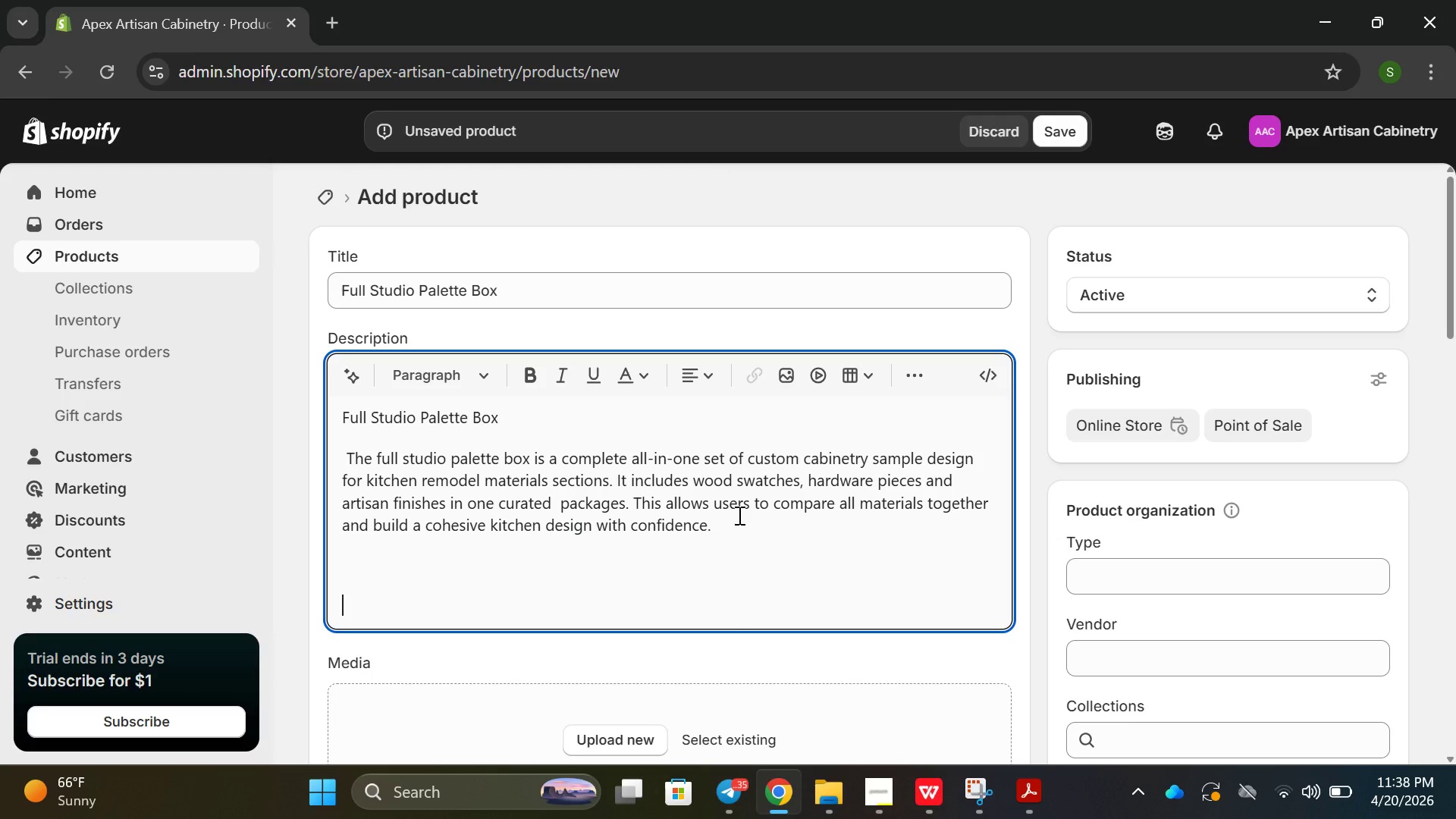 
key(Backspace)
type(What You Get )
 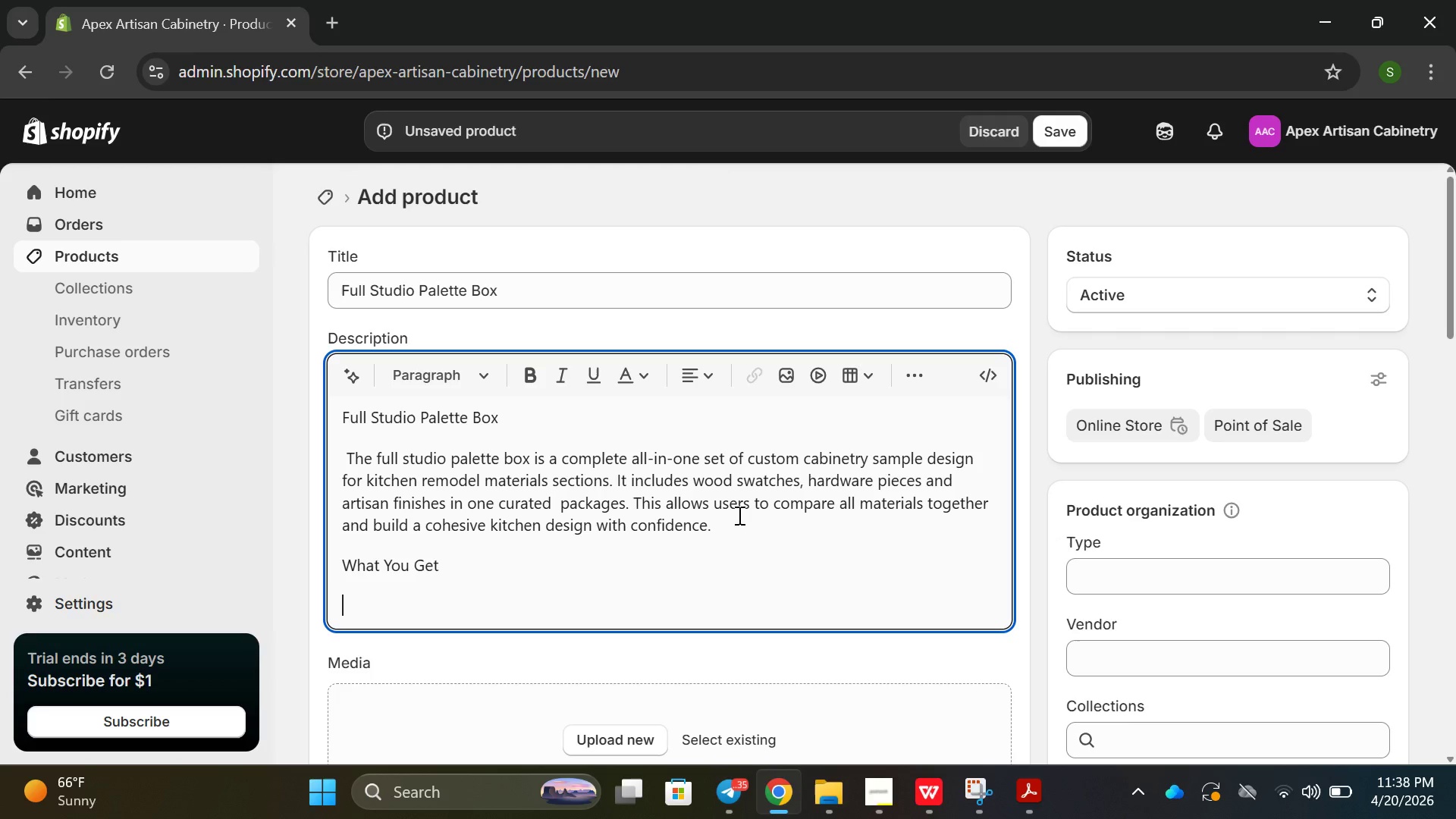 
 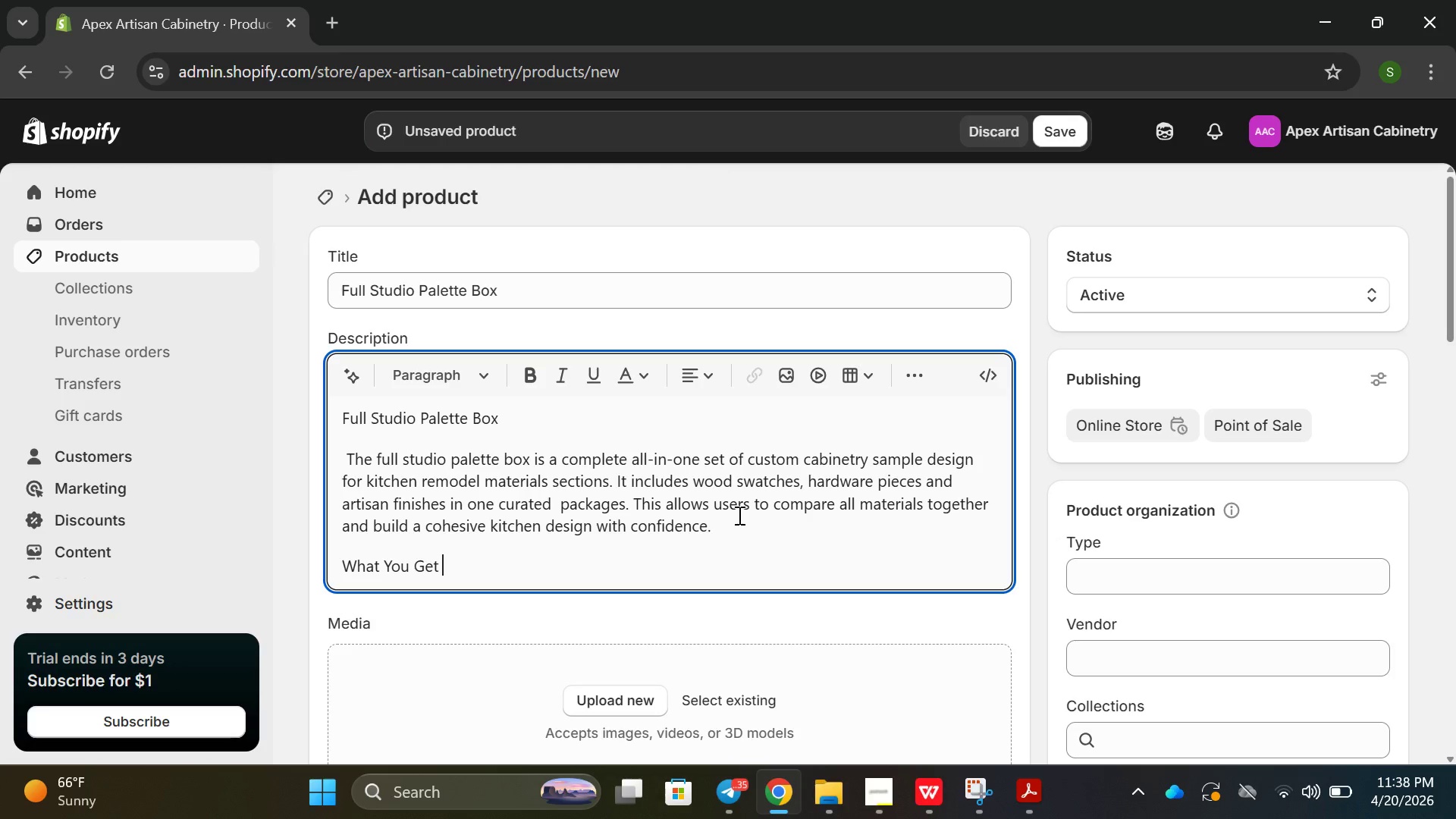 
key(Enter)
 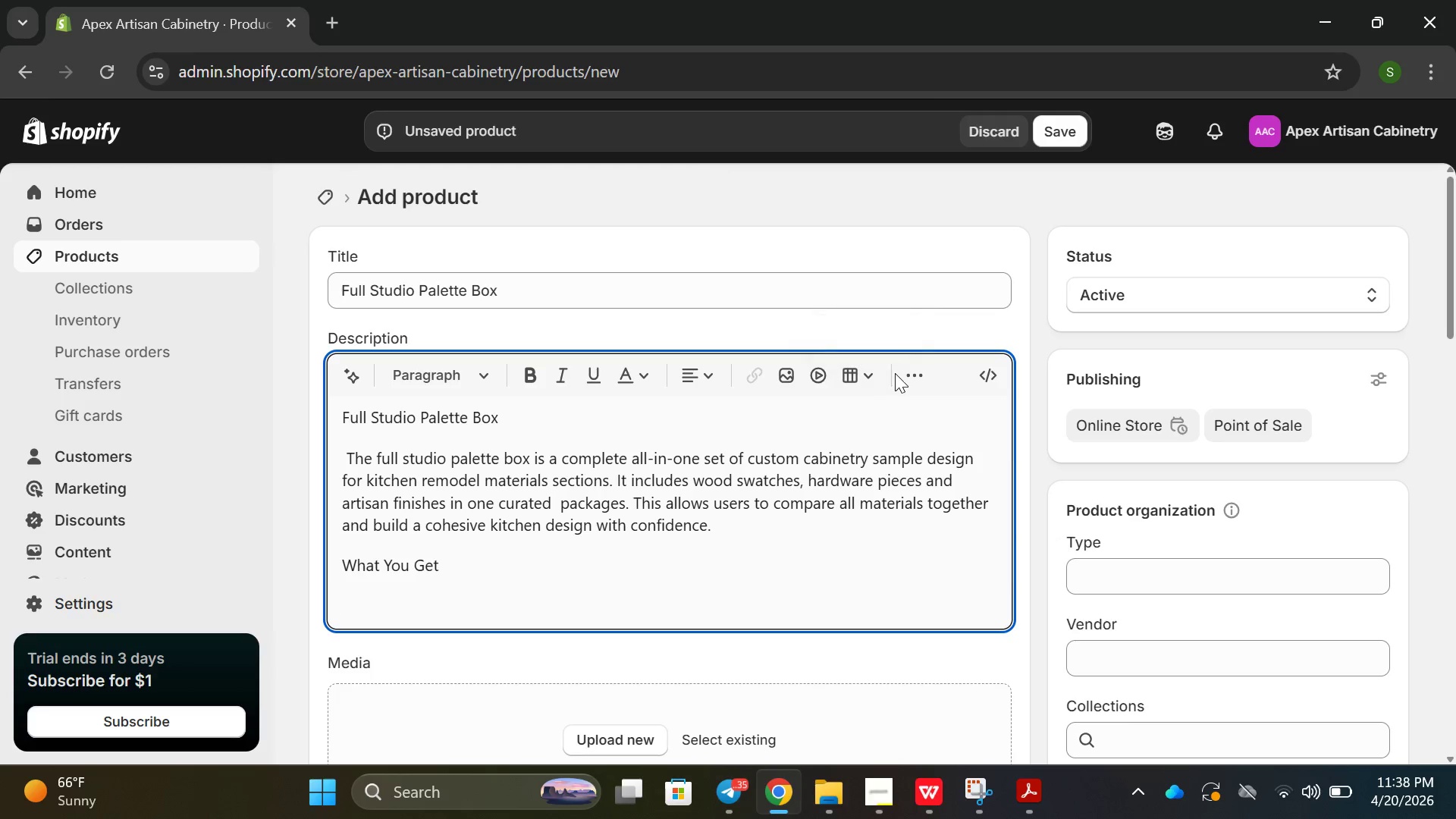 
left_click([905, 374])
 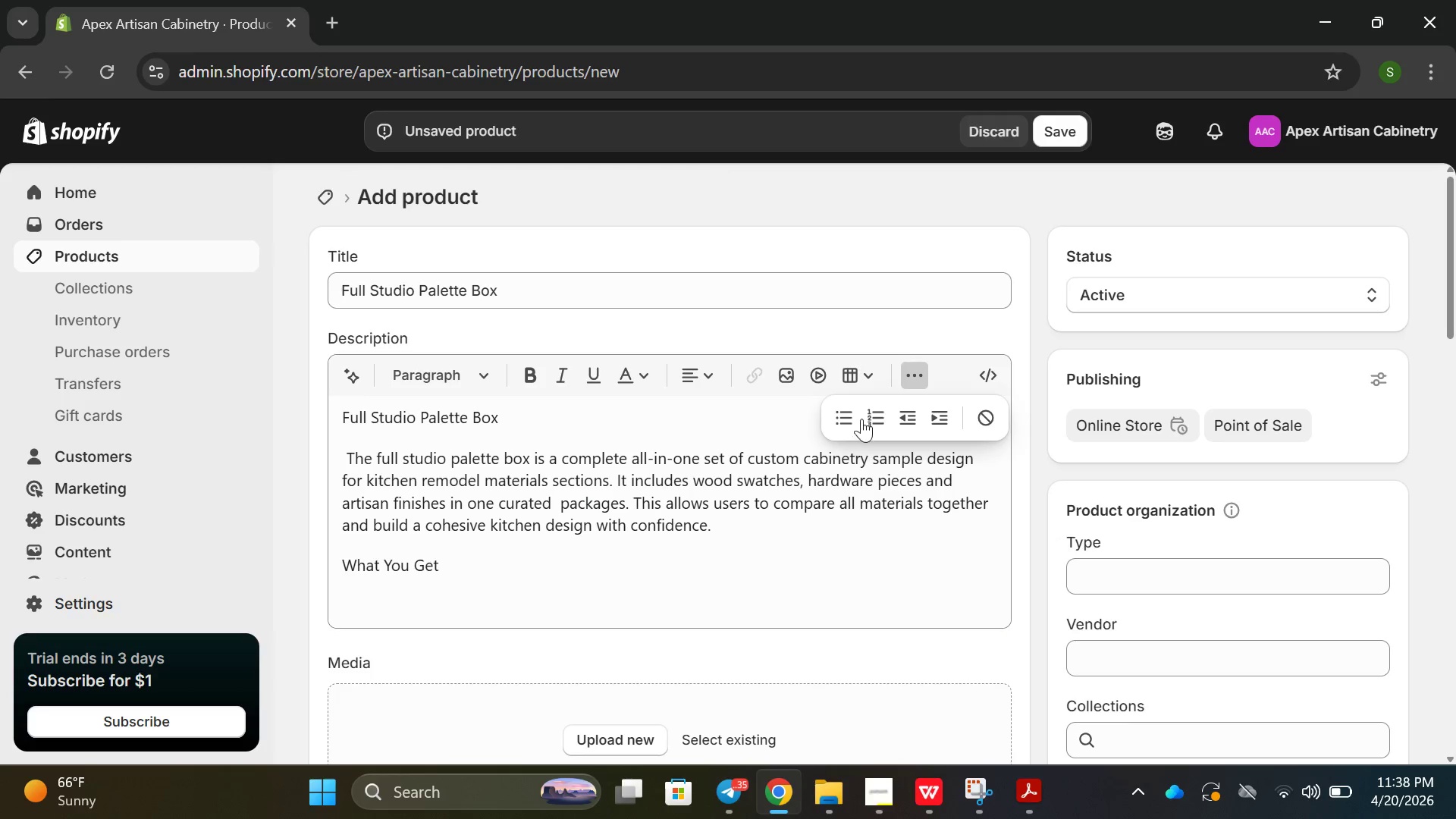 
left_click([833, 422])
 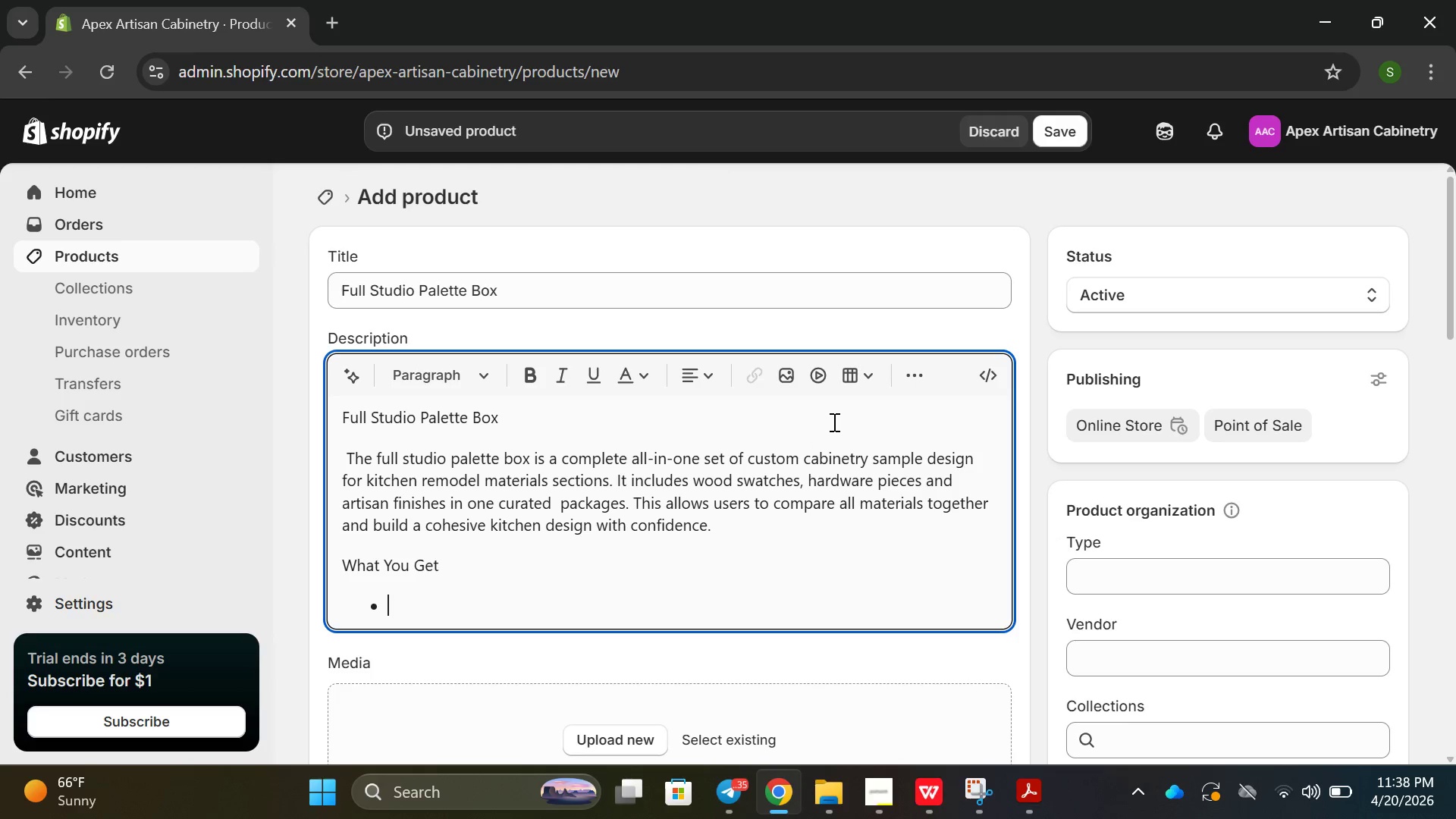 
type(Wood cabinetry samples)
 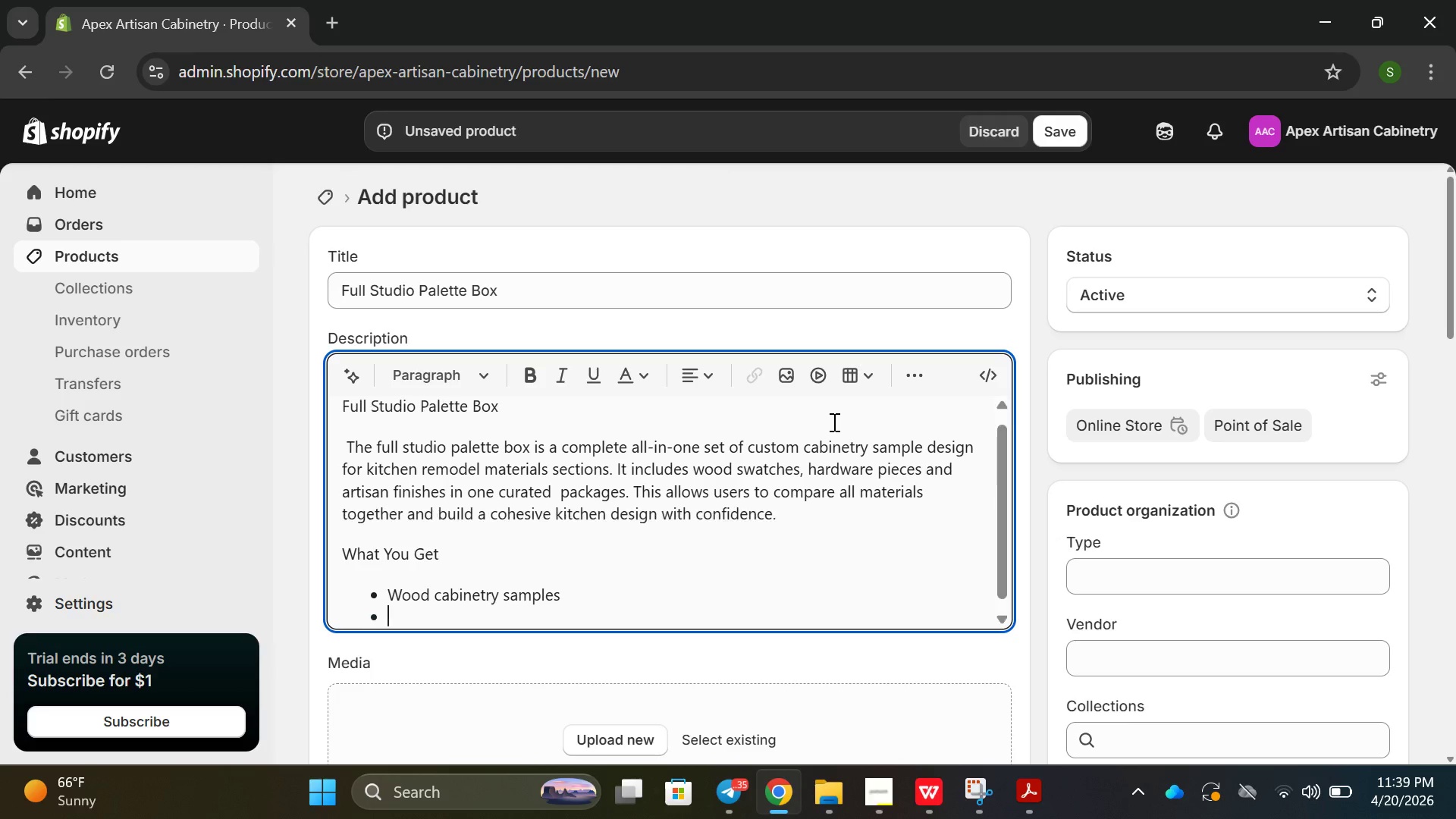 
key(Enter)
 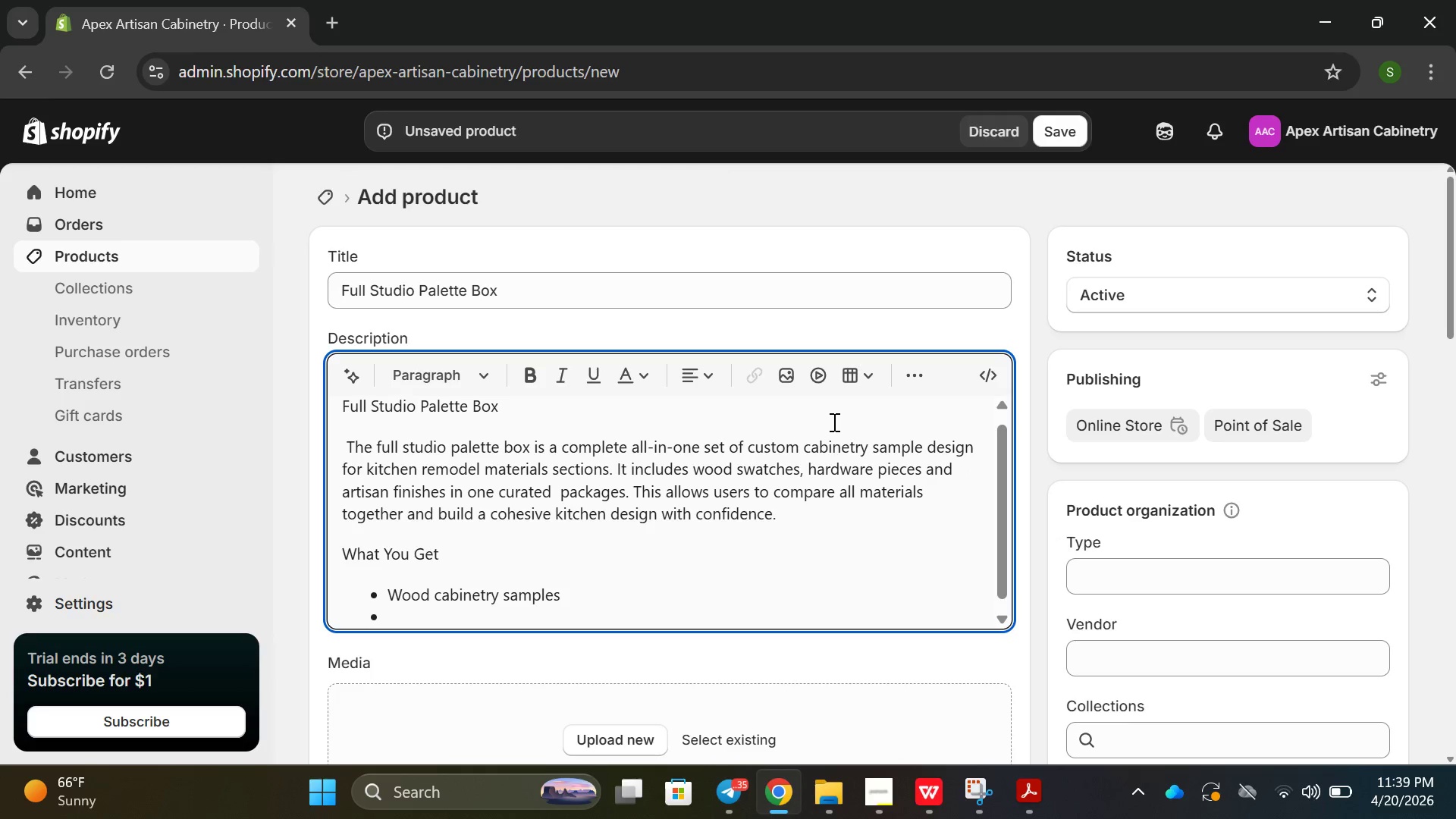 
type(Brass hardaw)
key(Backspace)
key(Backspace)
type(wre samp)
key(Backspace)
type(ples)
key(Backspace)
key(Backspace)
key(Backspace)
key(Backspace)
type(p)
key(Backspace)
type(les)
 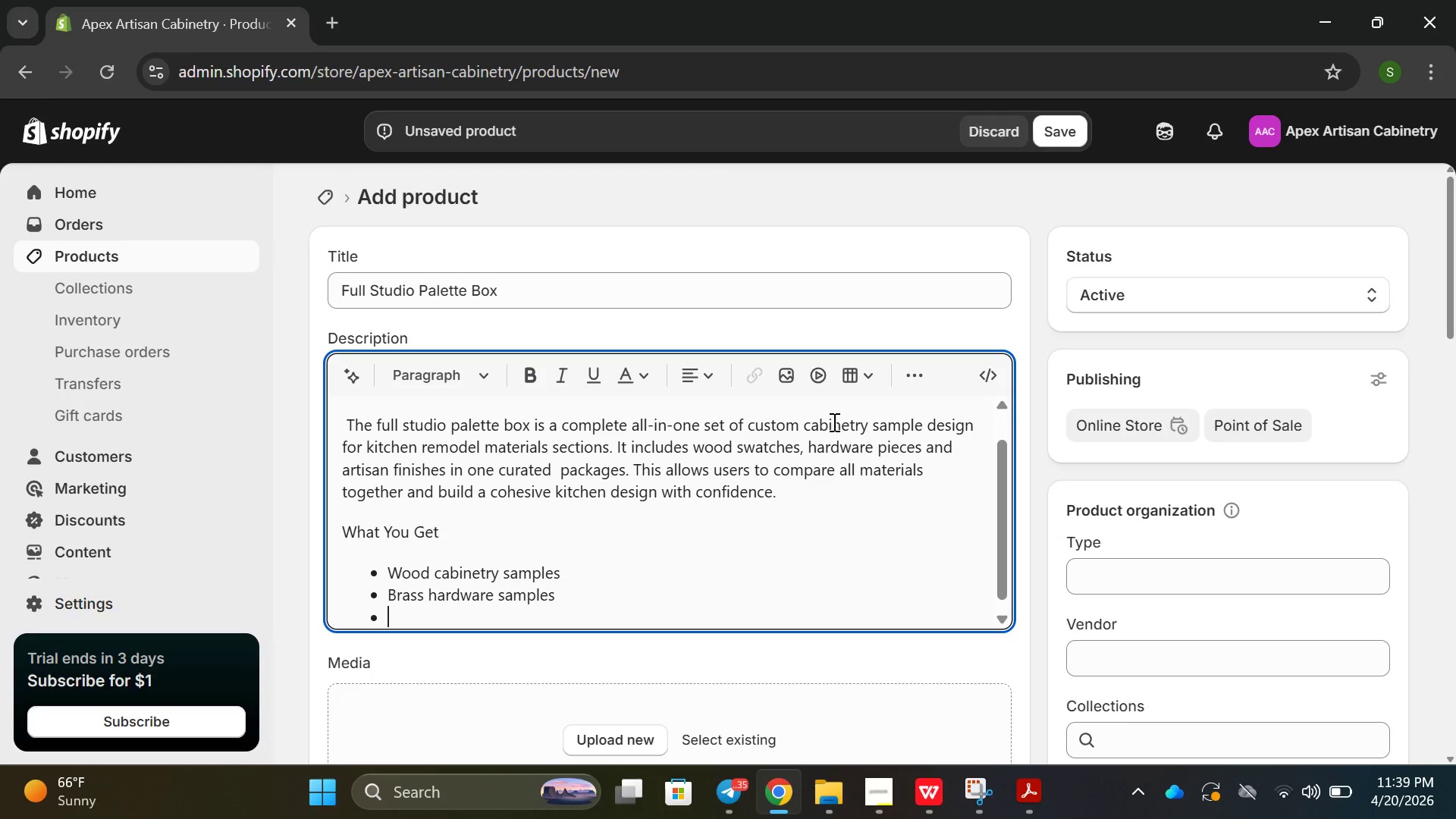 
key(Enter)
 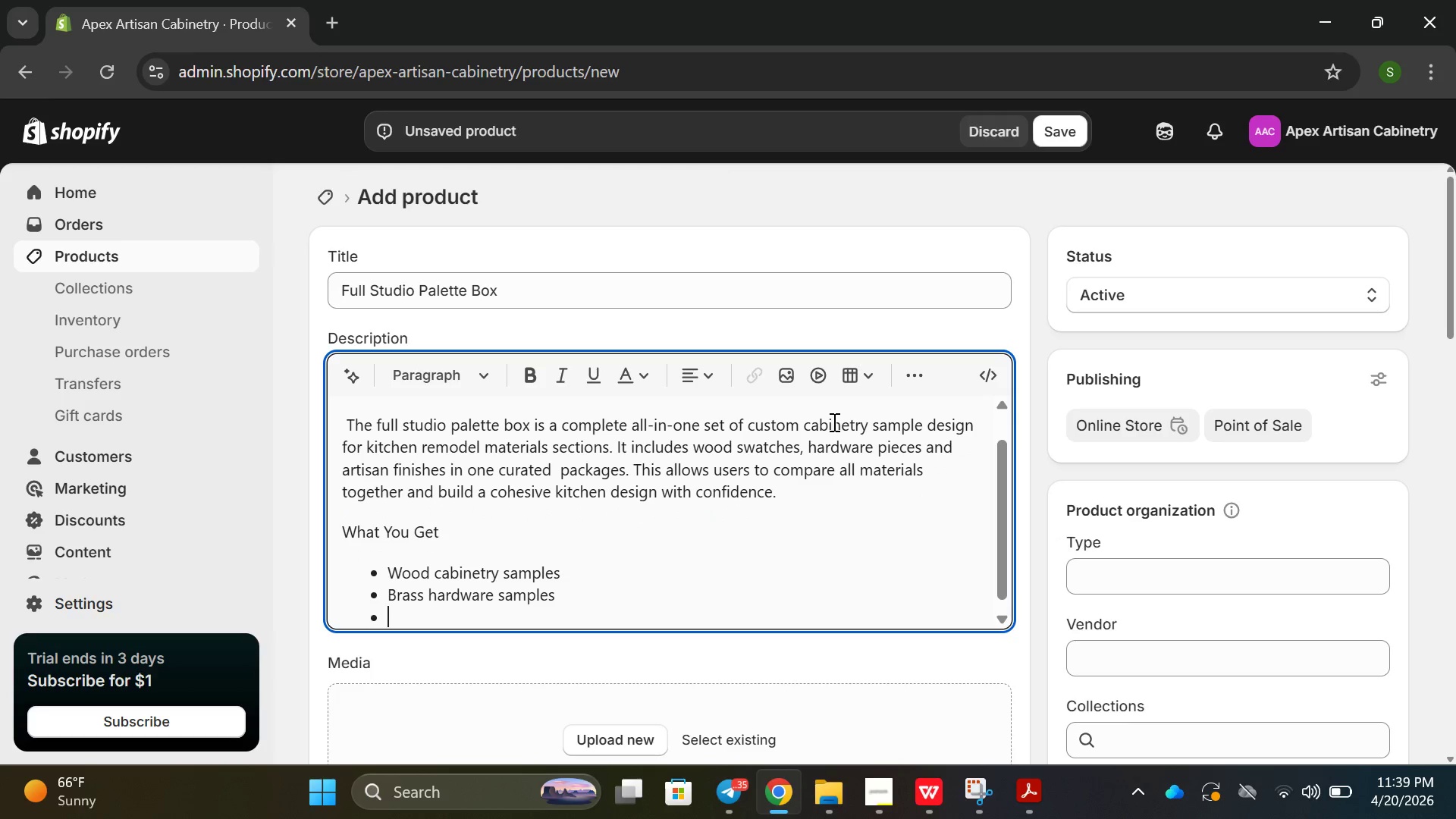 
type(IRon )
key(Backspace)
key(Backspace)
key(Backspace)
key(Backspace)
type(ron hardware samples)
 